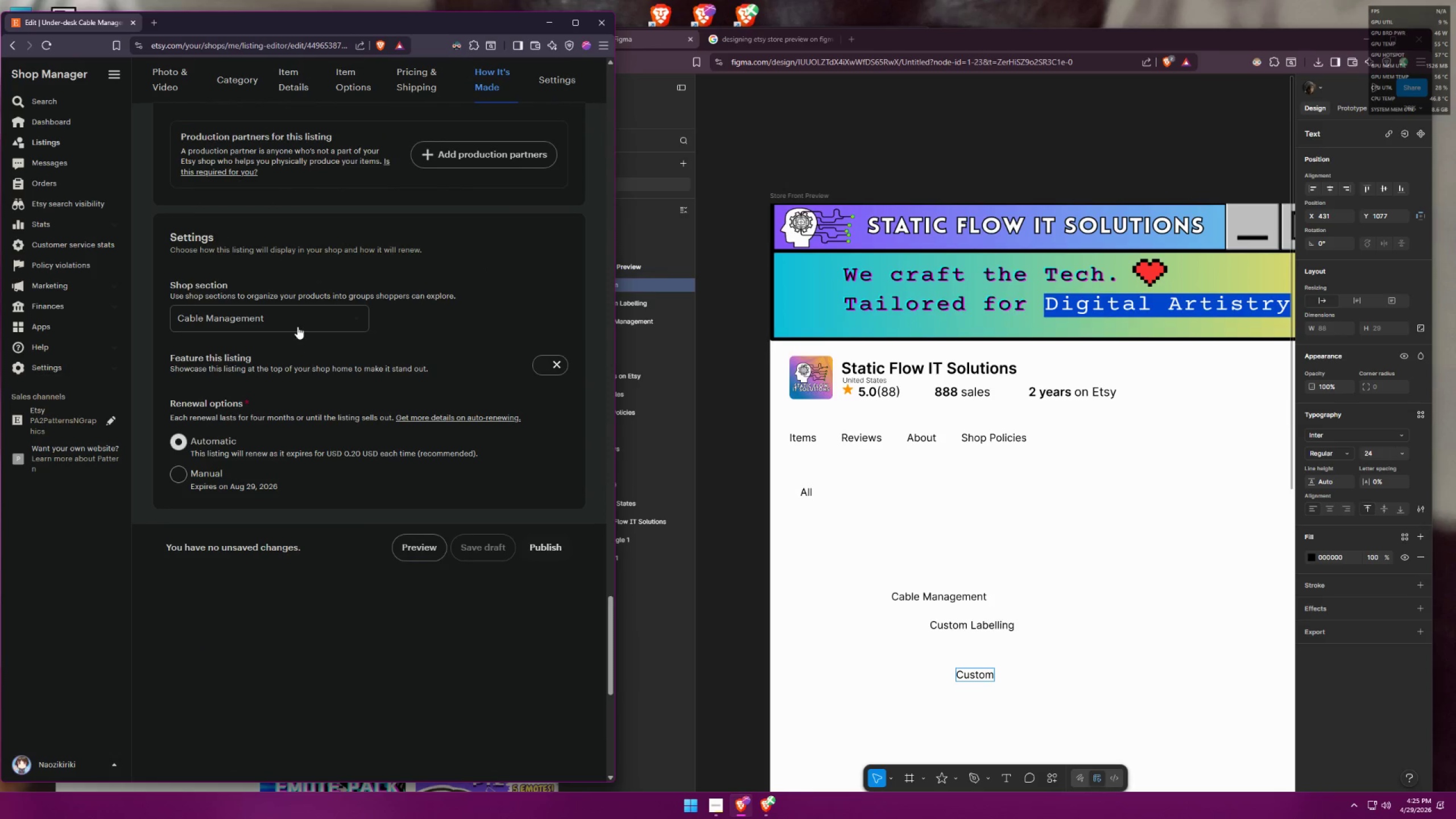 
wait(6.42)
 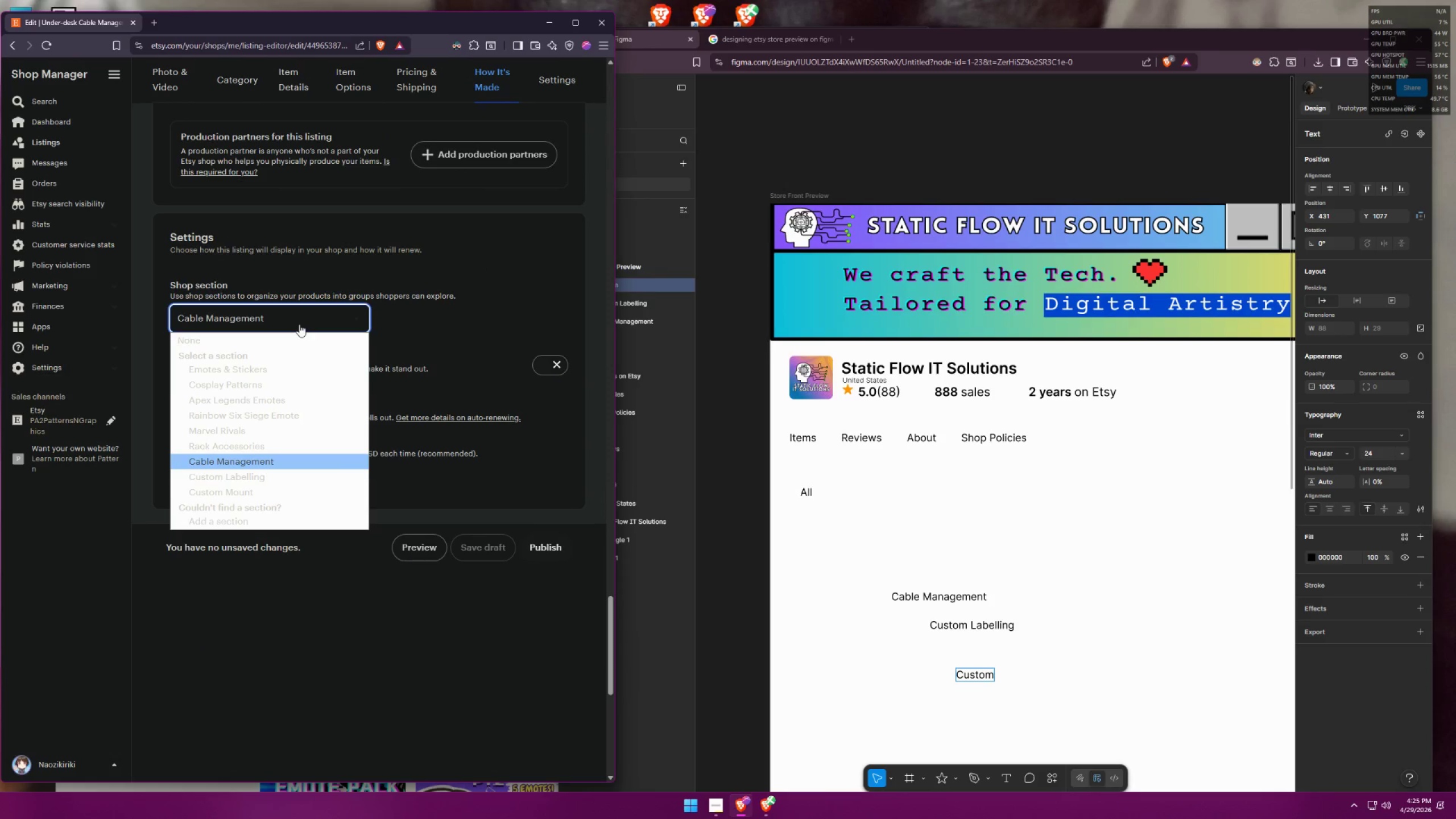 
left_click([322, 325])
 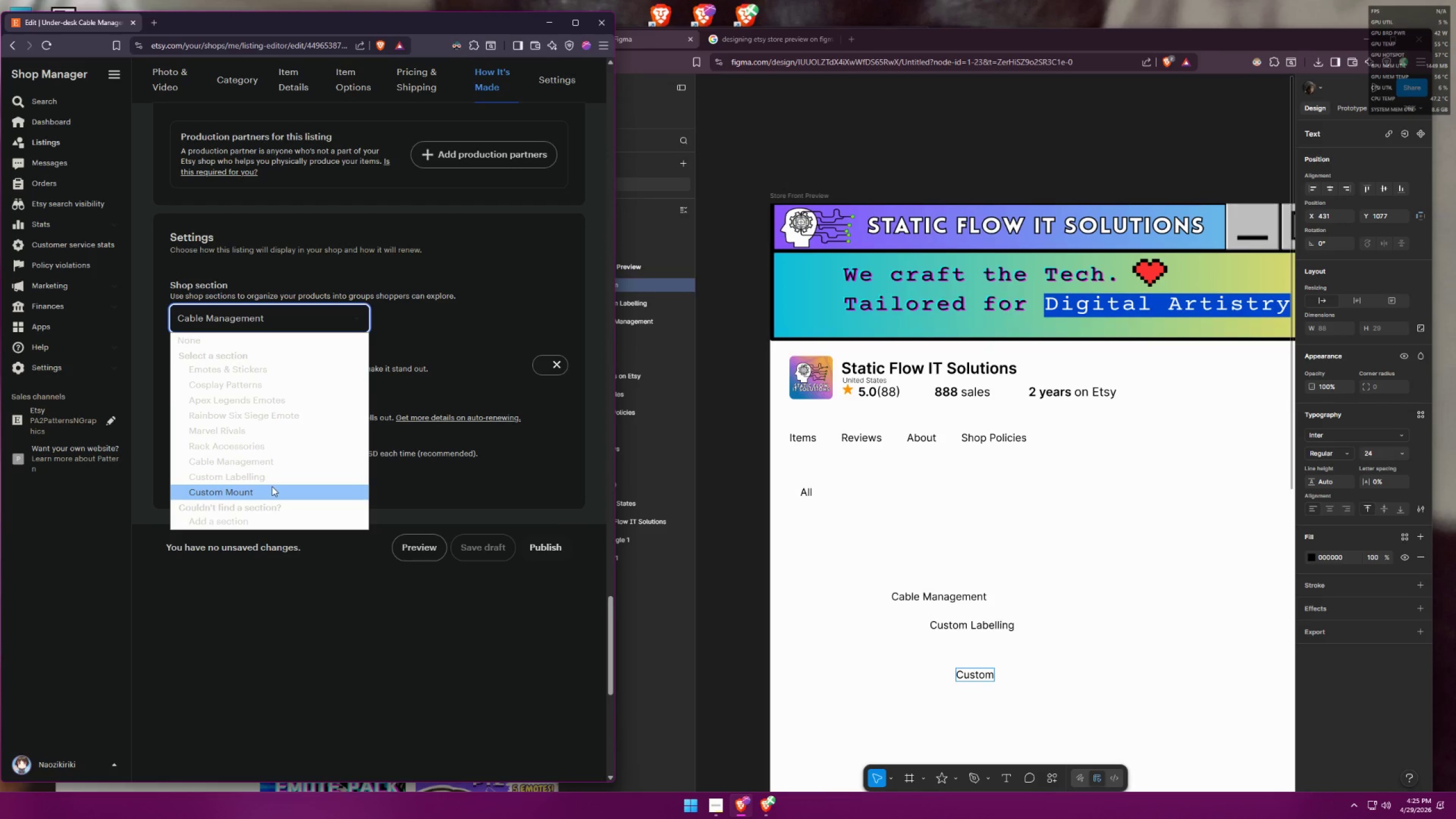 
left_click([988, 673])
 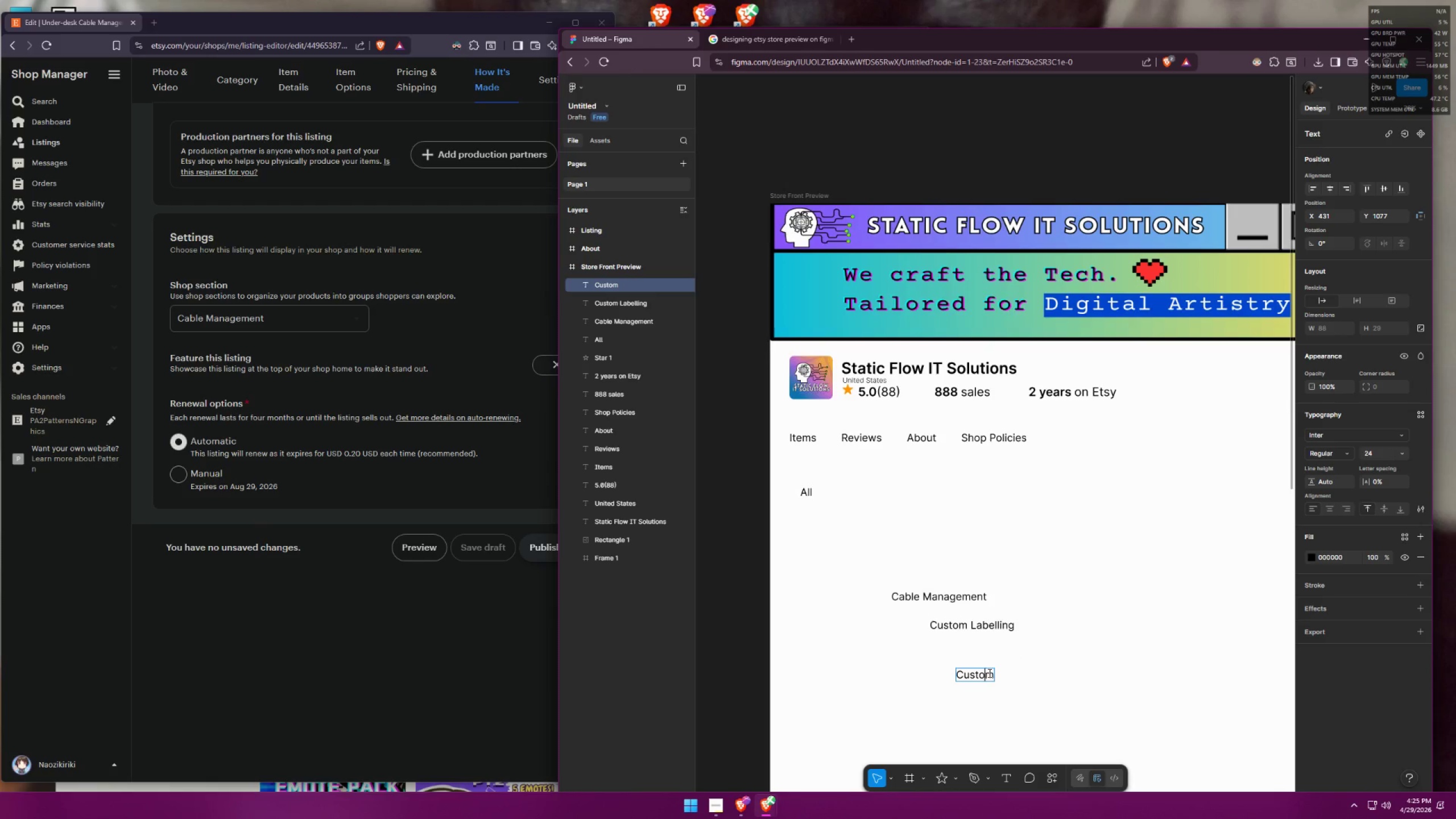 
left_click([990, 673])
 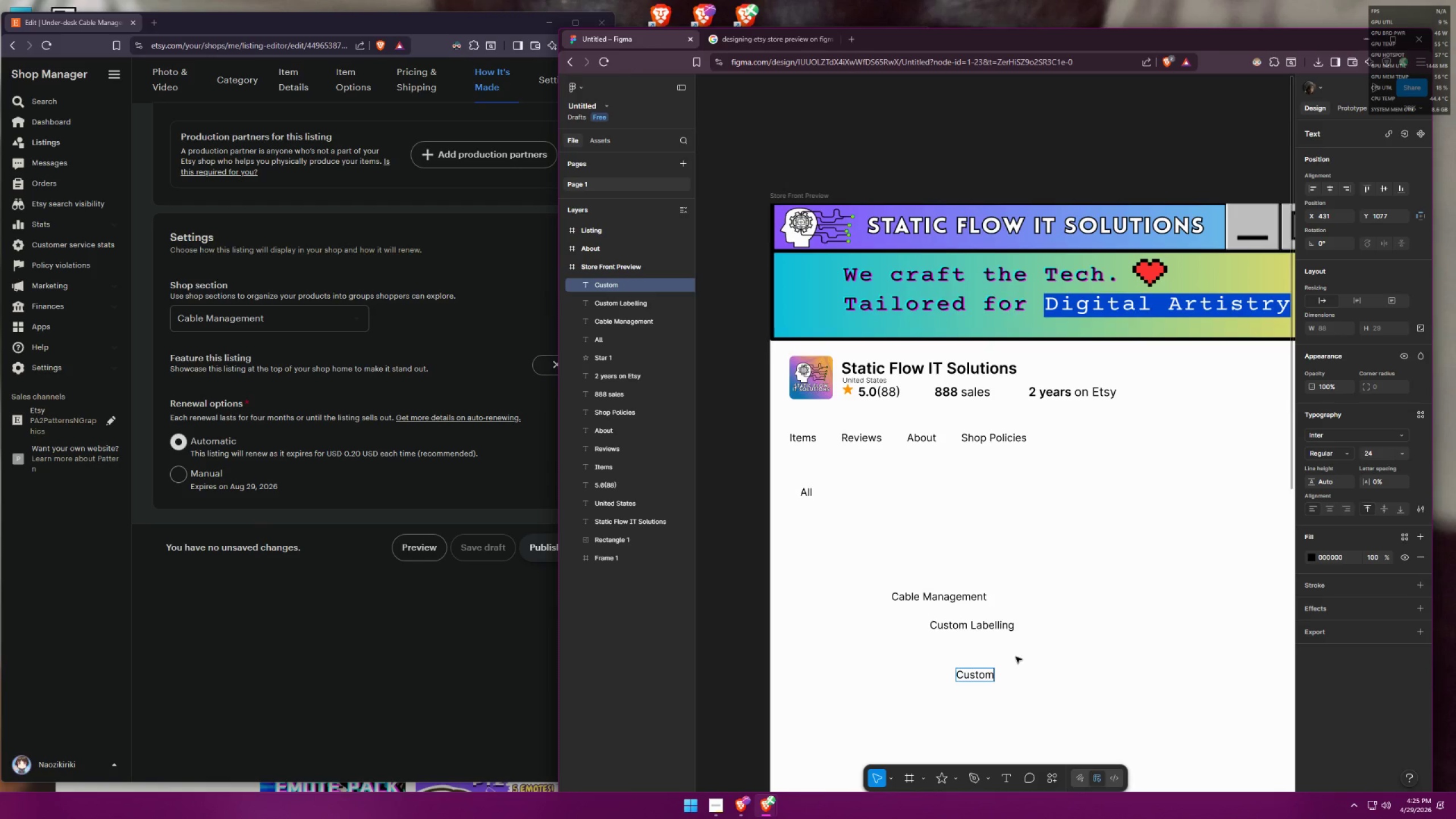 
type( Mount)
 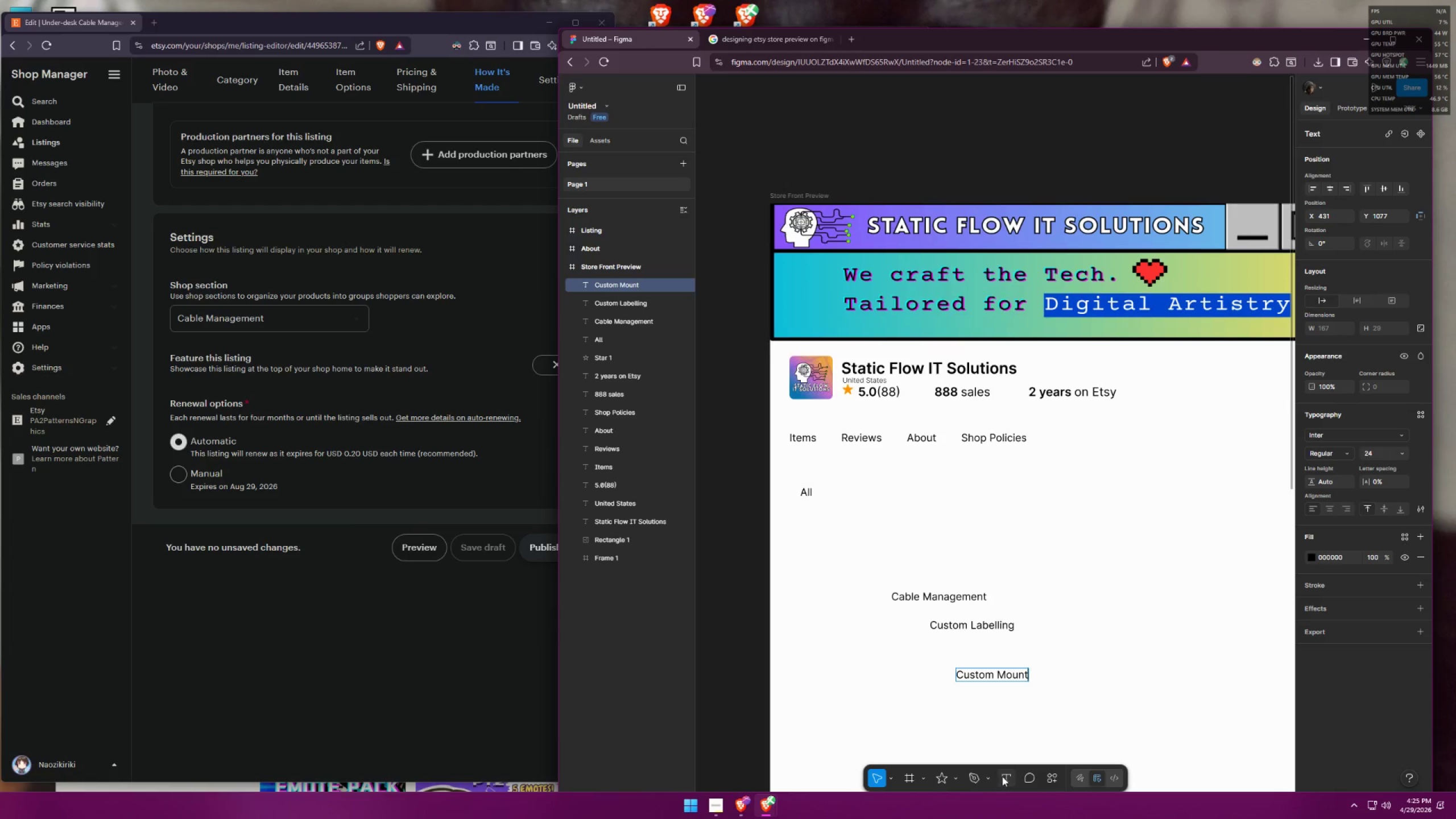 
double_click([951, 708])
 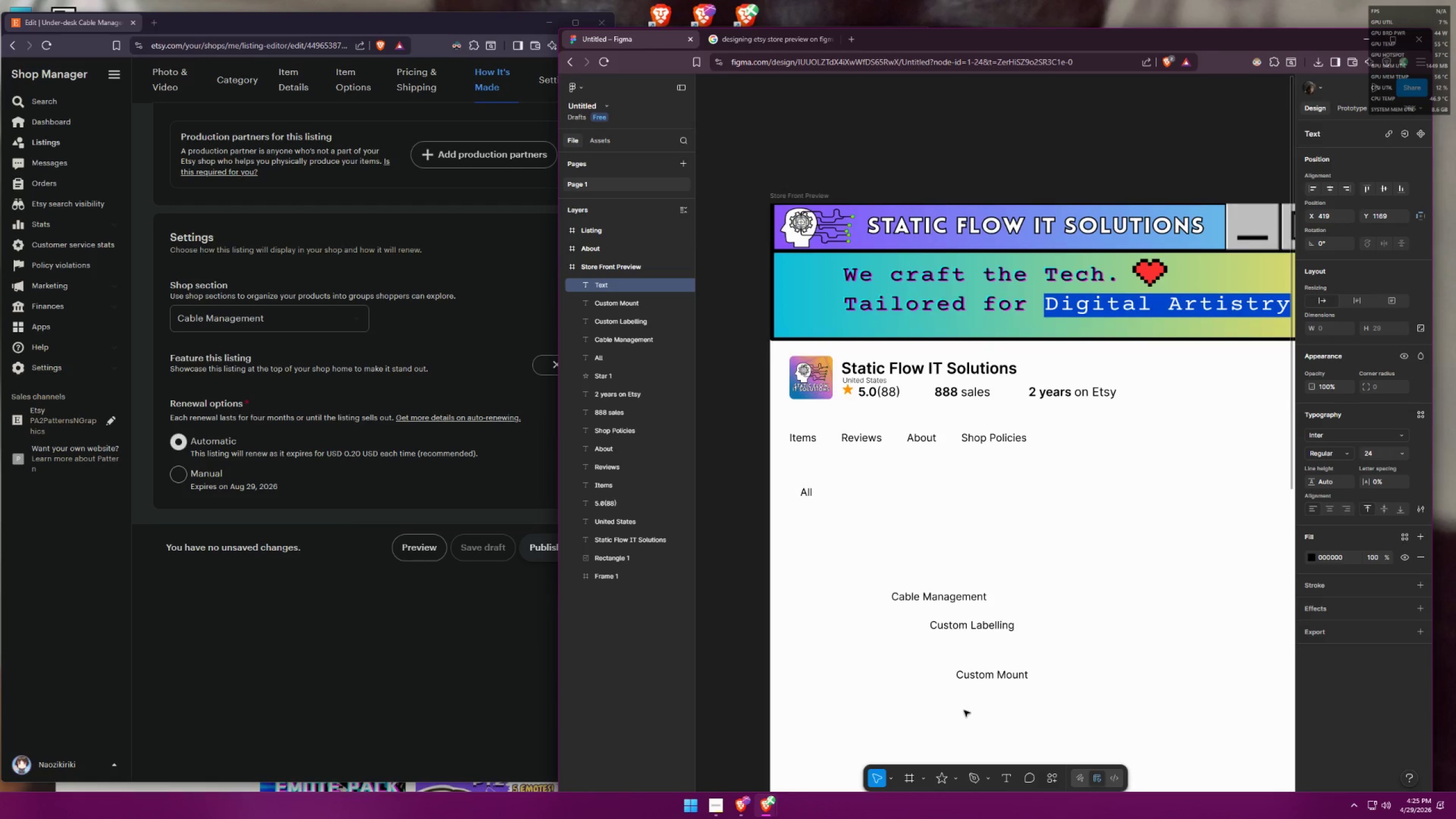 
type(CustRack Accessories)
 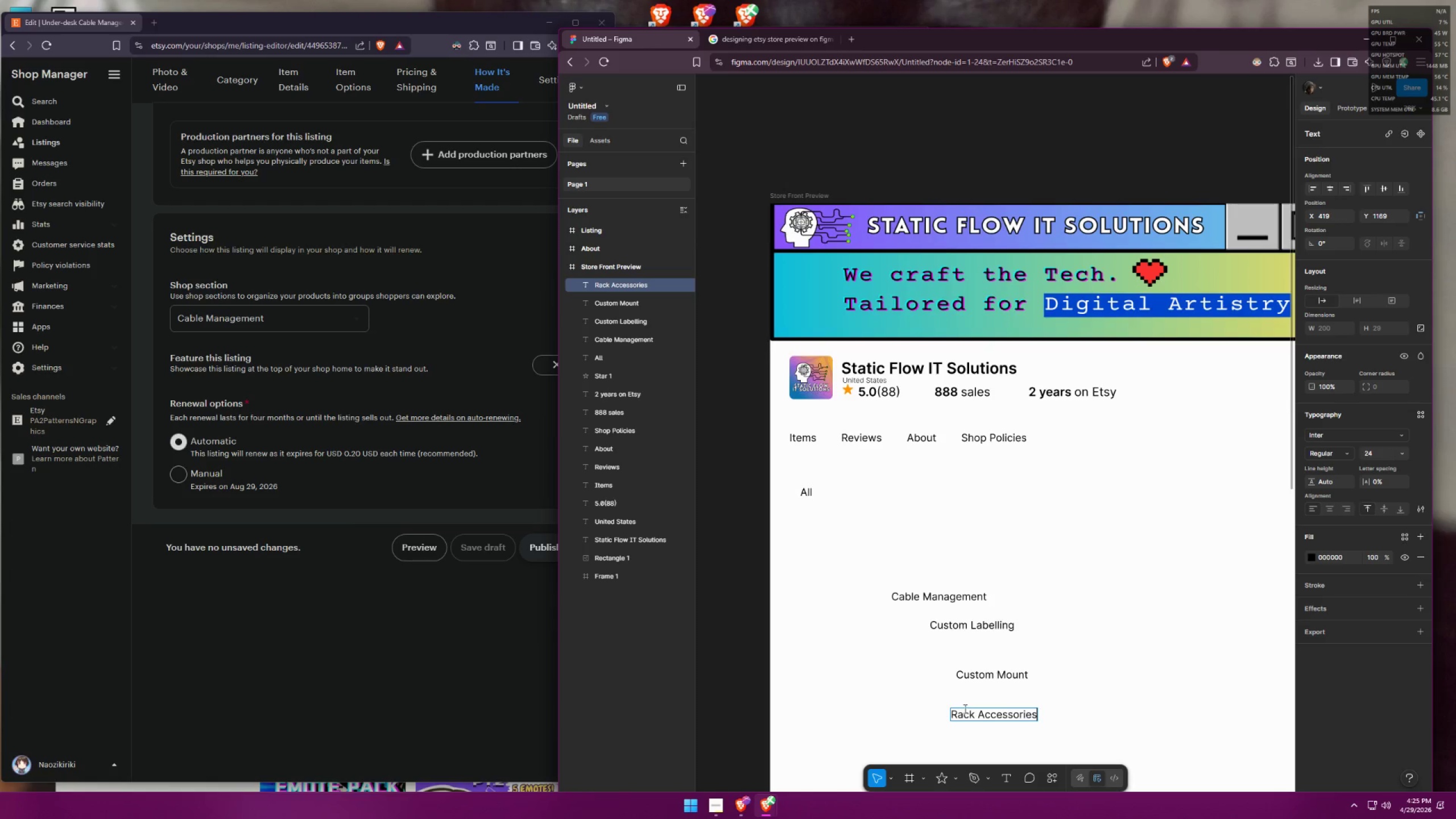 
hold_key(key=Backspace, duration=0.7)
 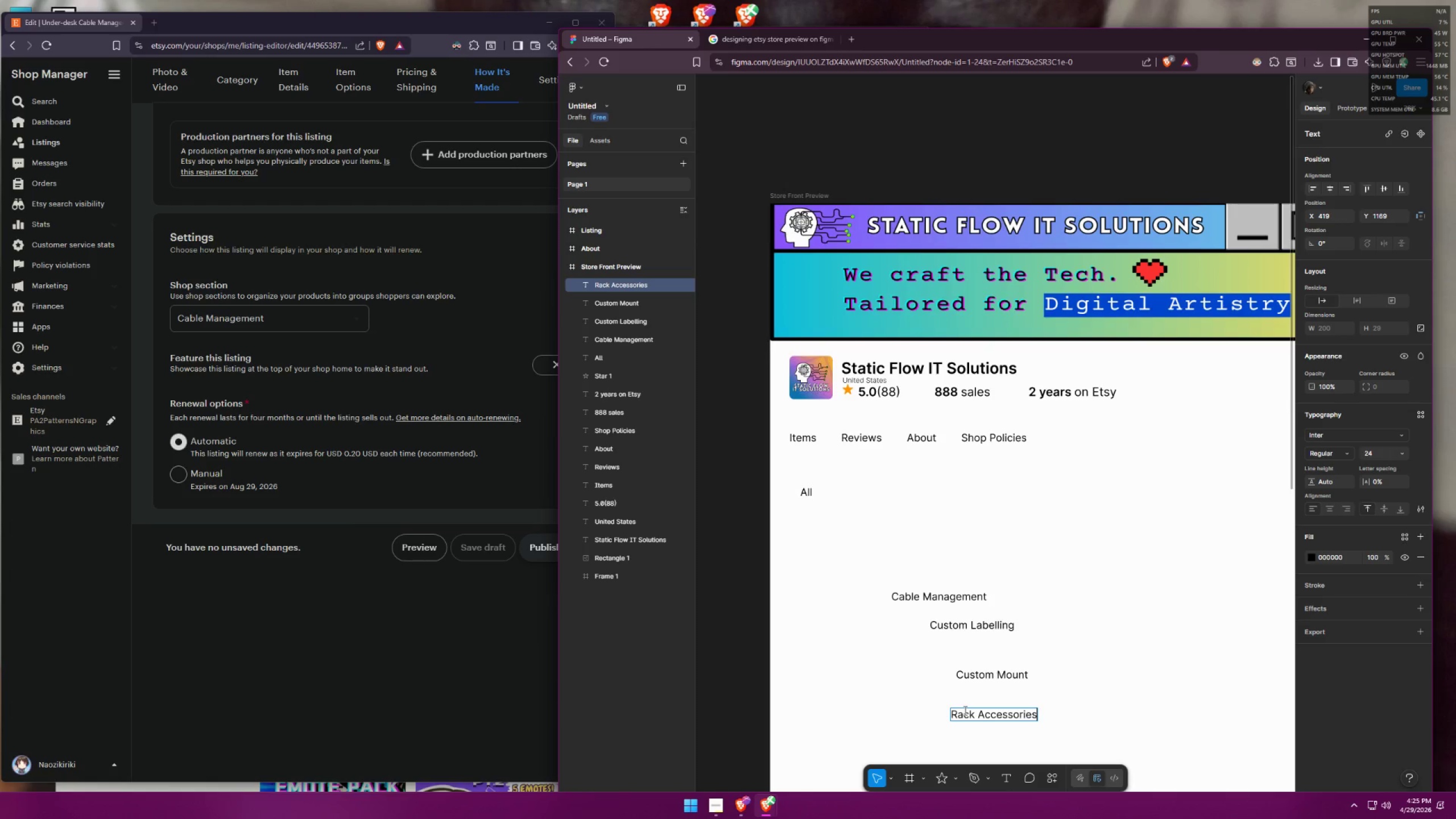 
double_click([1084, 700])
 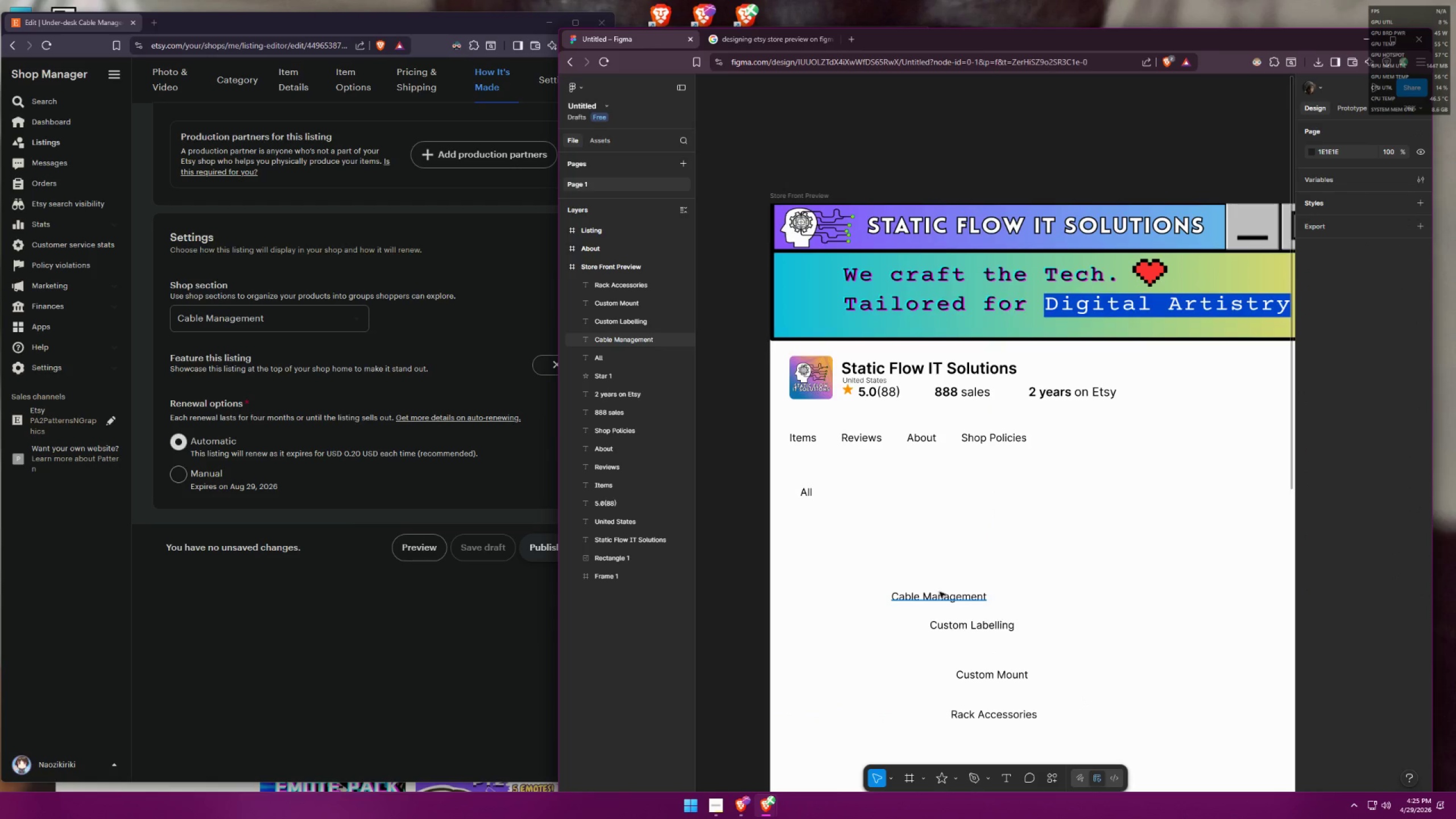 
left_click_drag(start_coordinate=[938, 603], to_coordinate=[844, 527])
 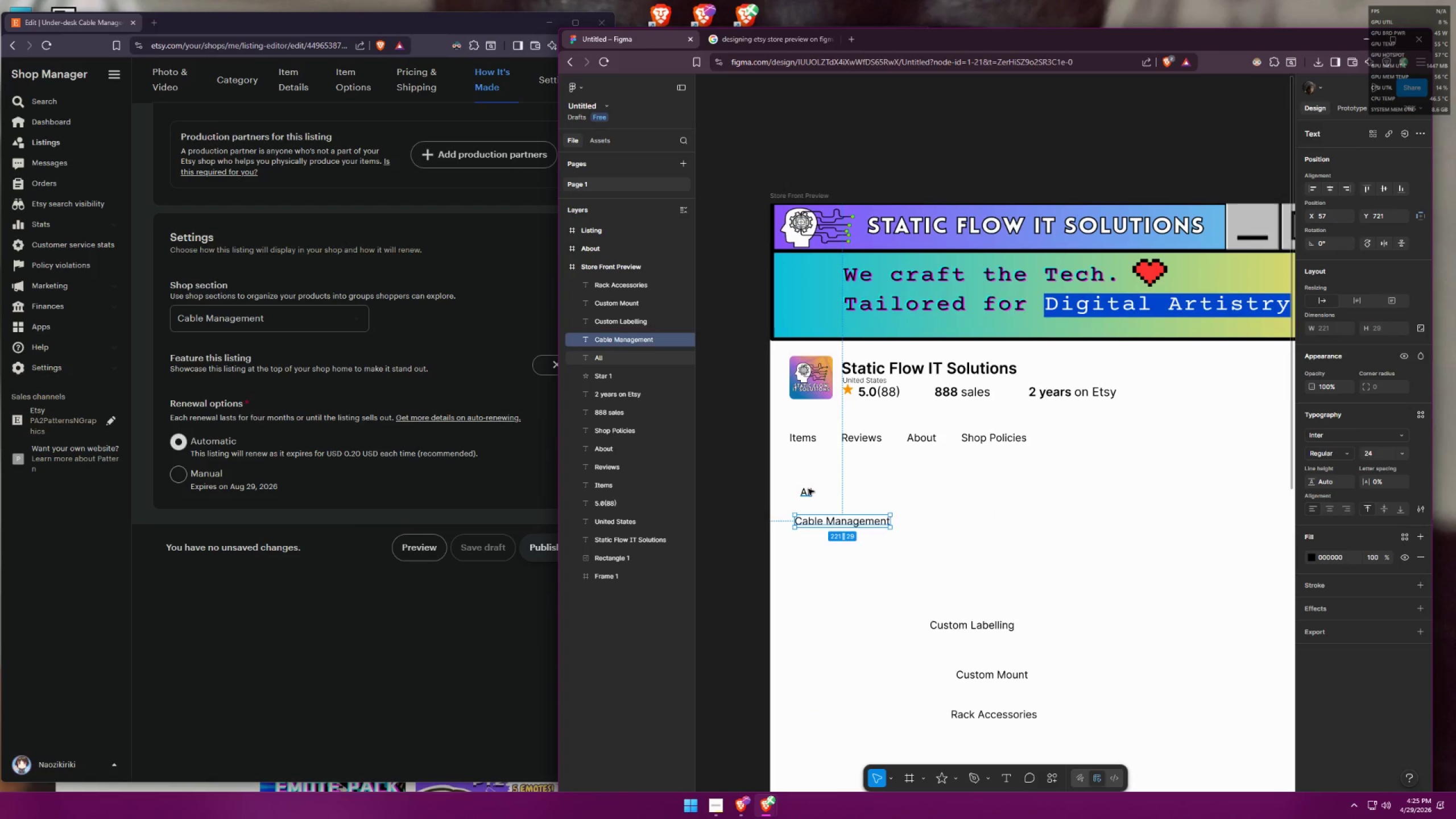 
left_click_drag(start_coordinate=[808, 490], to_coordinate=[801, 490])
 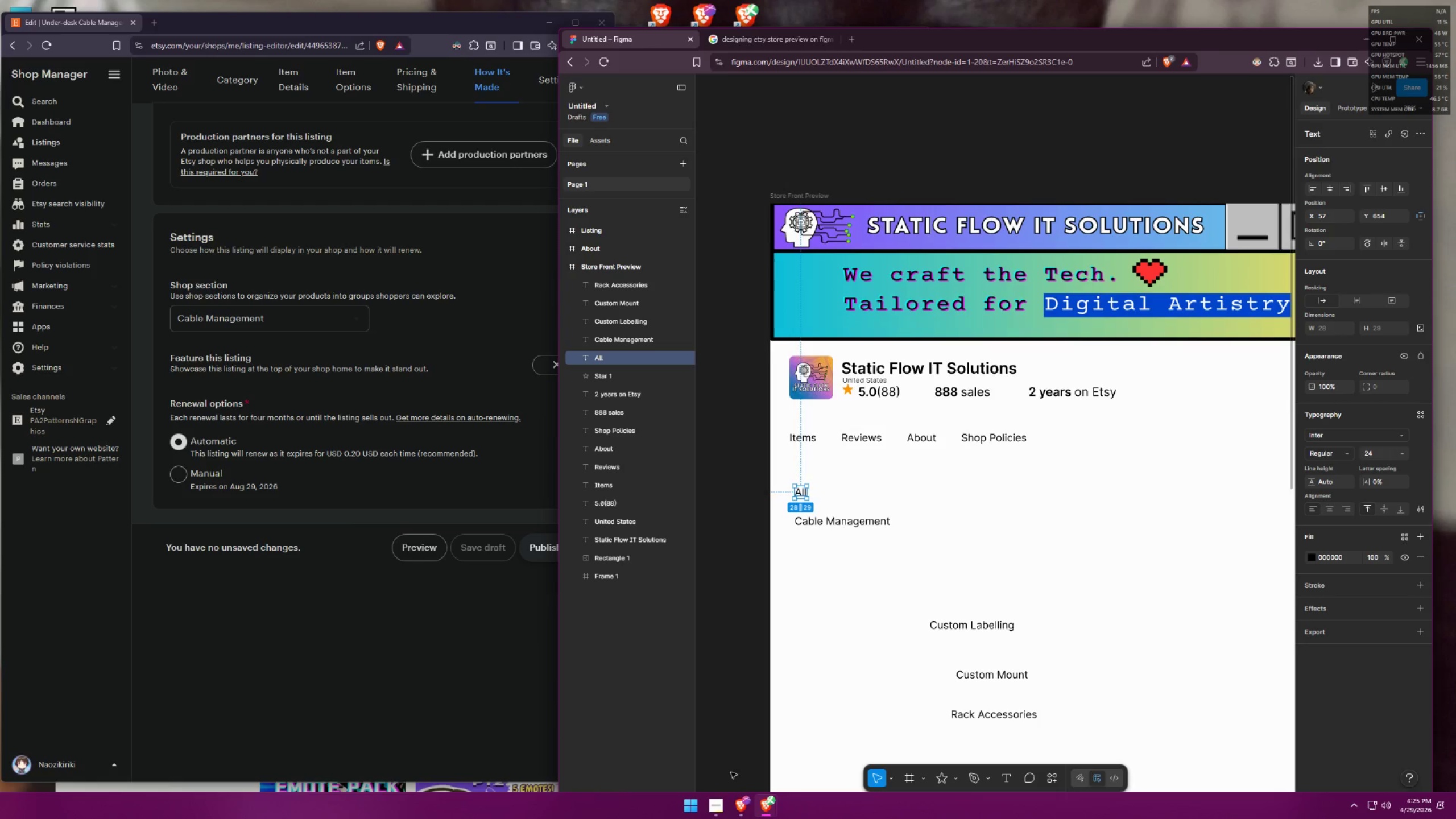 
left_click([747, 818])
 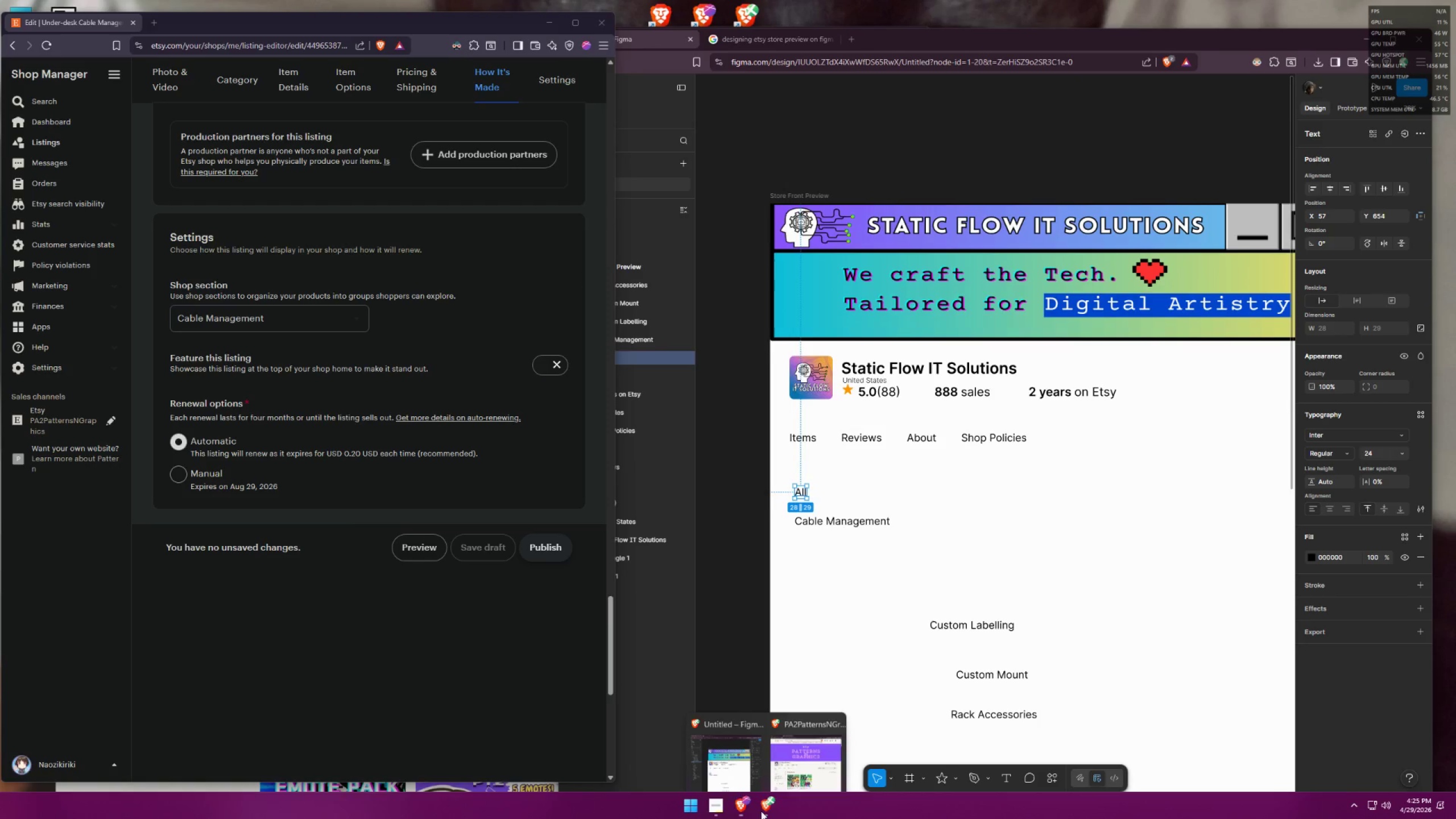 
double_click([729, 768])
 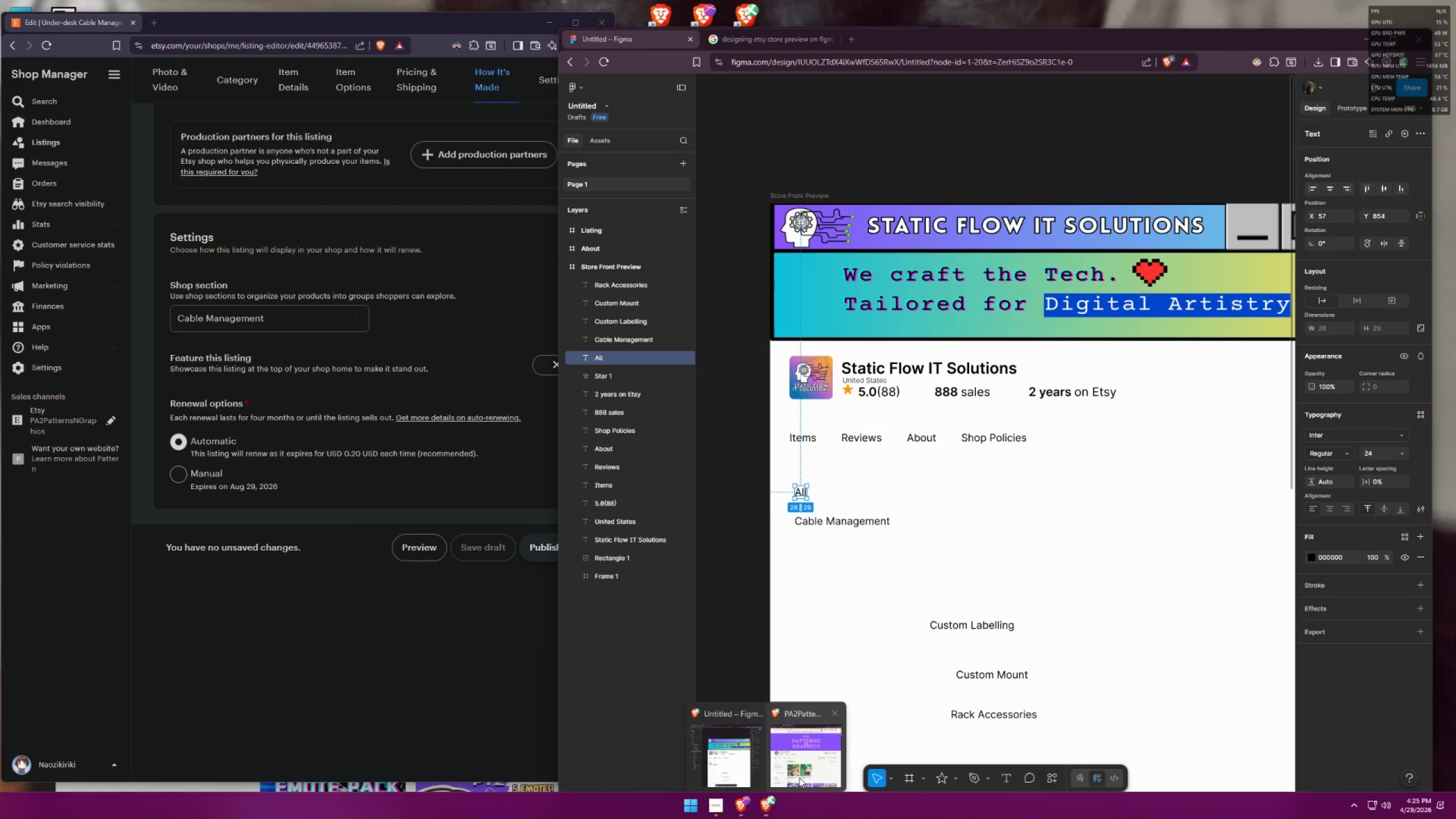 
left_click([809, 767])
 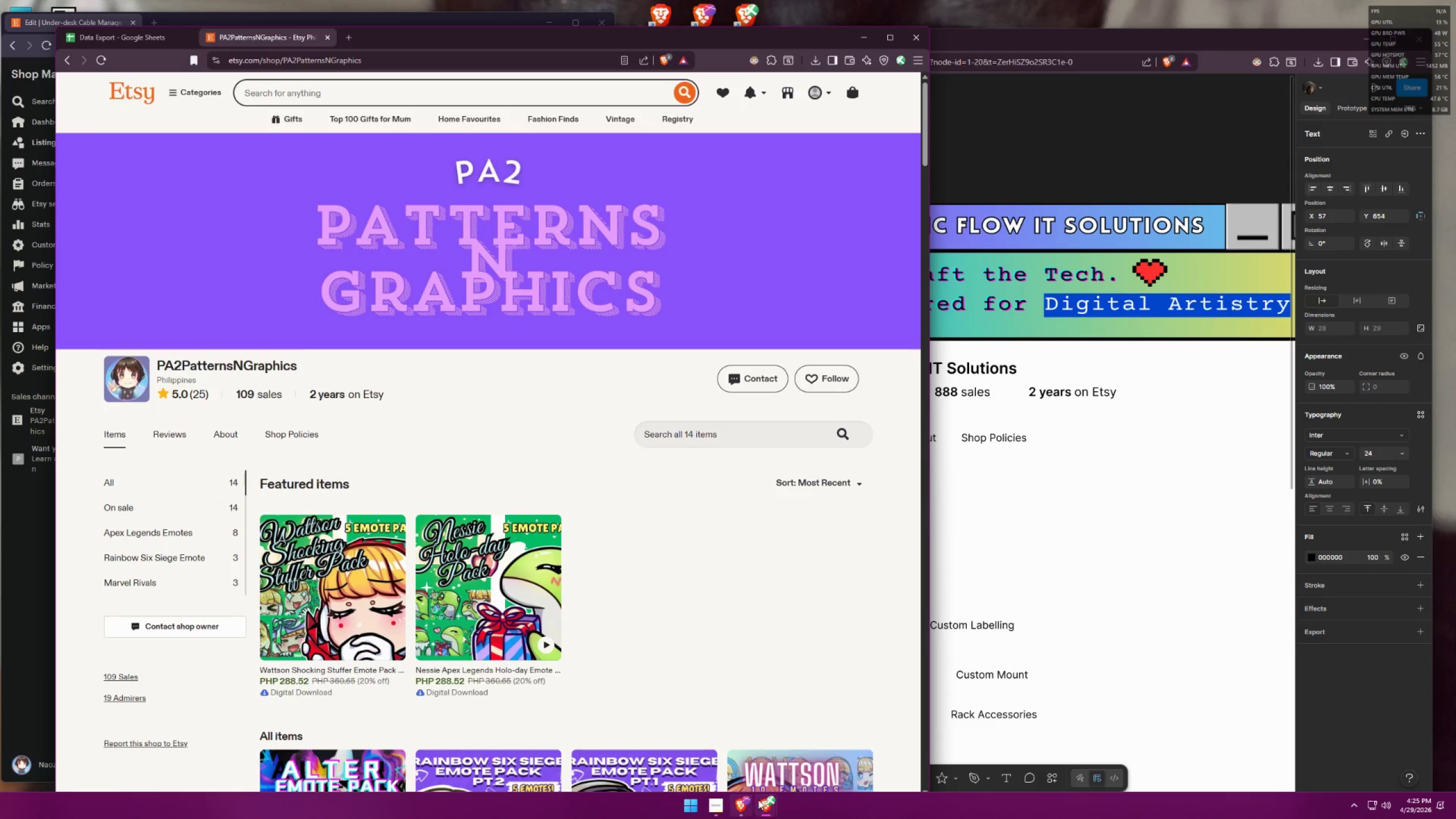 
left_click([1112, 633])
 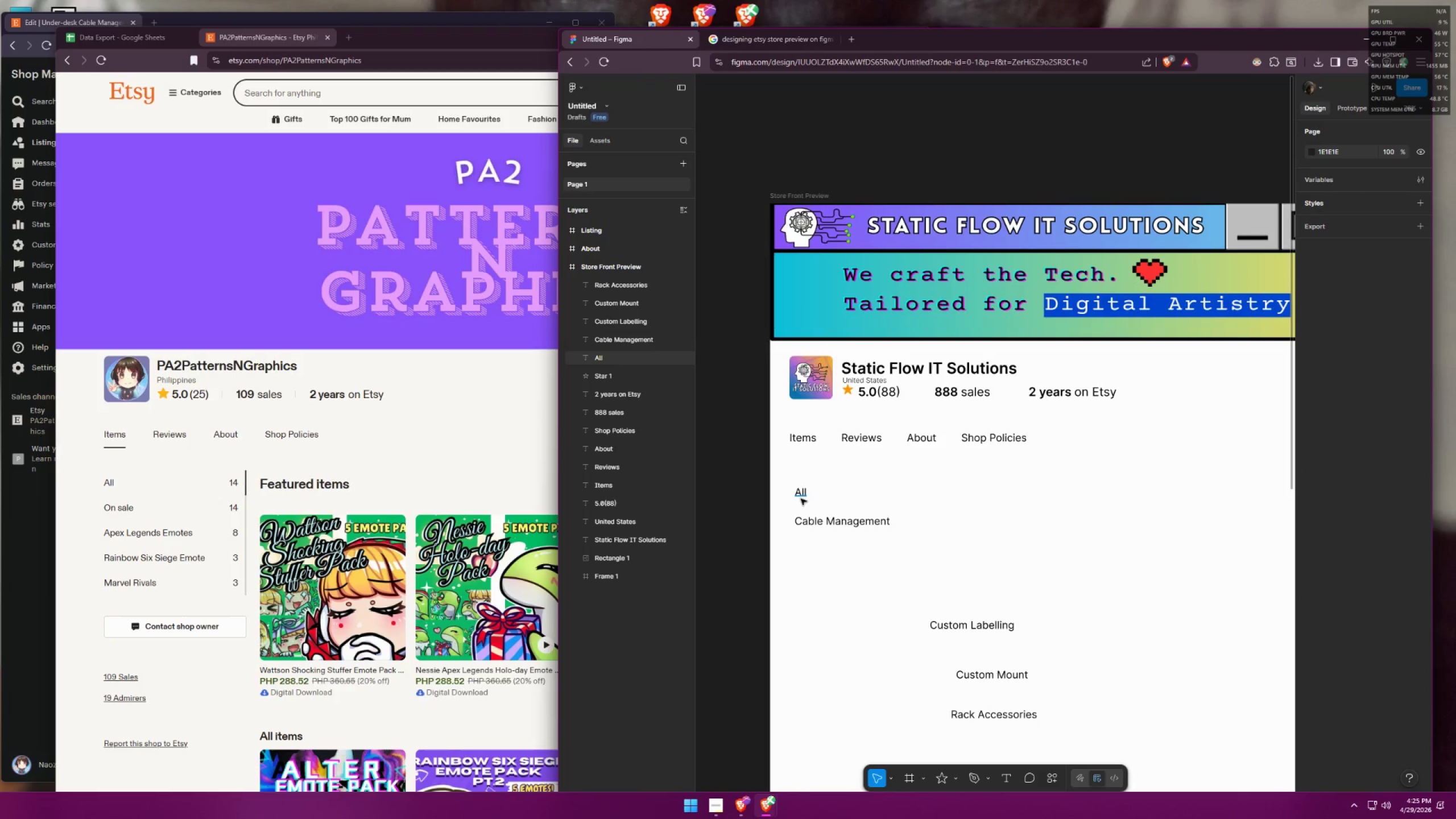 
left_click_drag(start_coordinate=[803, 498], to_coordinate=[799, 495])
 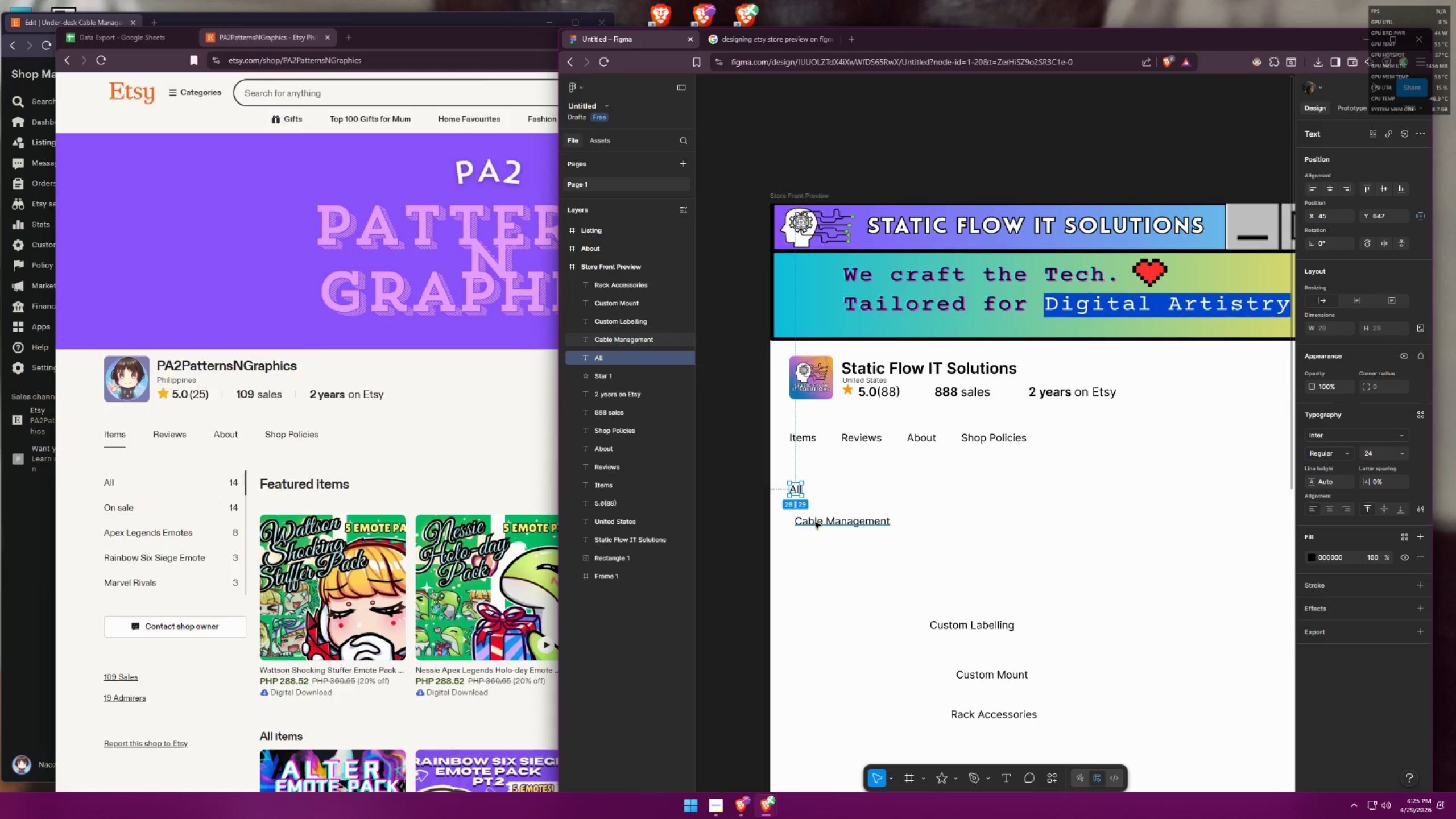 
left_click_drag(start_coordinate=[816, 523], to_coordinate=[810, 521])
 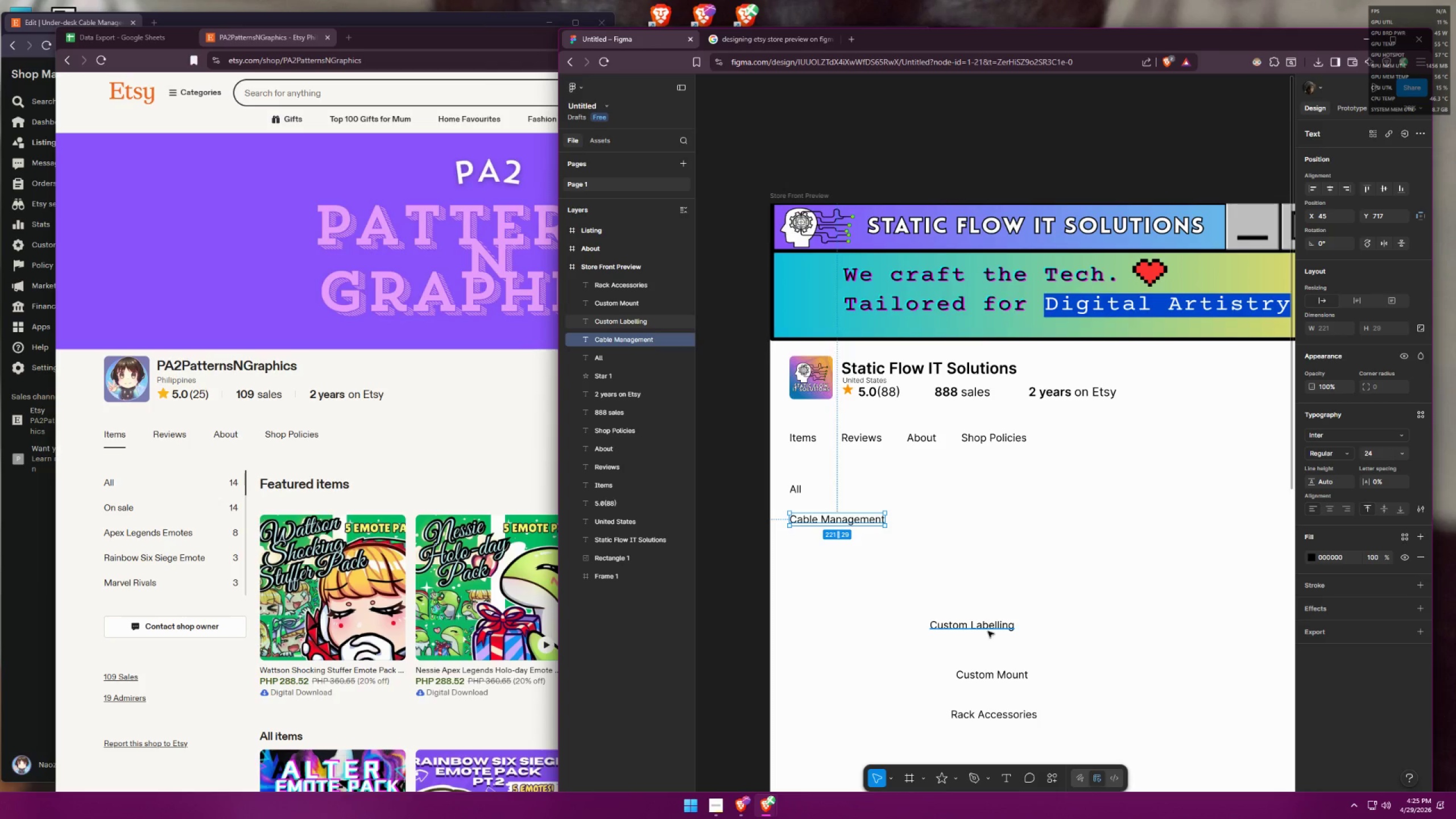 
left_click_drag(start_coordinate=[836, 525], to_coordinate=[835, 561])
 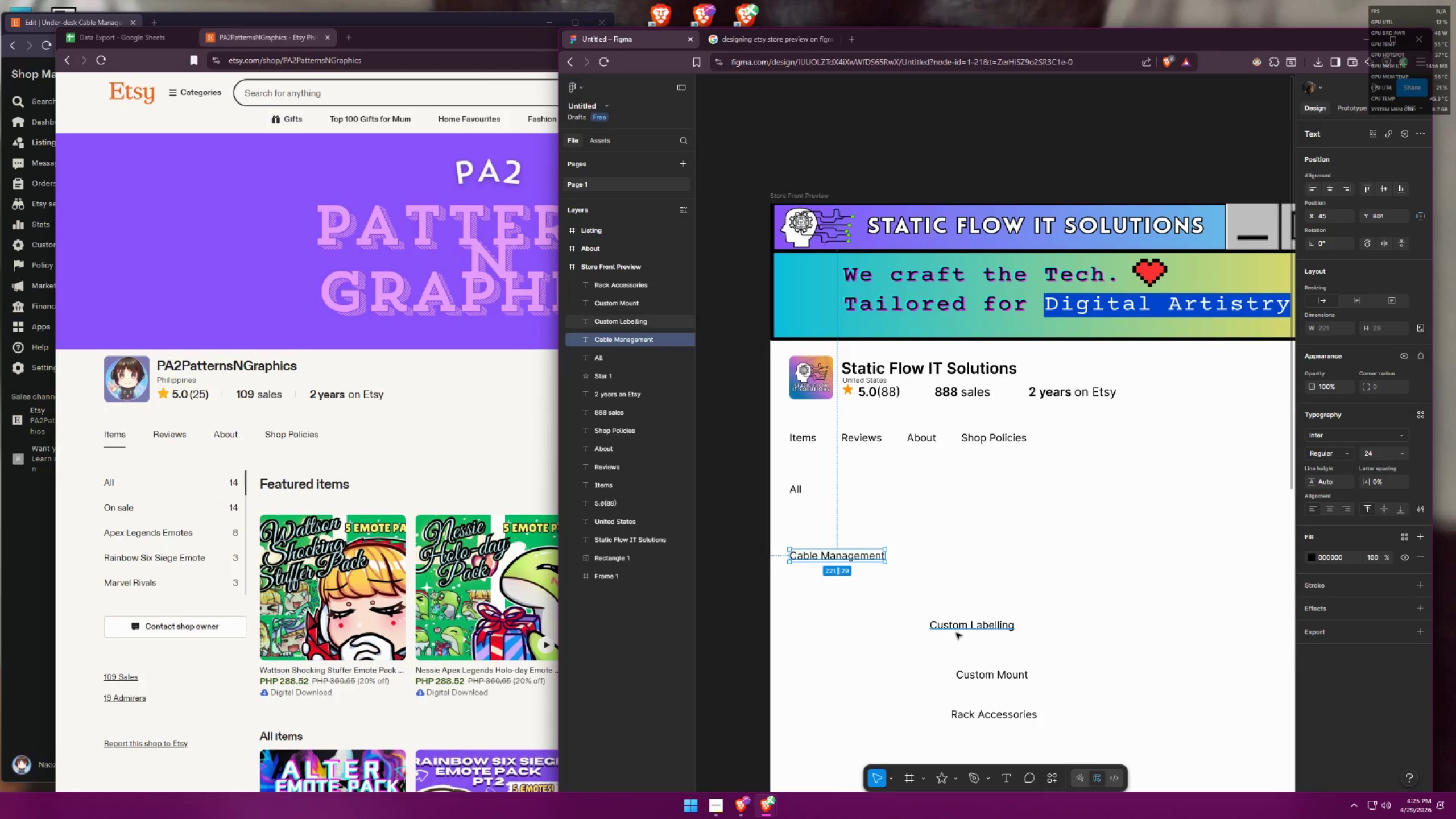 
left_click_drag(start_coordinate=[963, 628], to_coordinate=[820, 528])
 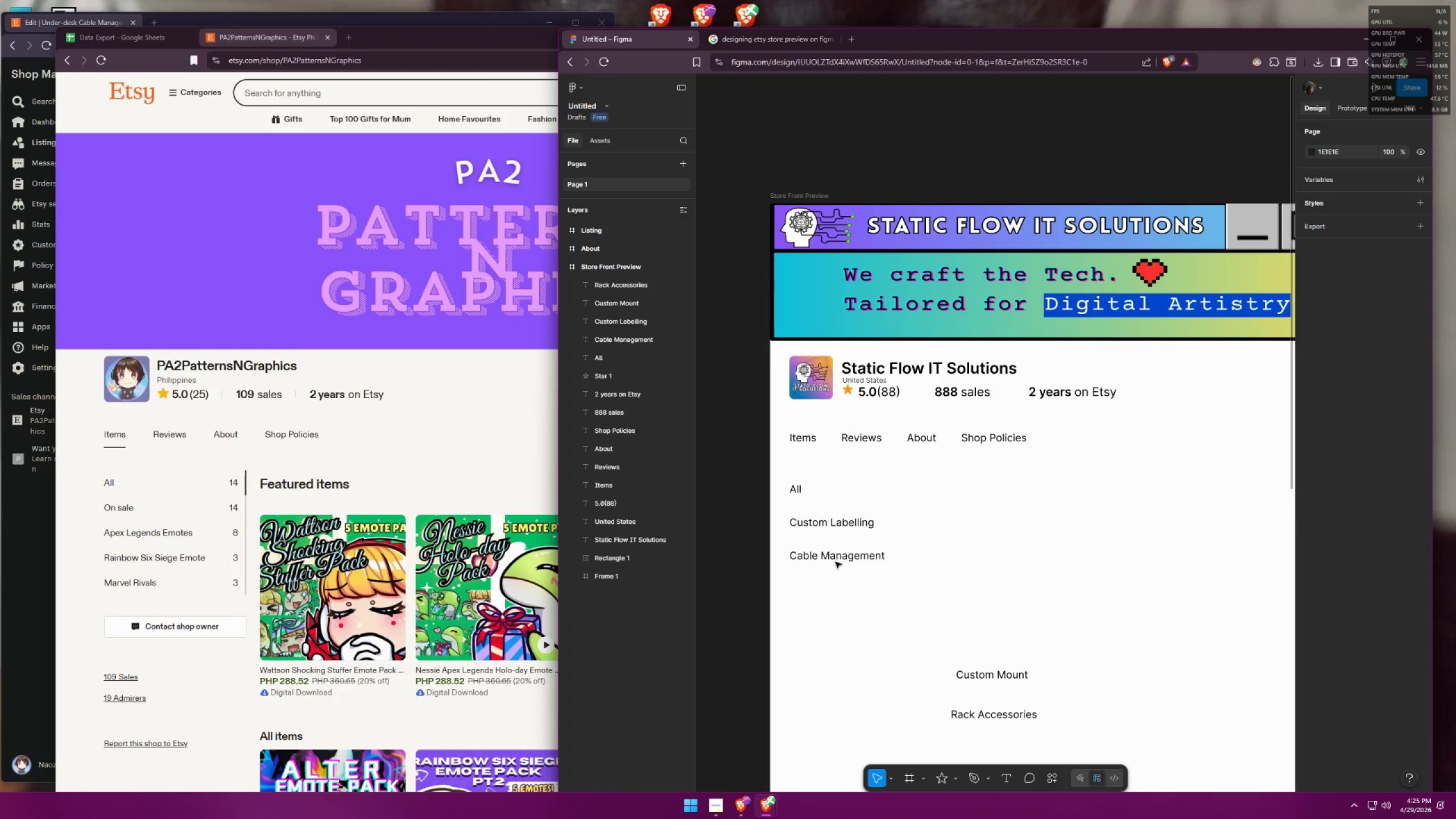 
left_click_drag(start_coordinate=[807, 527], to_coordinate=[806, 518])
 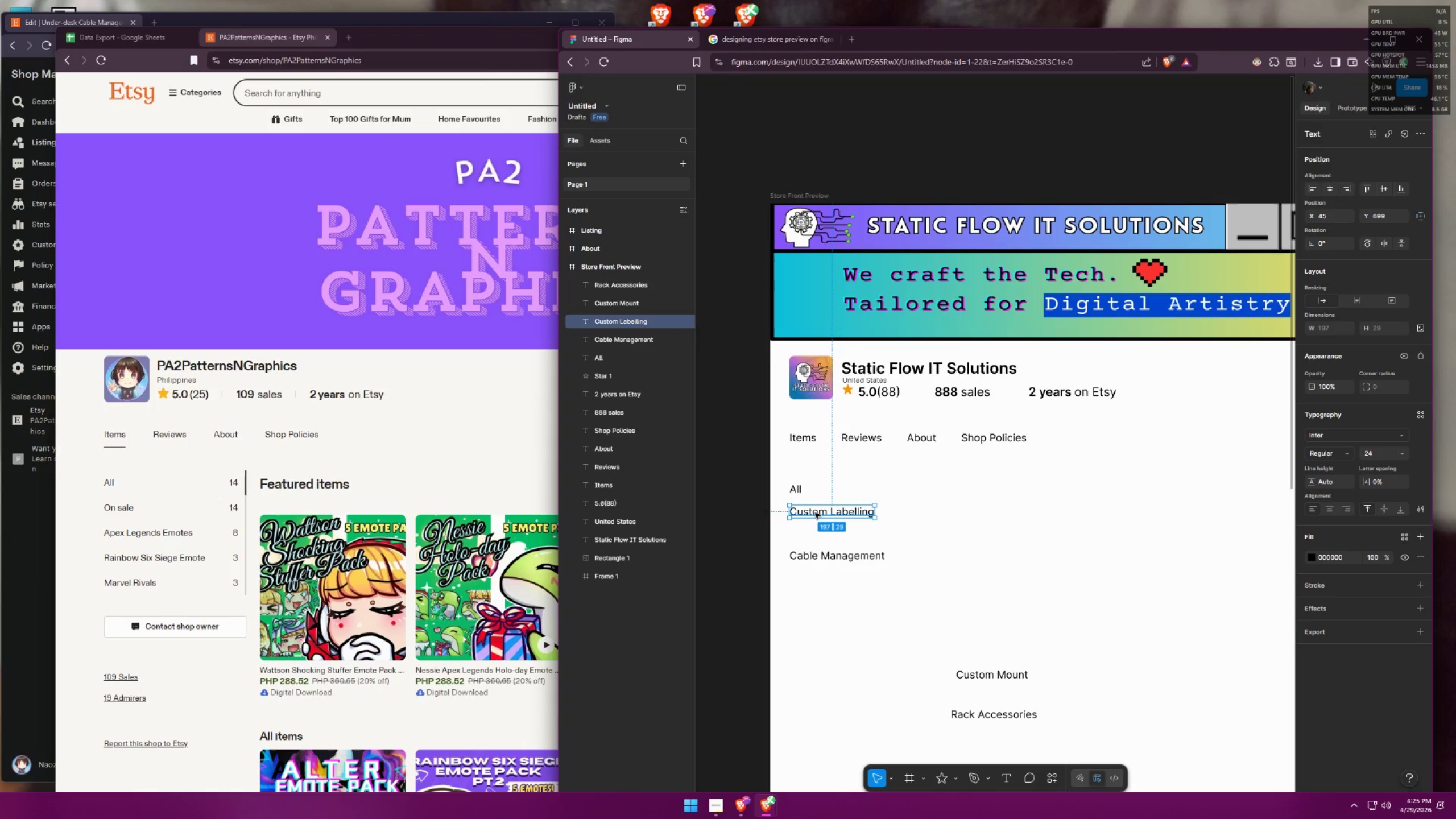 
left_click_drag(start_coordinate=[815, 513], to_coordinate=[814, 518])
 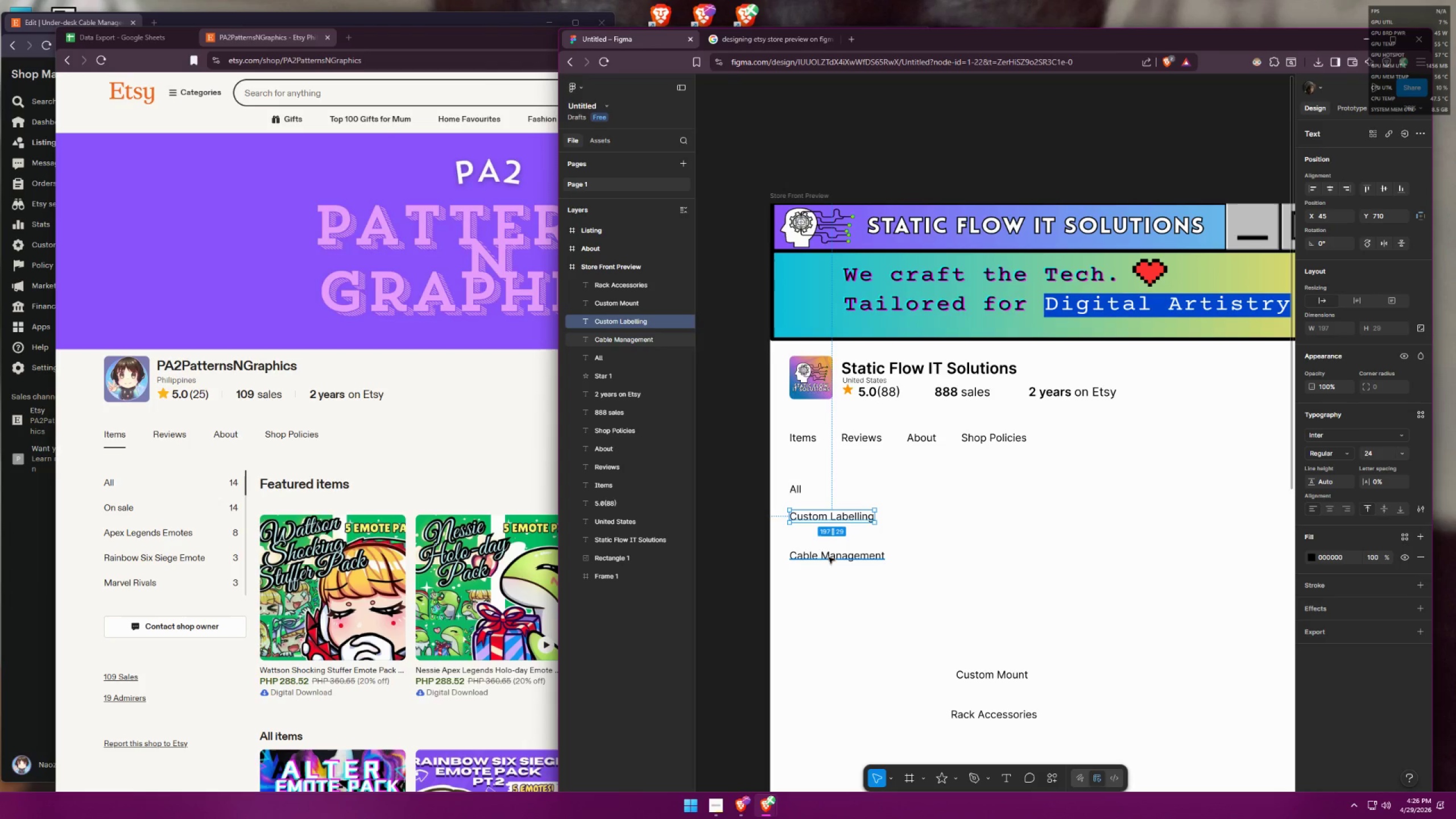 
left_click_drag(start_coordinate=[828, 557], to_coordinate=[829, 547])
 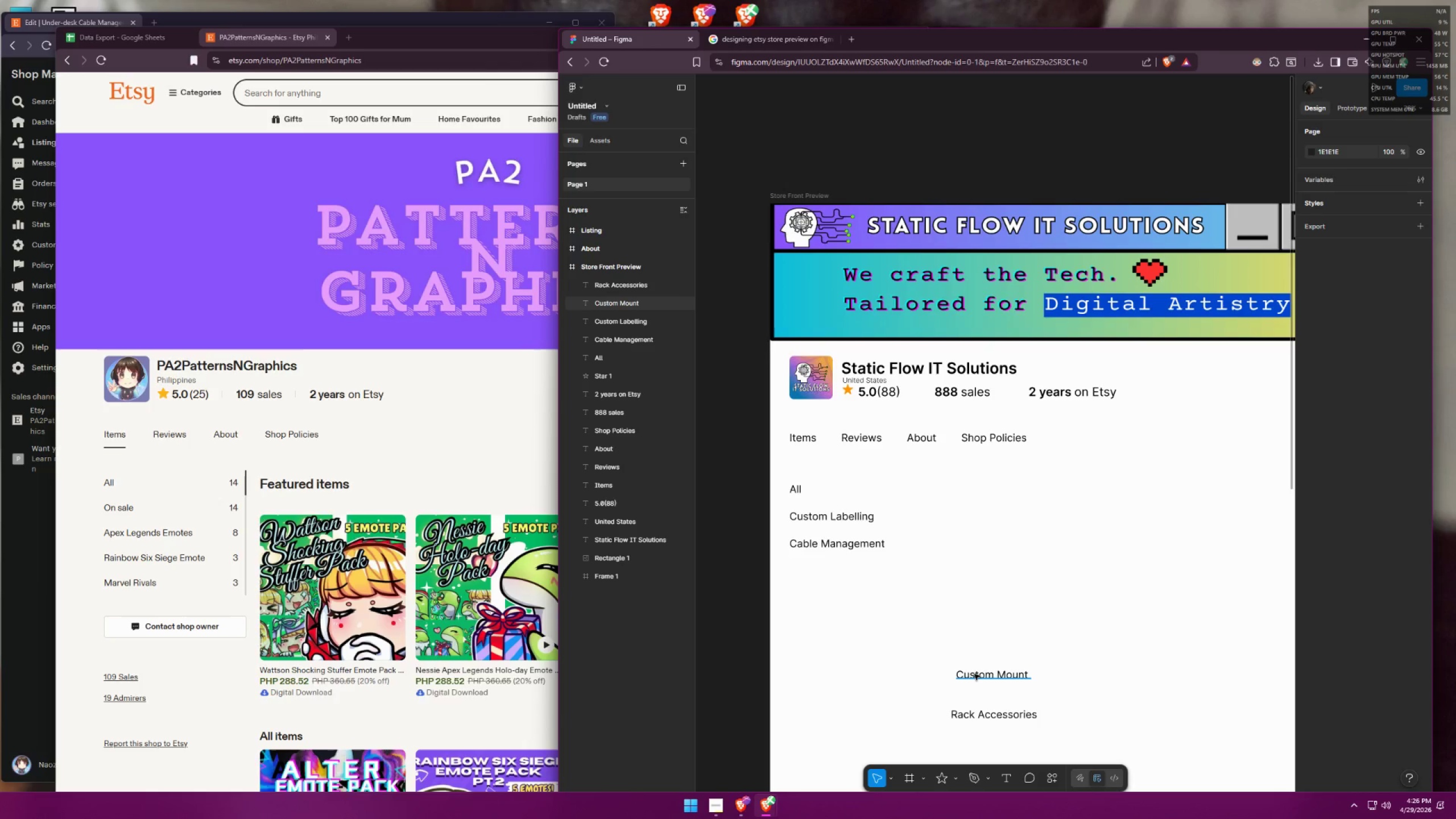 
left_click_drag(start_coordinate=[974, 674], to_coordinate=[808, 569])
 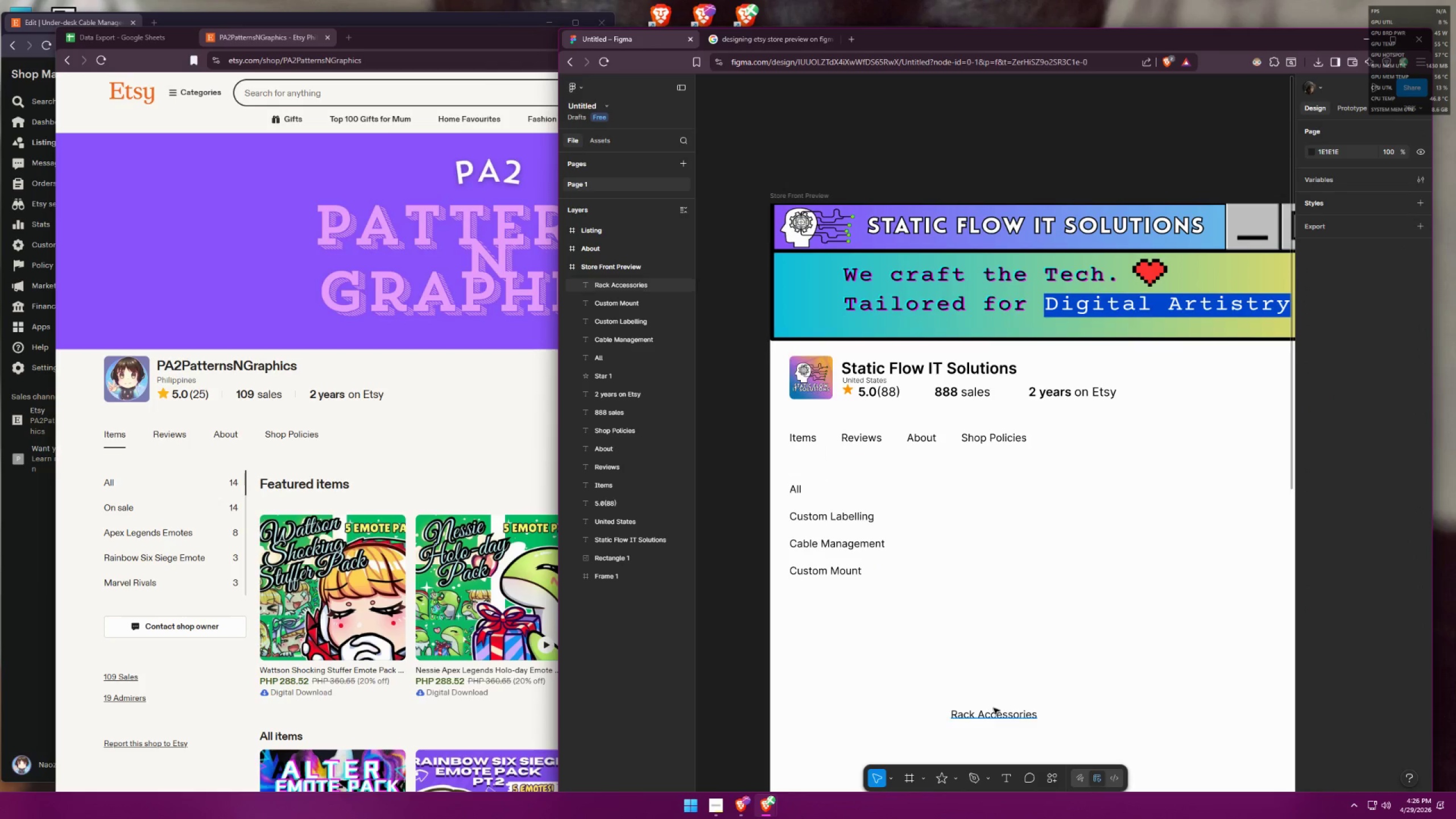 
left_click_drag(start_coordinate=[988, 717], to_coordinate=[828, 600])
 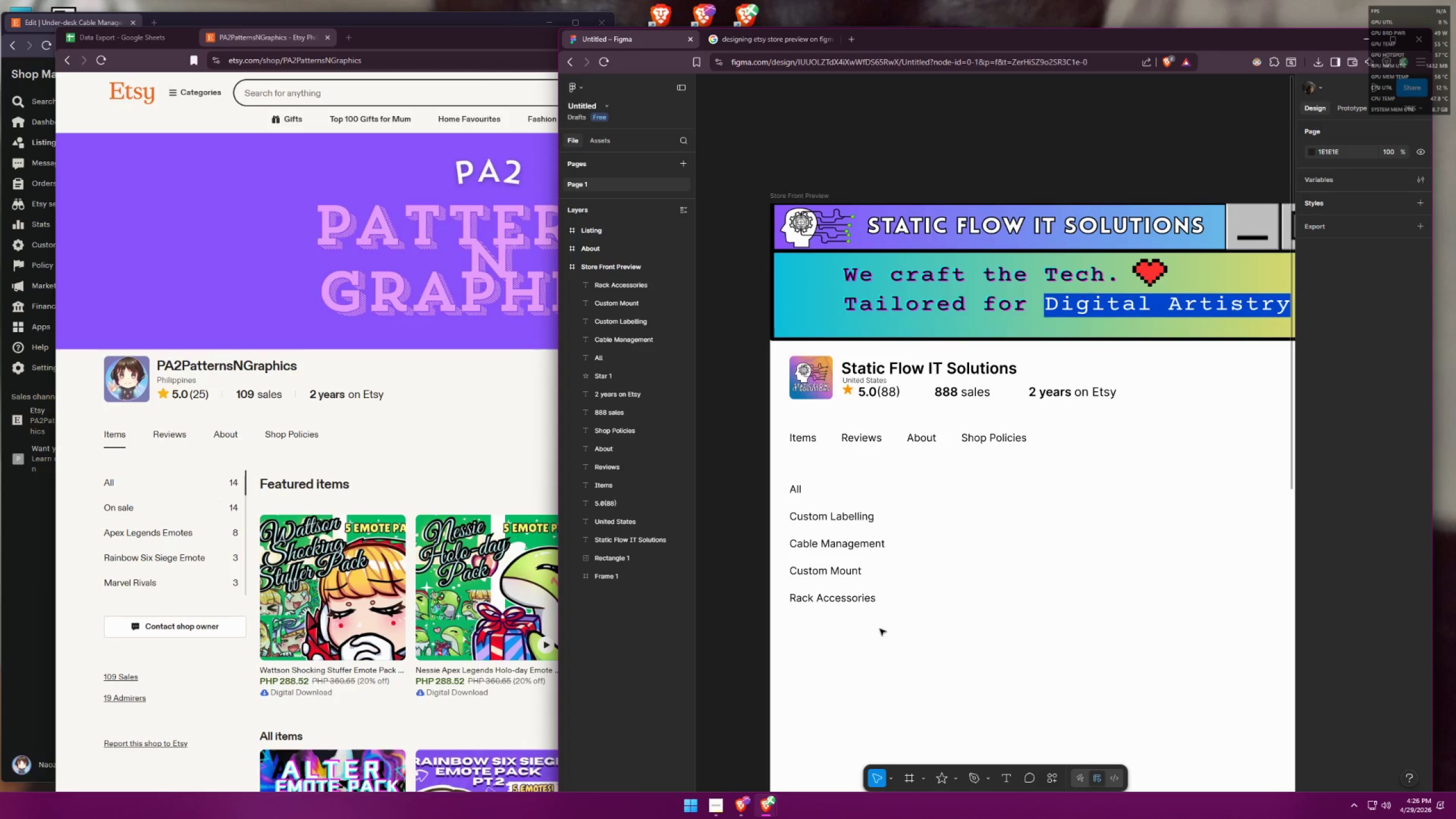 
scroll: coordinate [836, 562], scroll_direction: down, amount: 2.0
 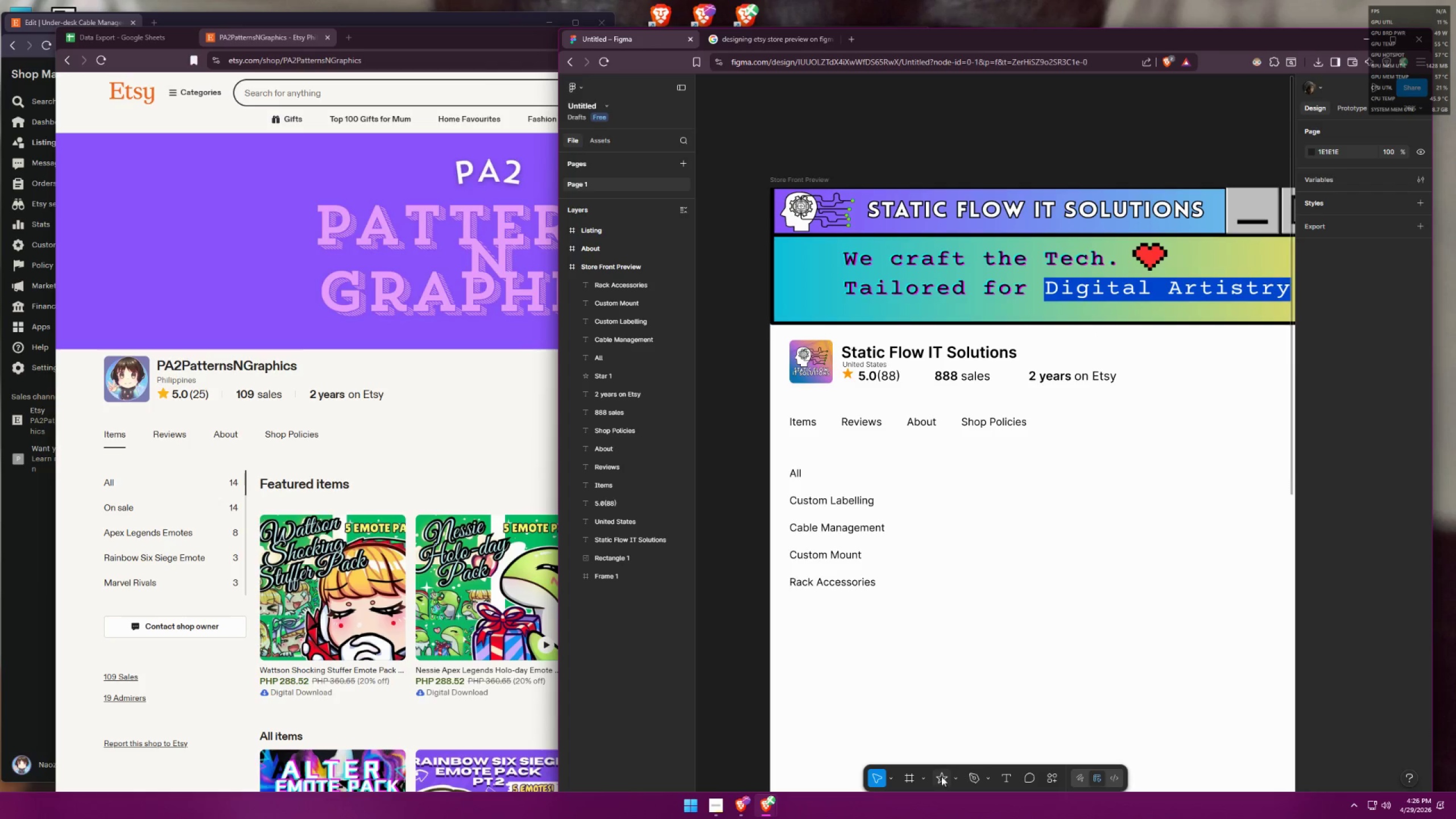 
left_click([899, 781])
 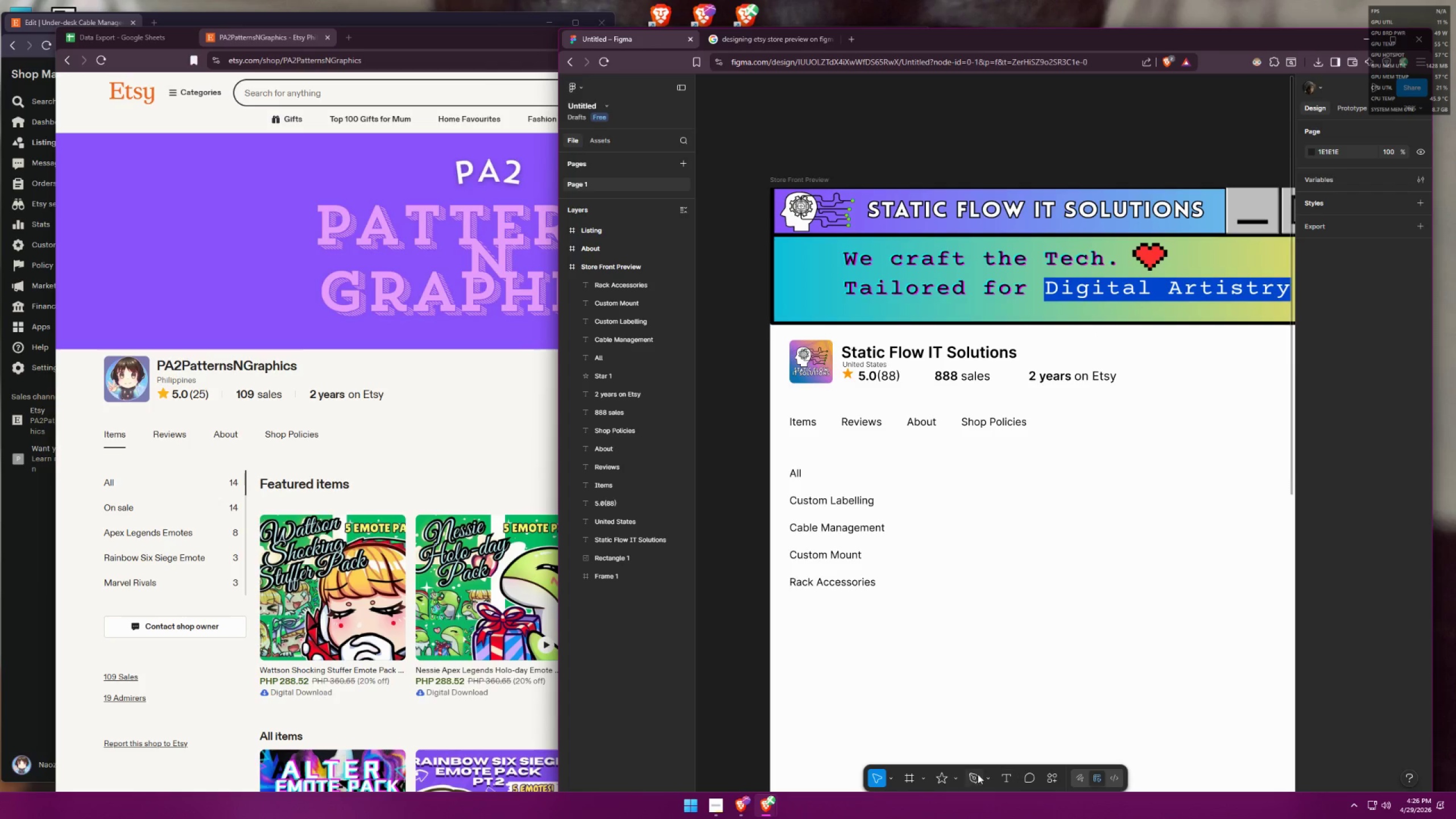 
left_click([916, 779])
 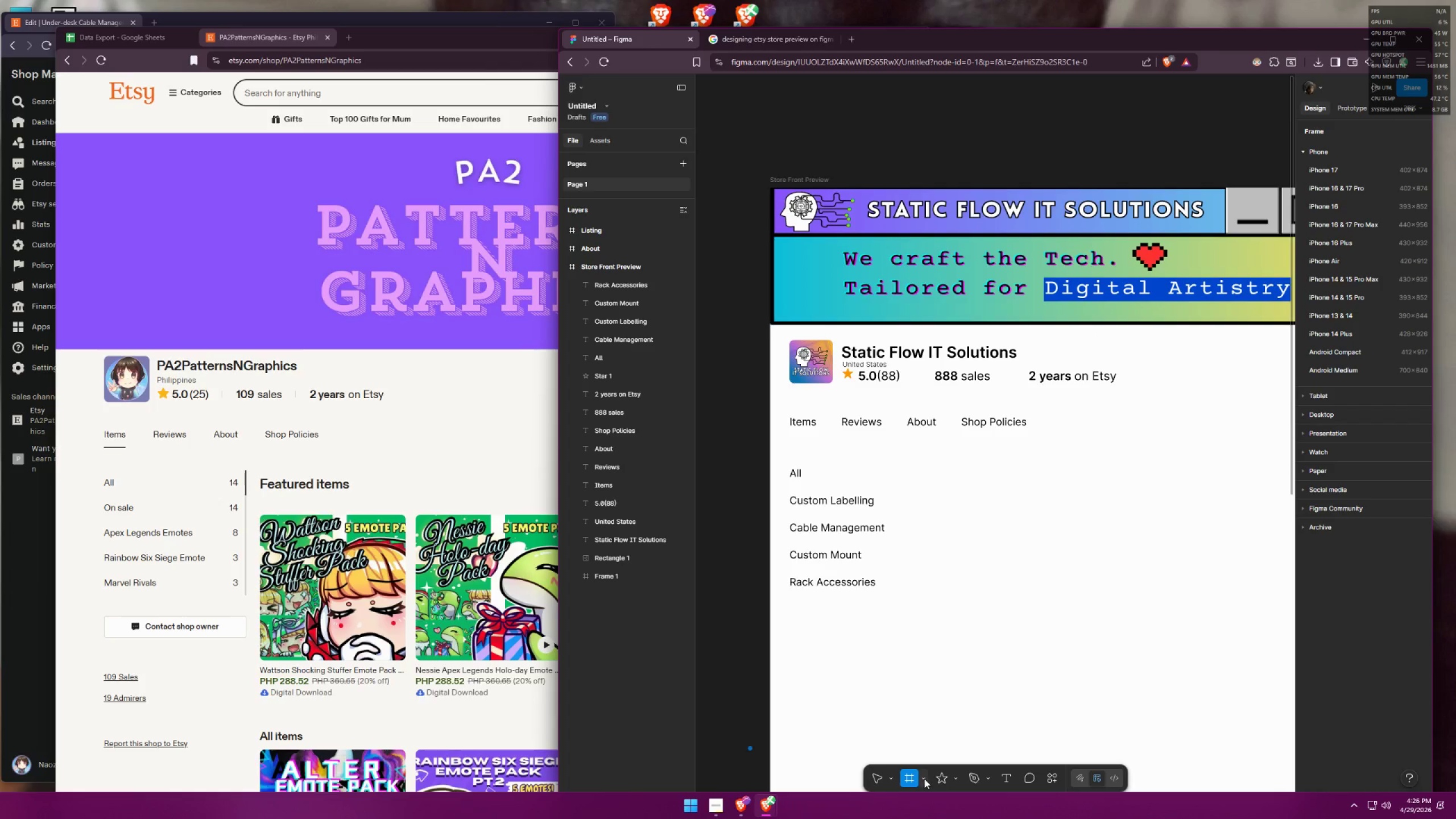 
left_click([951, 775])
 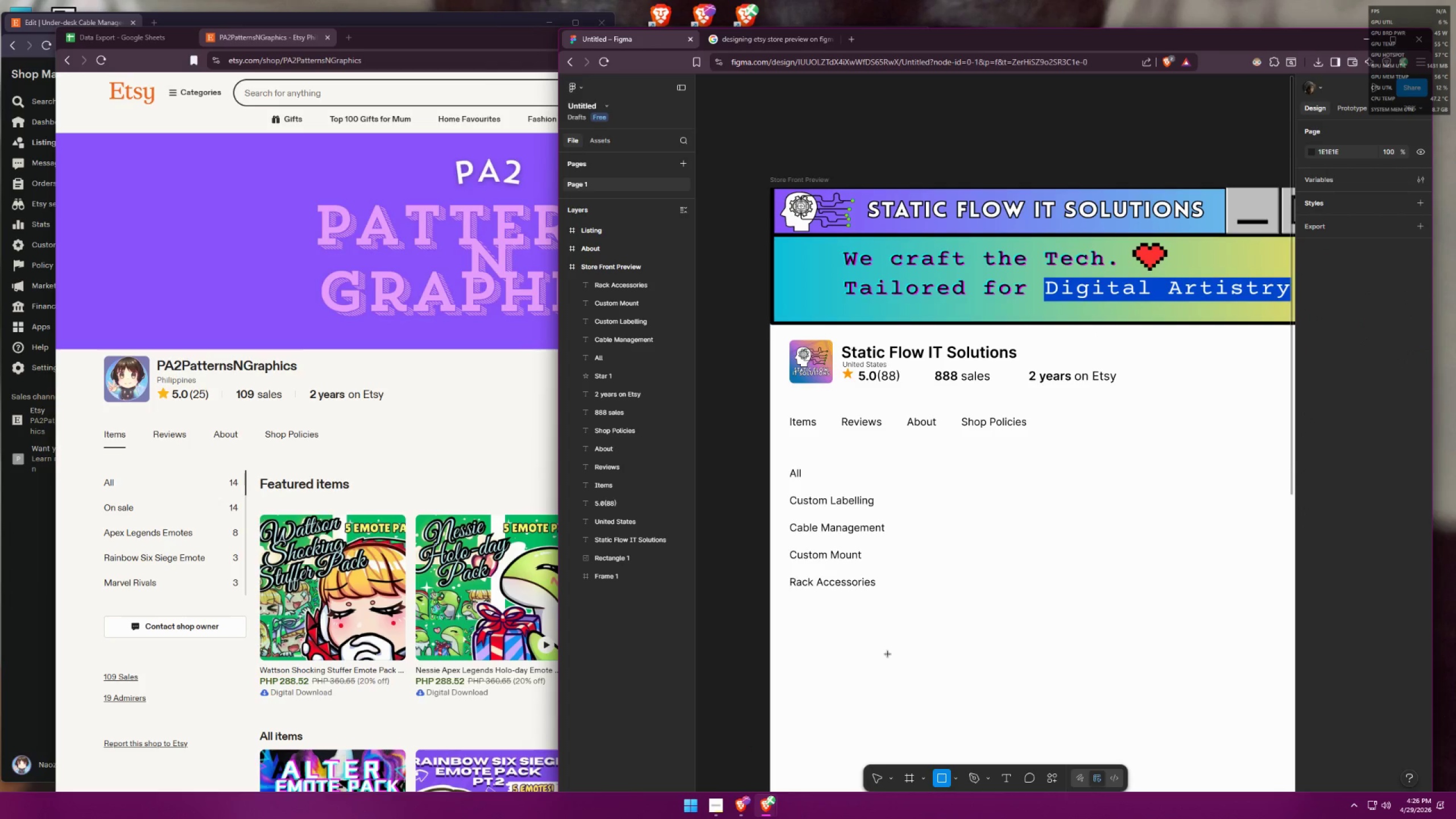 
left_click_drag(start_coordinate=[788, 613], to_coordinate=[944, 646])
 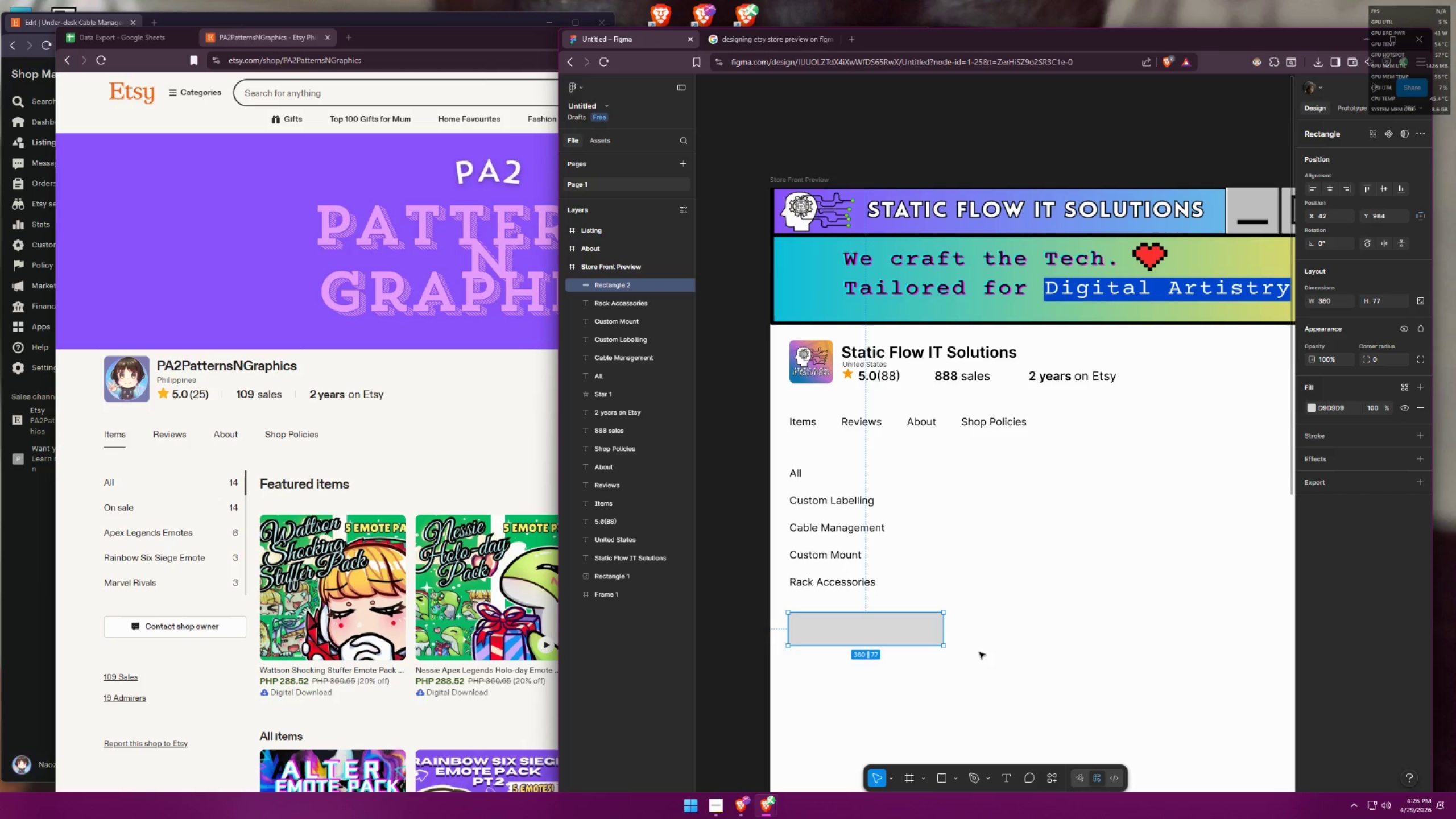 
left_click([980, 653])
 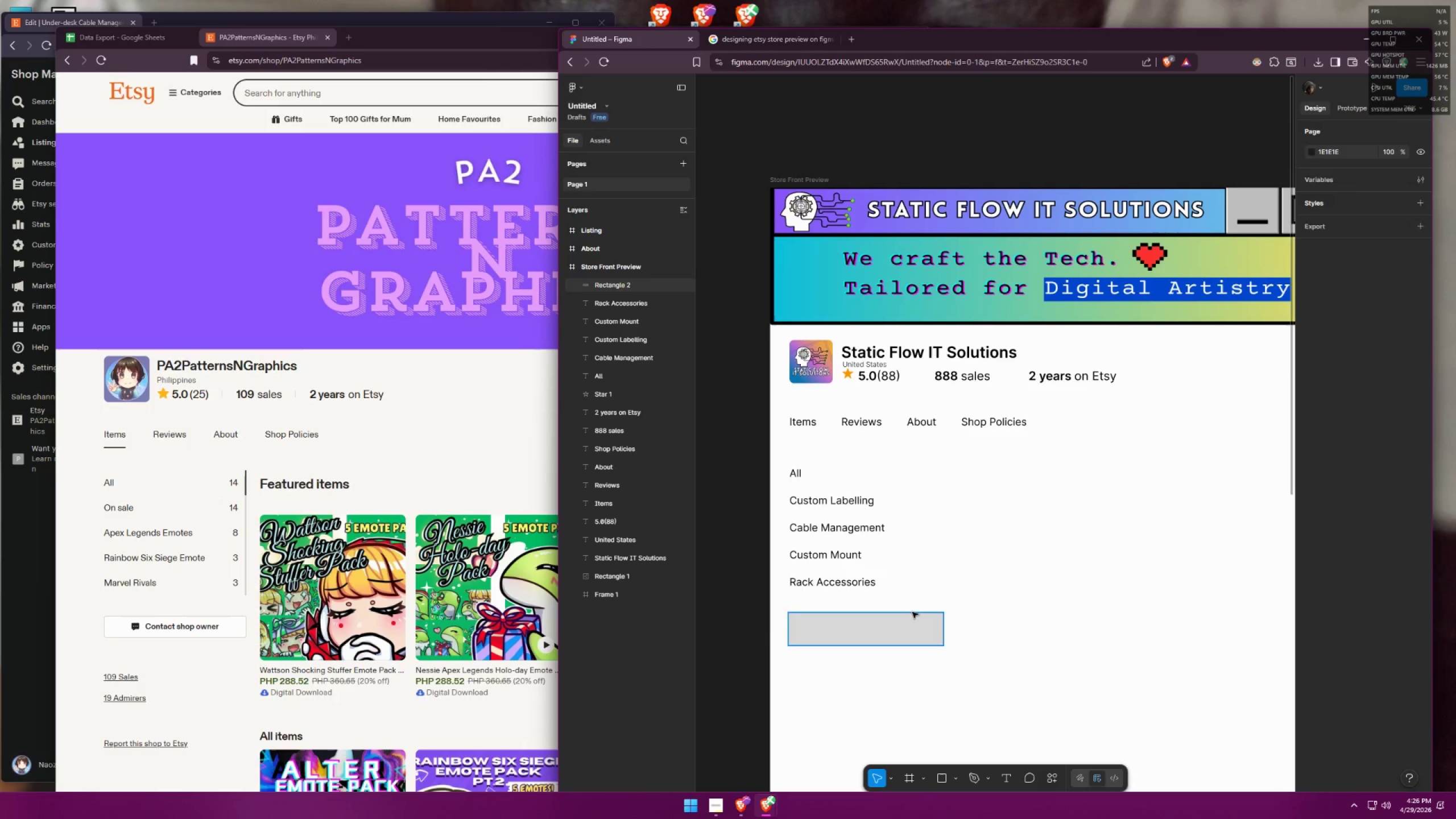 
left_click_drag(start_coordinate=[908, 613], to_coordinate=[909, 616])
 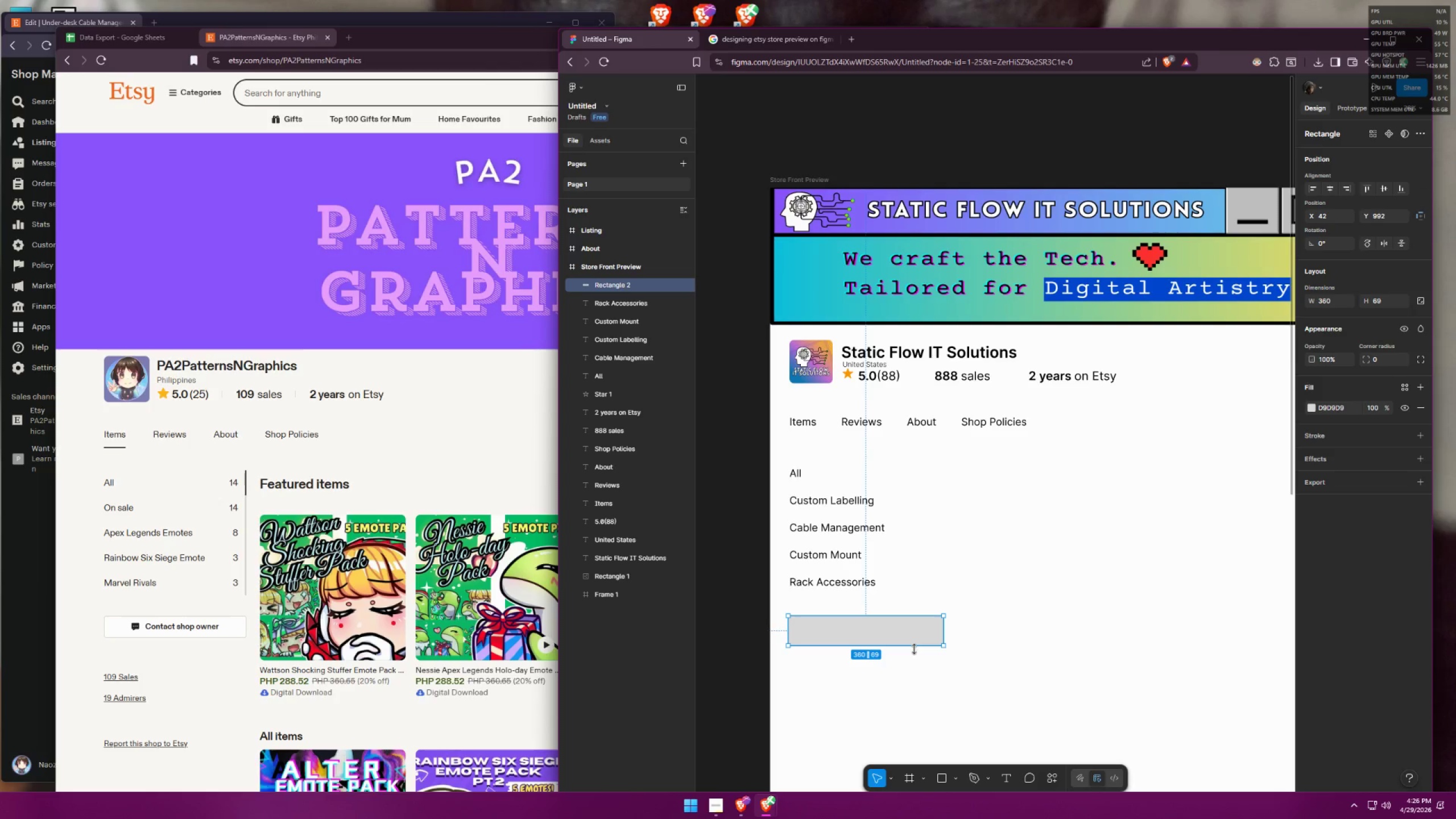 
double_click([911, 636])
 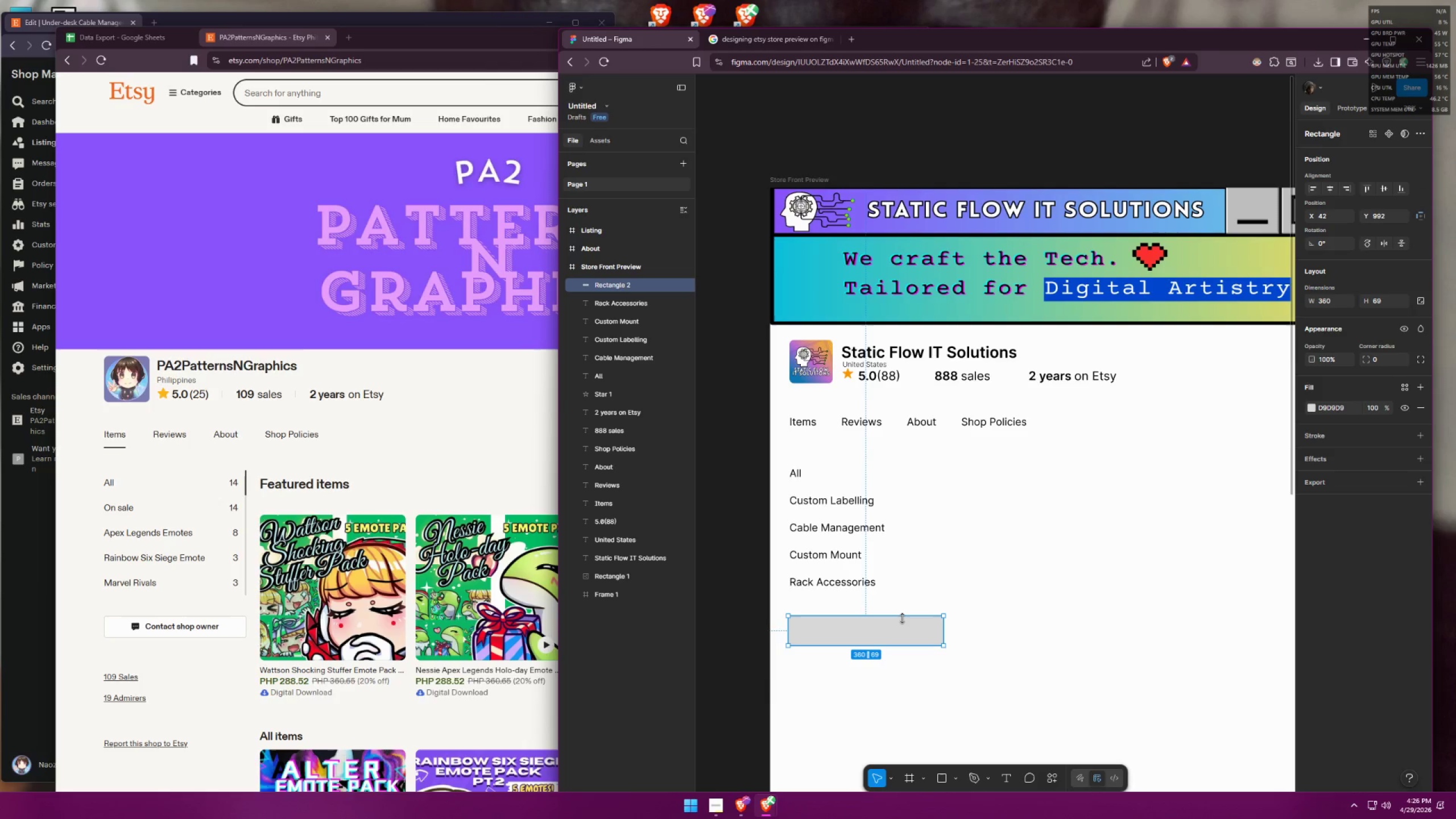 
left_click_drag(start_coordinate=[903, 618], to_coordinate=[901, 623])
 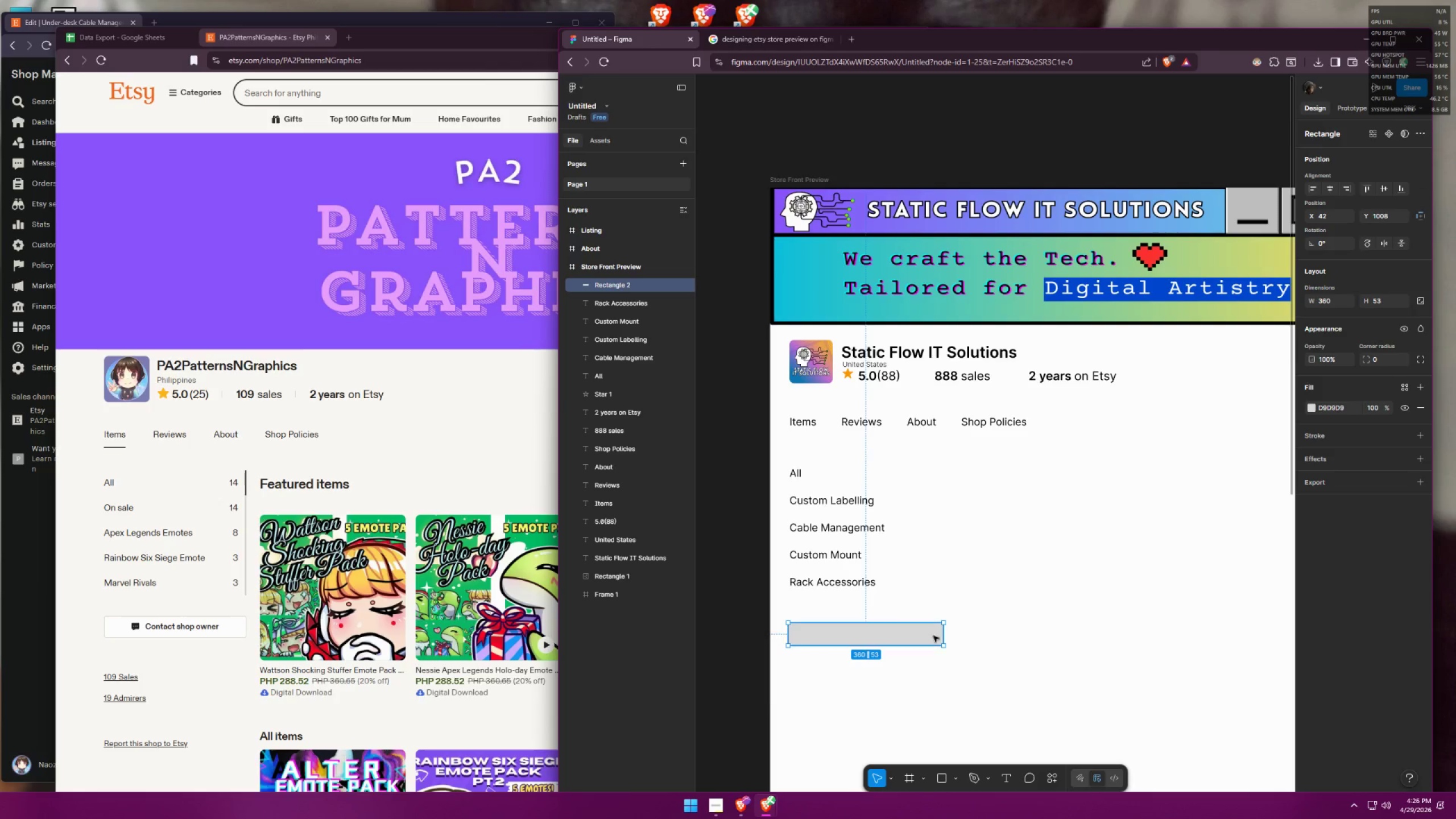 
left_click([979, 645])
 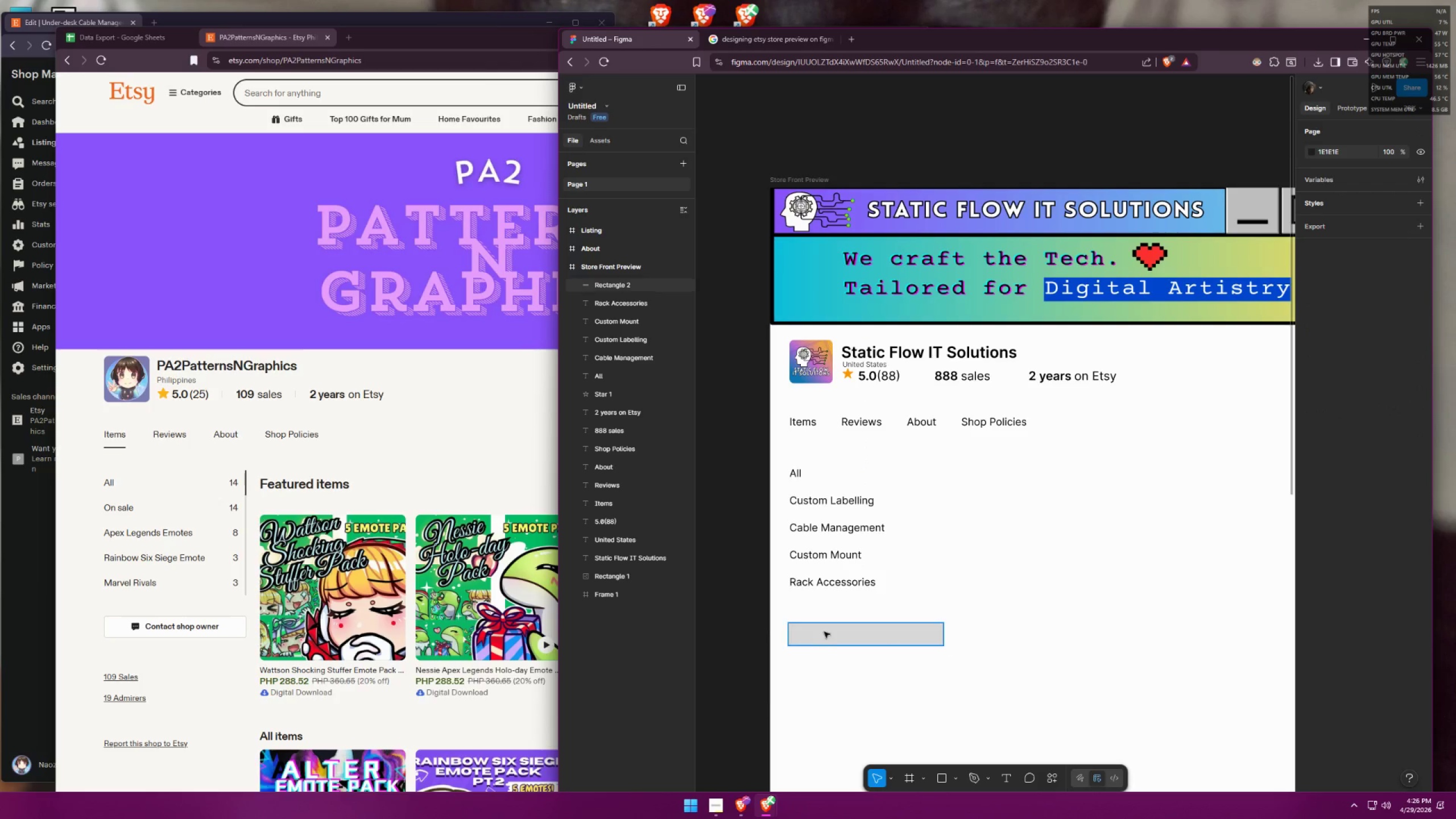 
left_click_drag(start_coordinate=[820, 631], to_coordinate=[822, 631])
 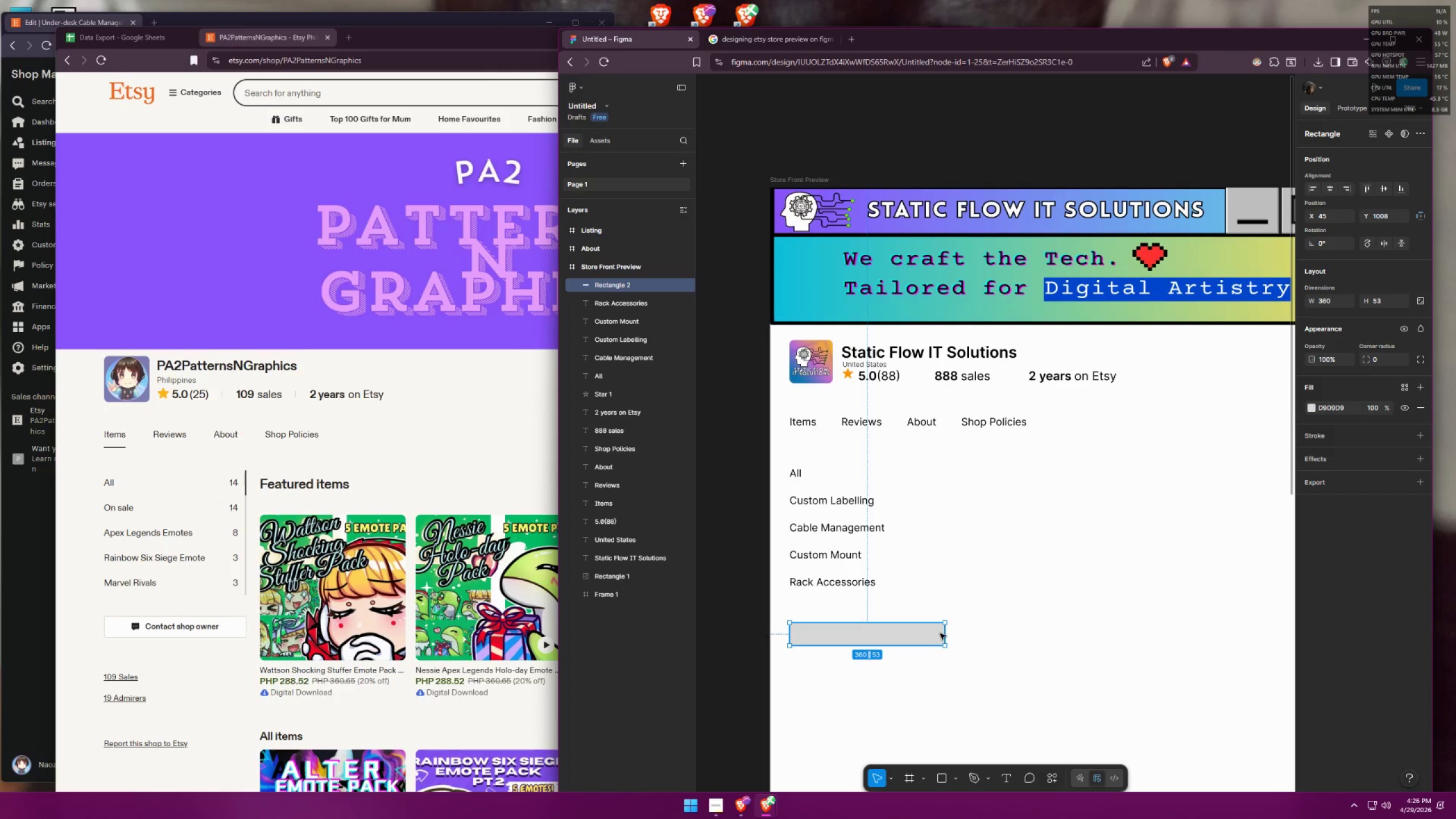 
left_click_drag(start_coordinate=[946, 634], to_coordinate=[942, 632])
 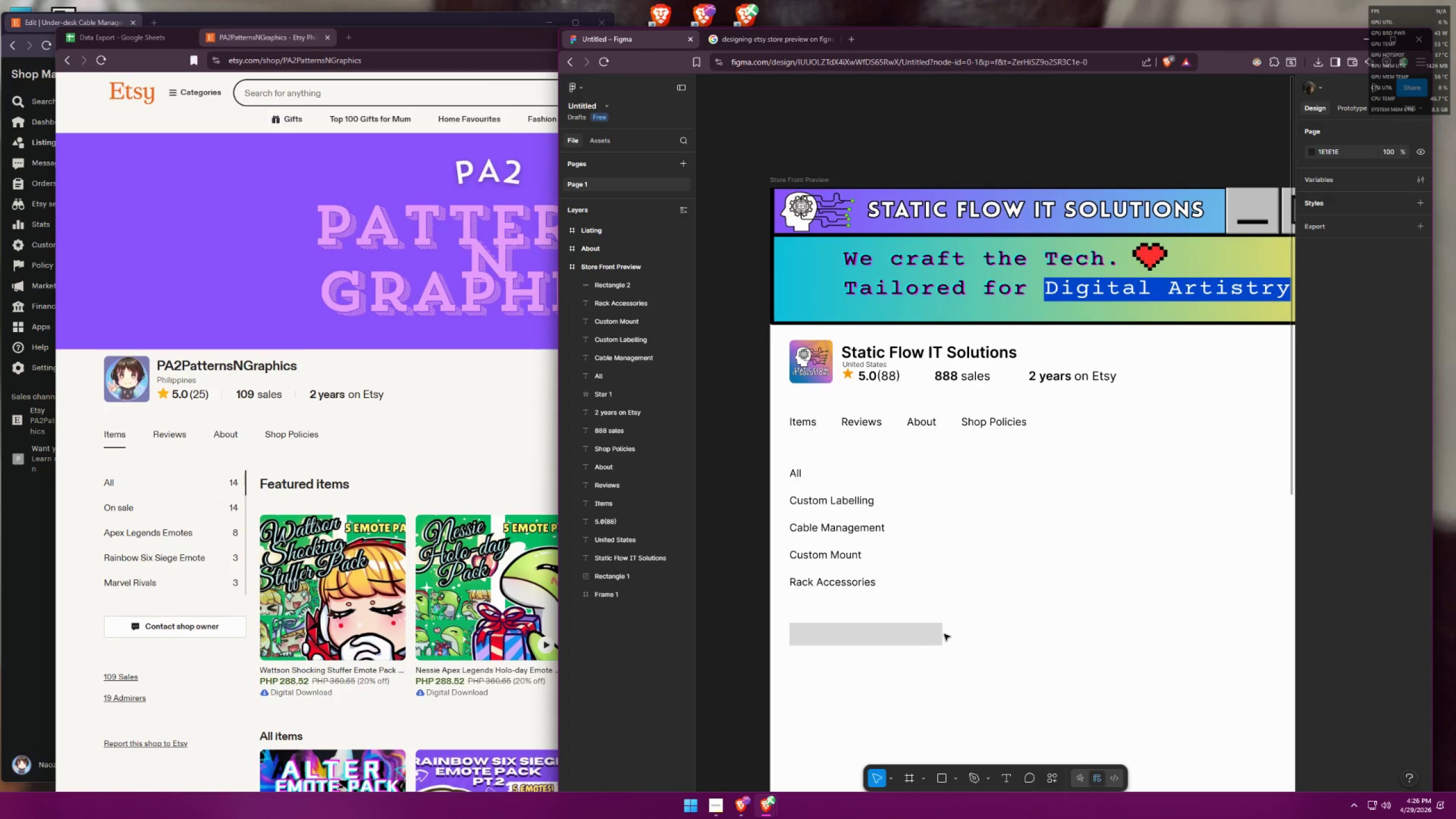 
double_click([919, 635])
 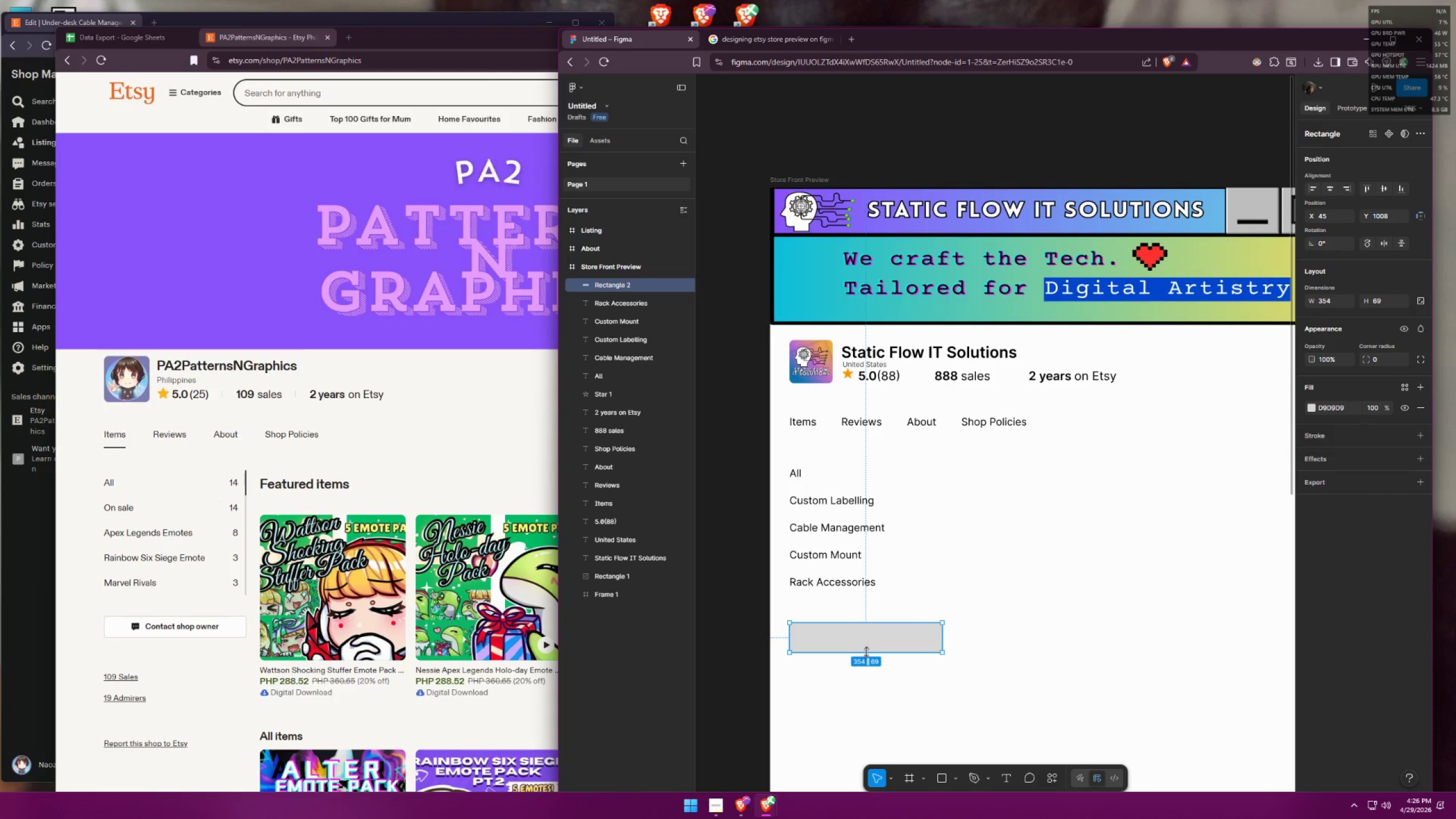 
wait(5.78)
 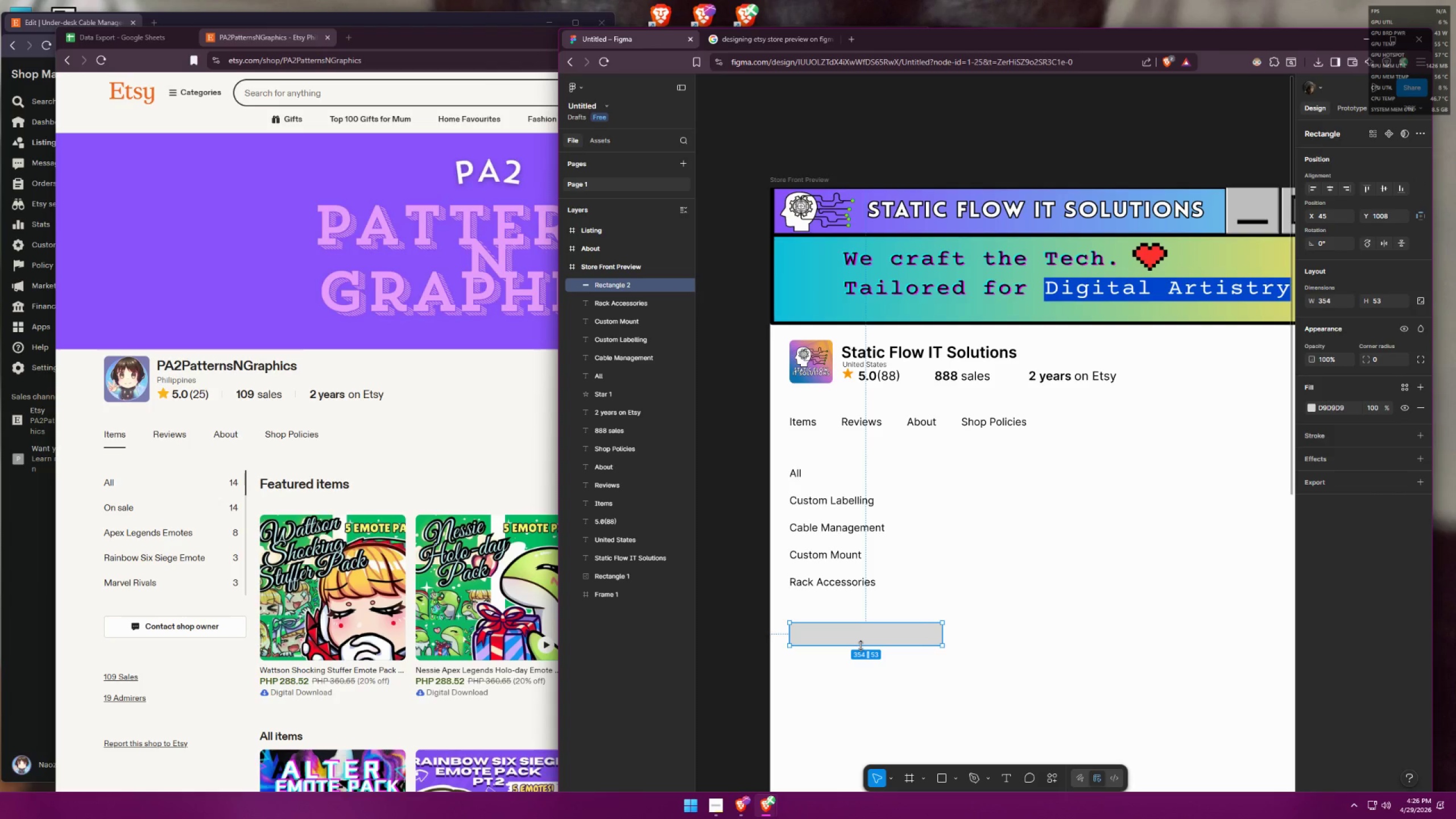 
double_click([915, 639])
 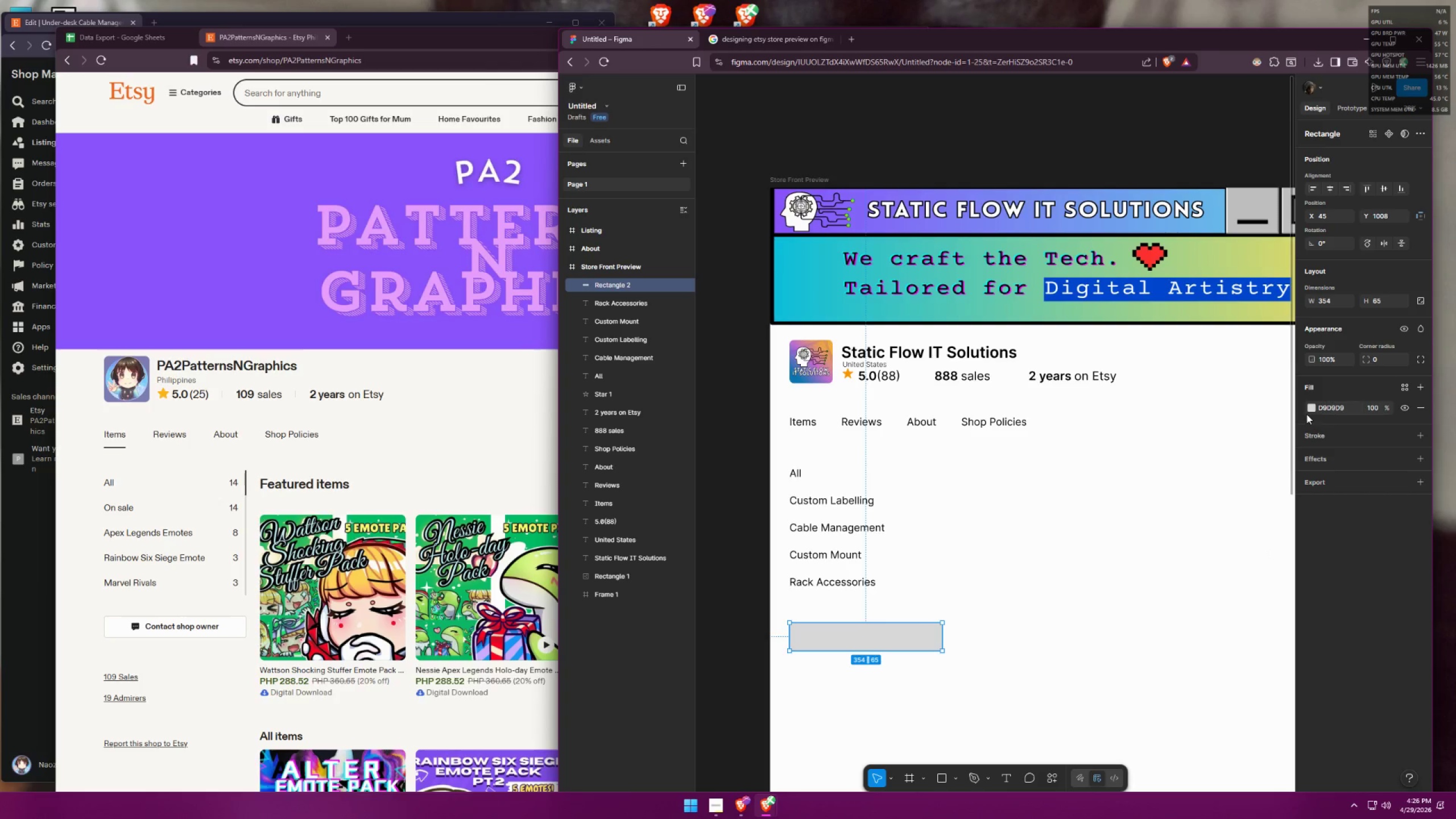 
double_click([1312, 411])
 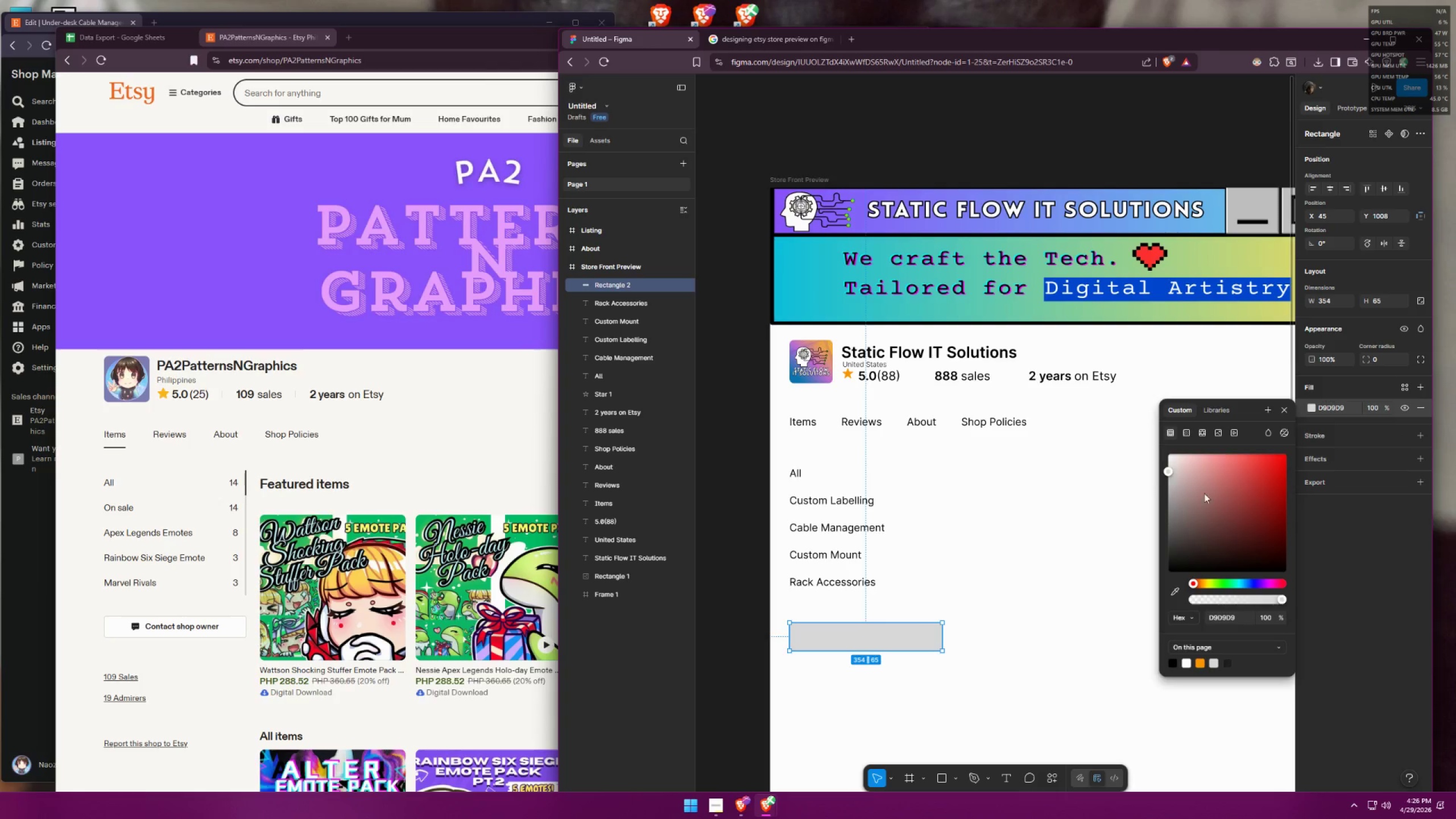 
left_click_drag(start_coordinate=[1181, 478], to_coordinate=[1134, 435])
 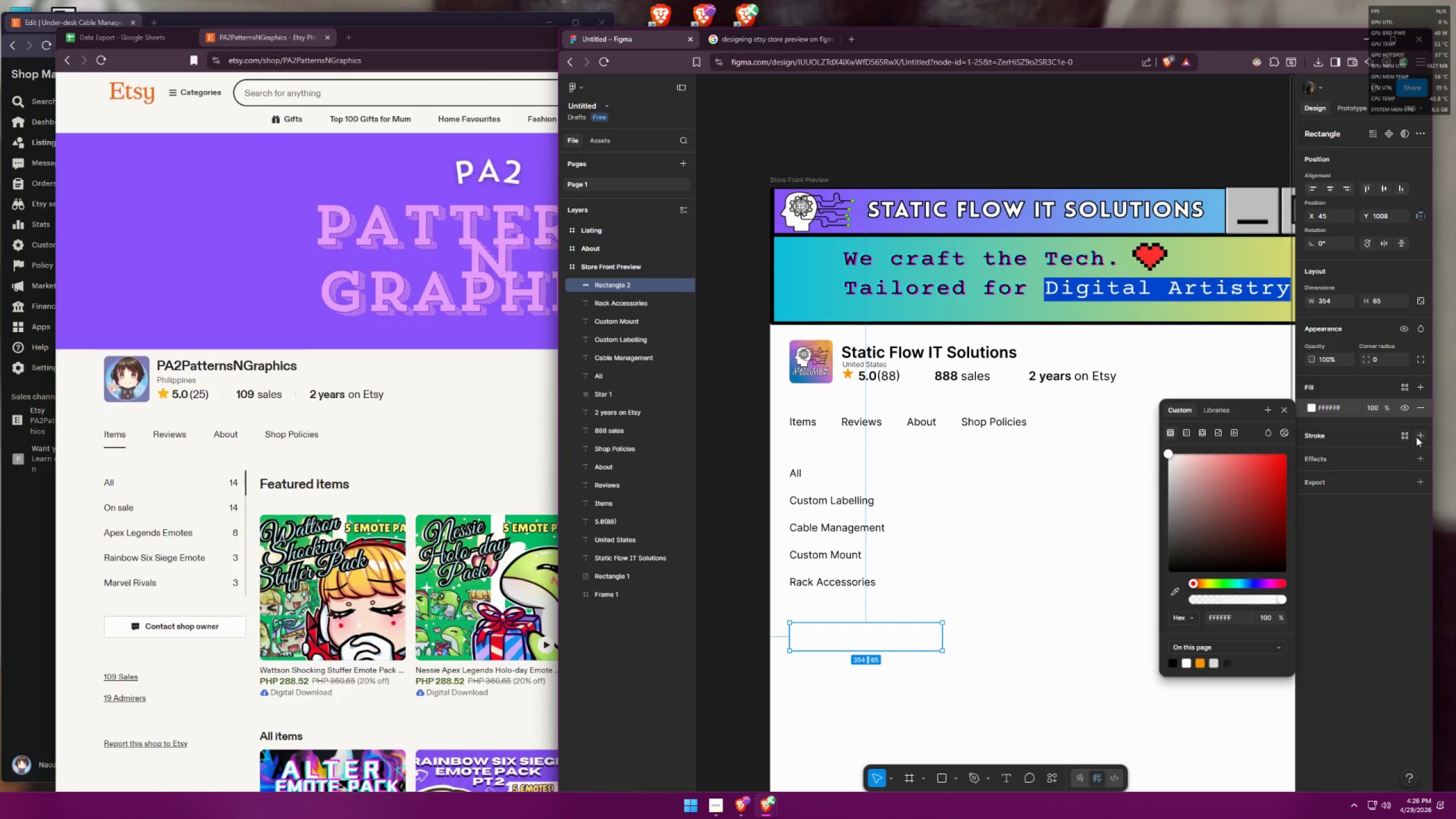 
double_click([1424, 433])
 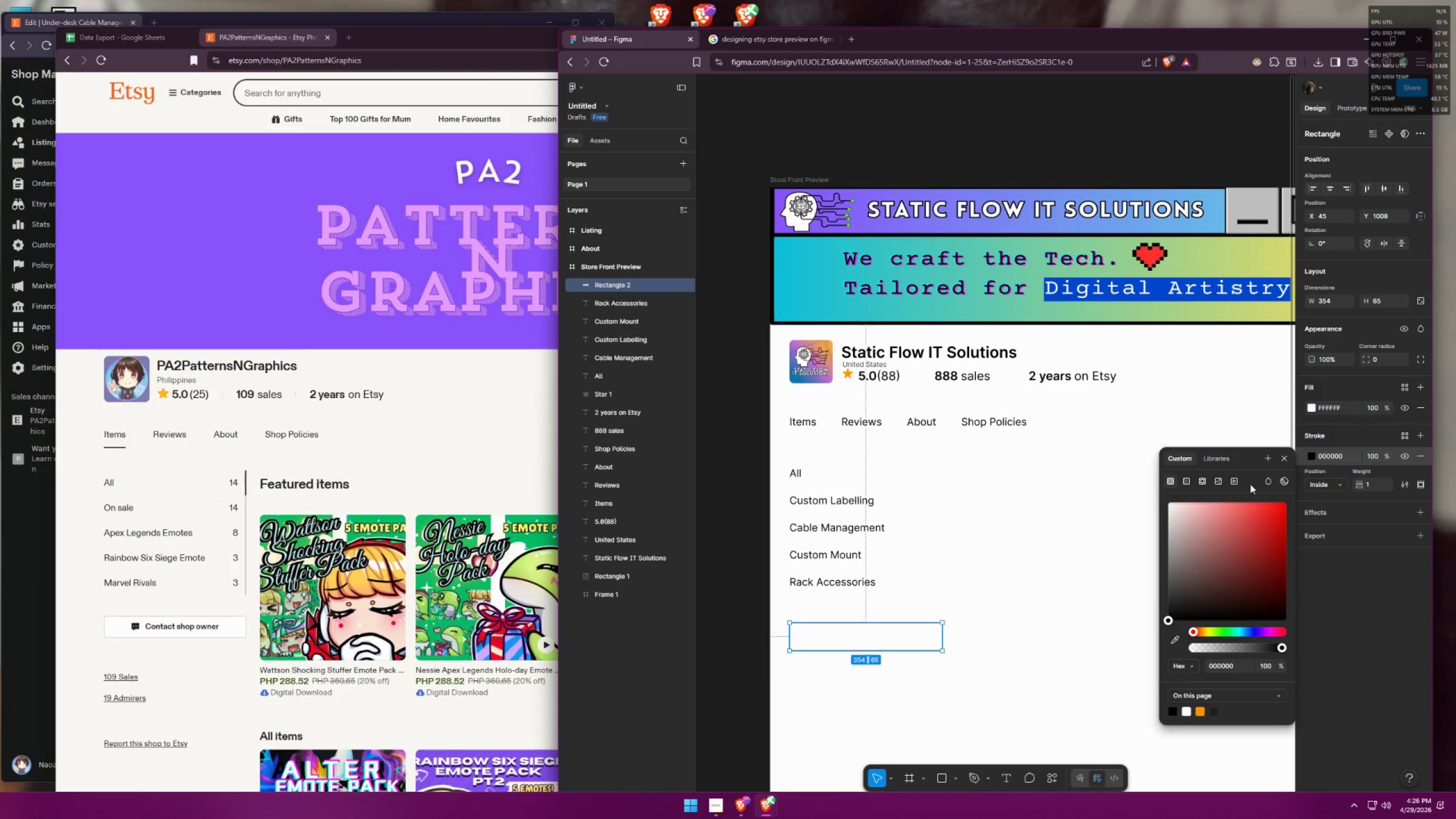 
double_click([1068, 557])
 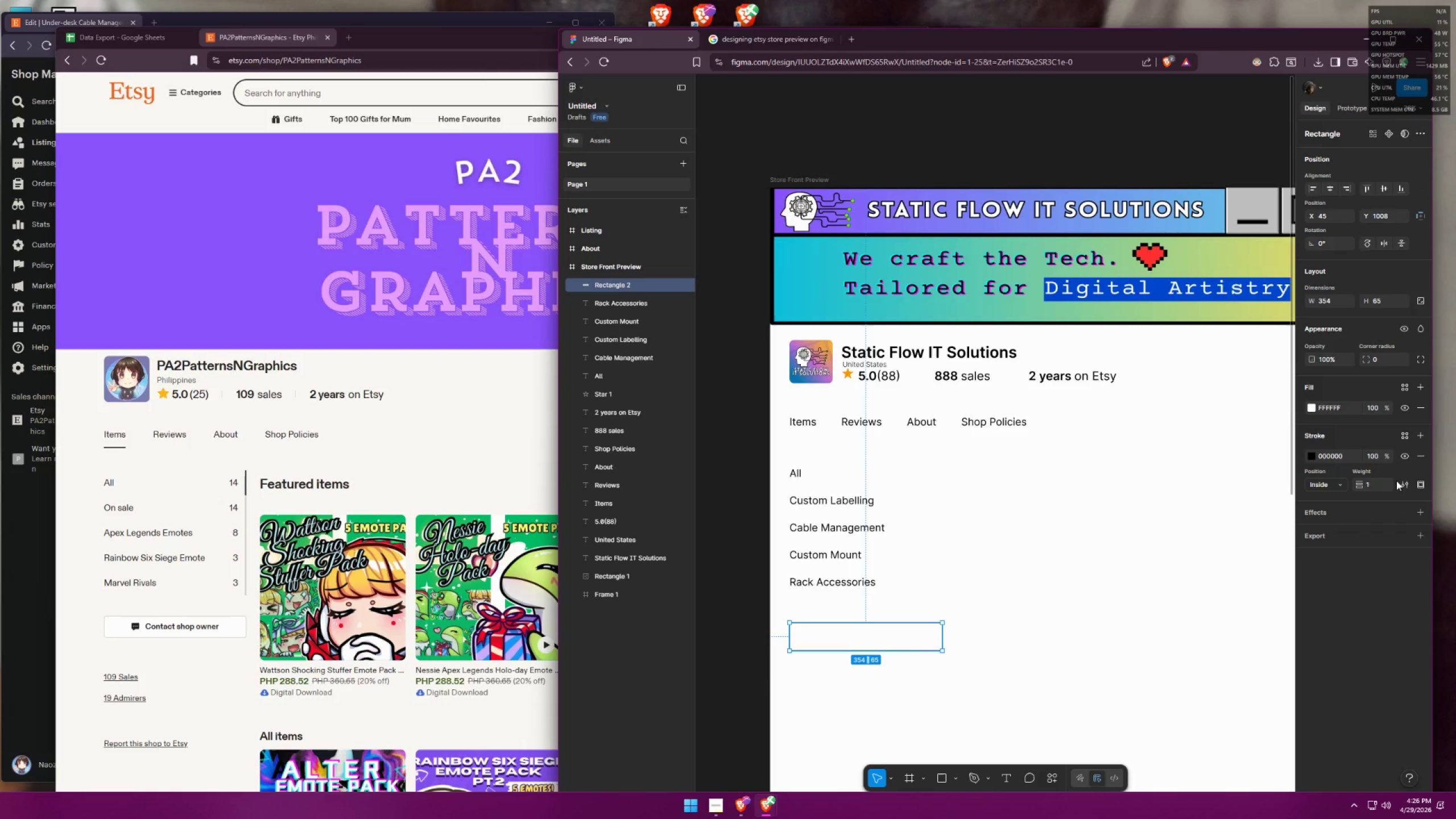 
double_click([1400, 479])
 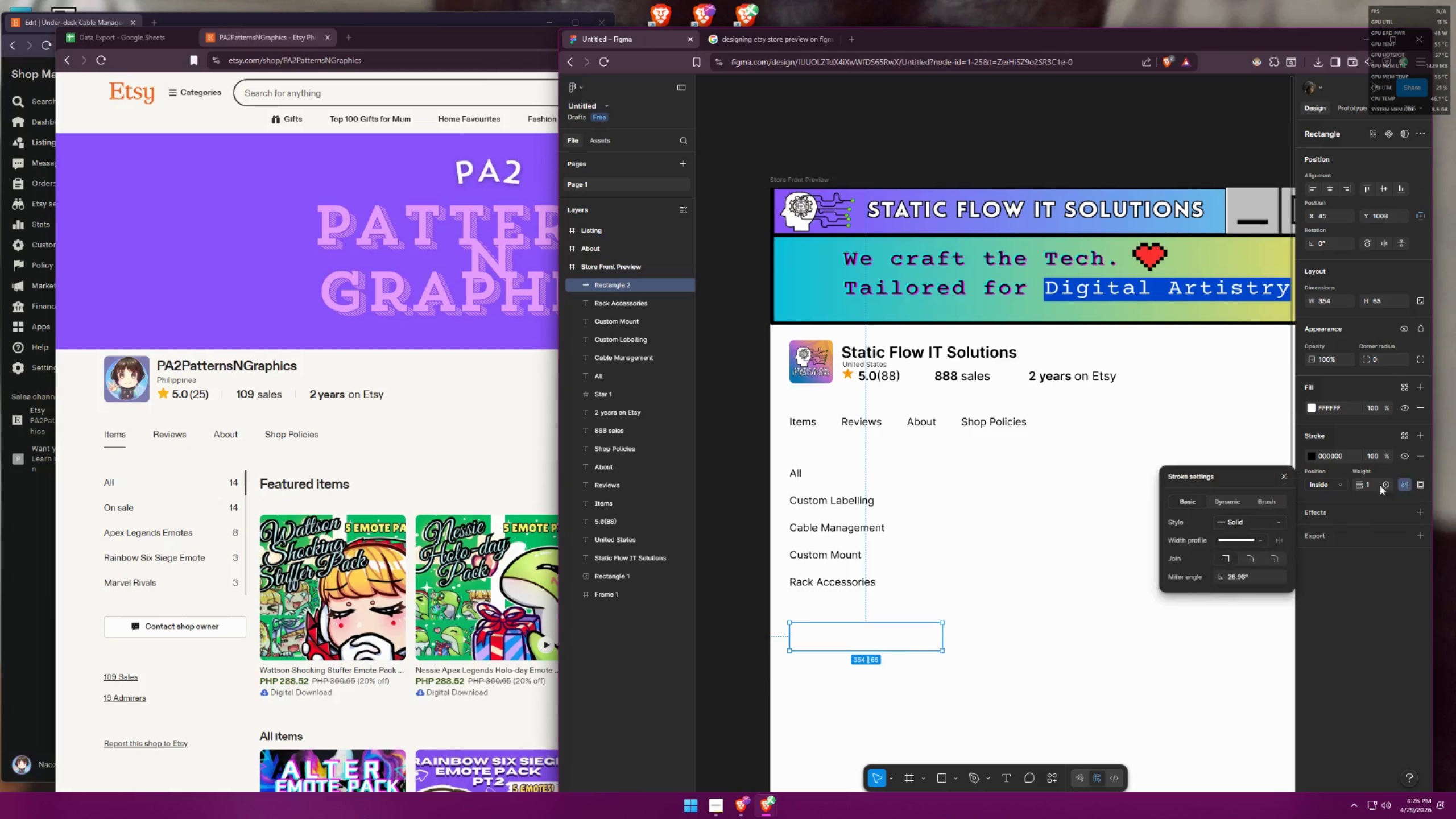 
left_click_drag(start_coordinate=[1376, 486], to_coordinate=[1359, 485])
 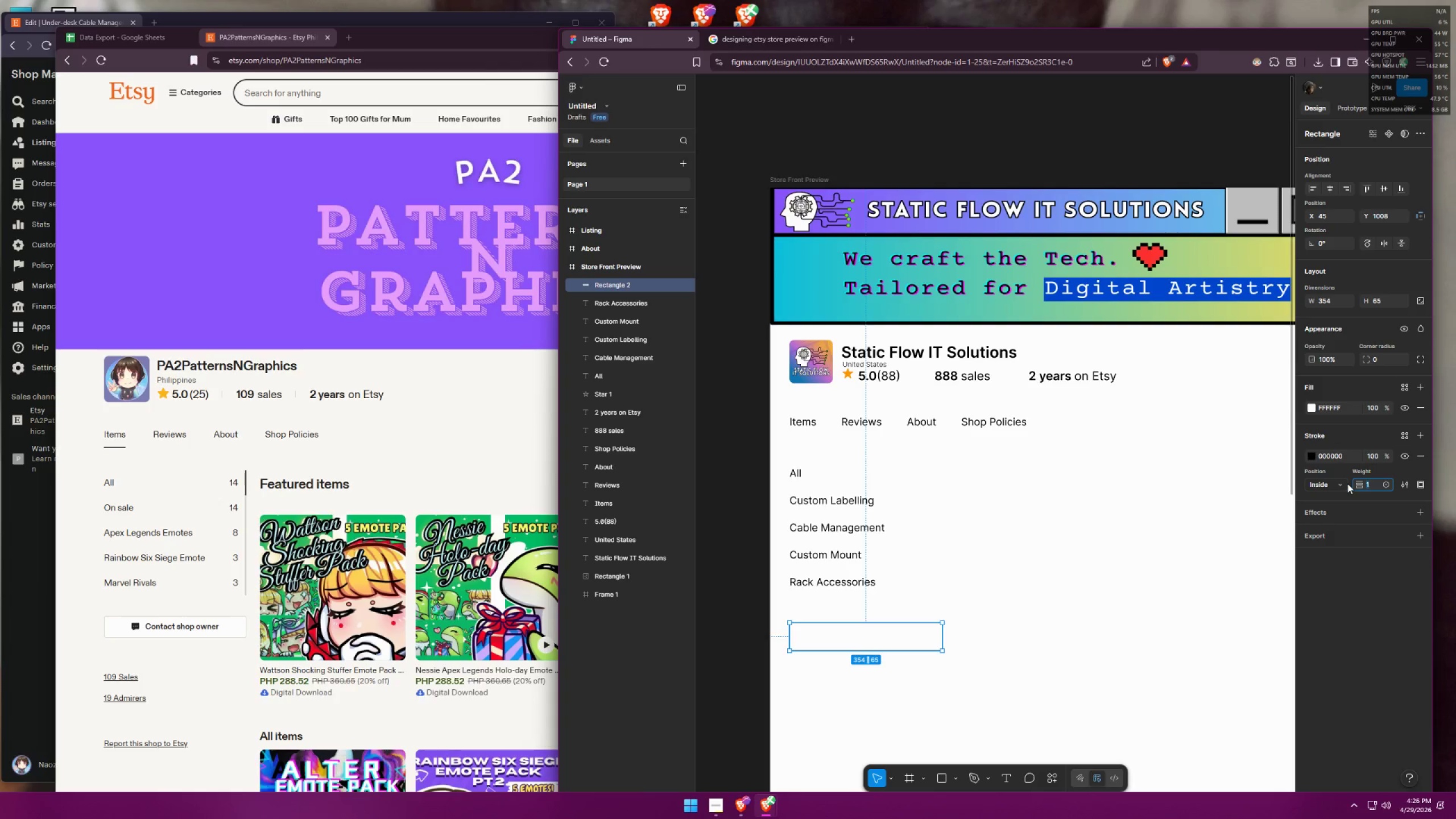 
key(5)
 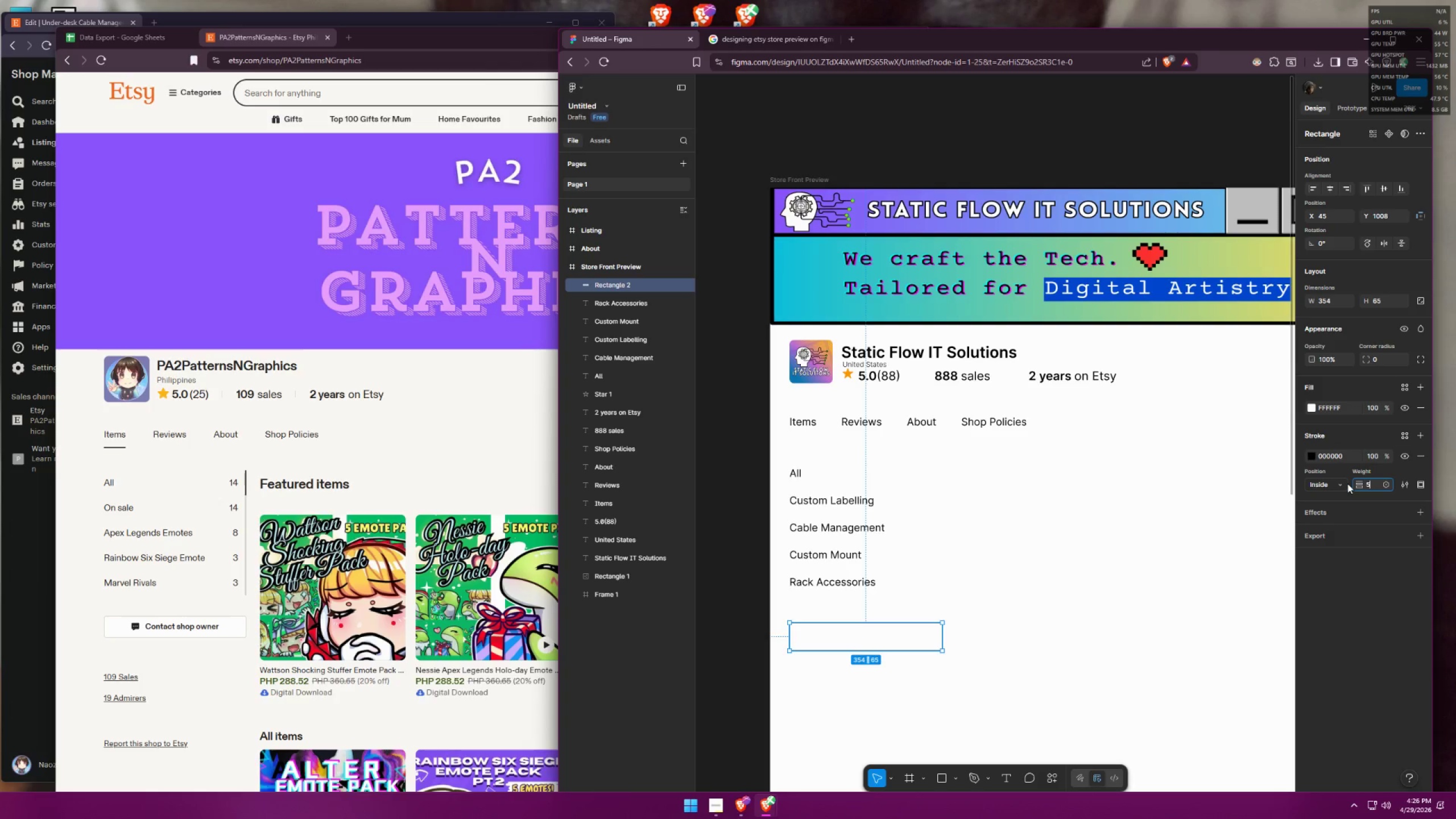 
key(Backspace)
 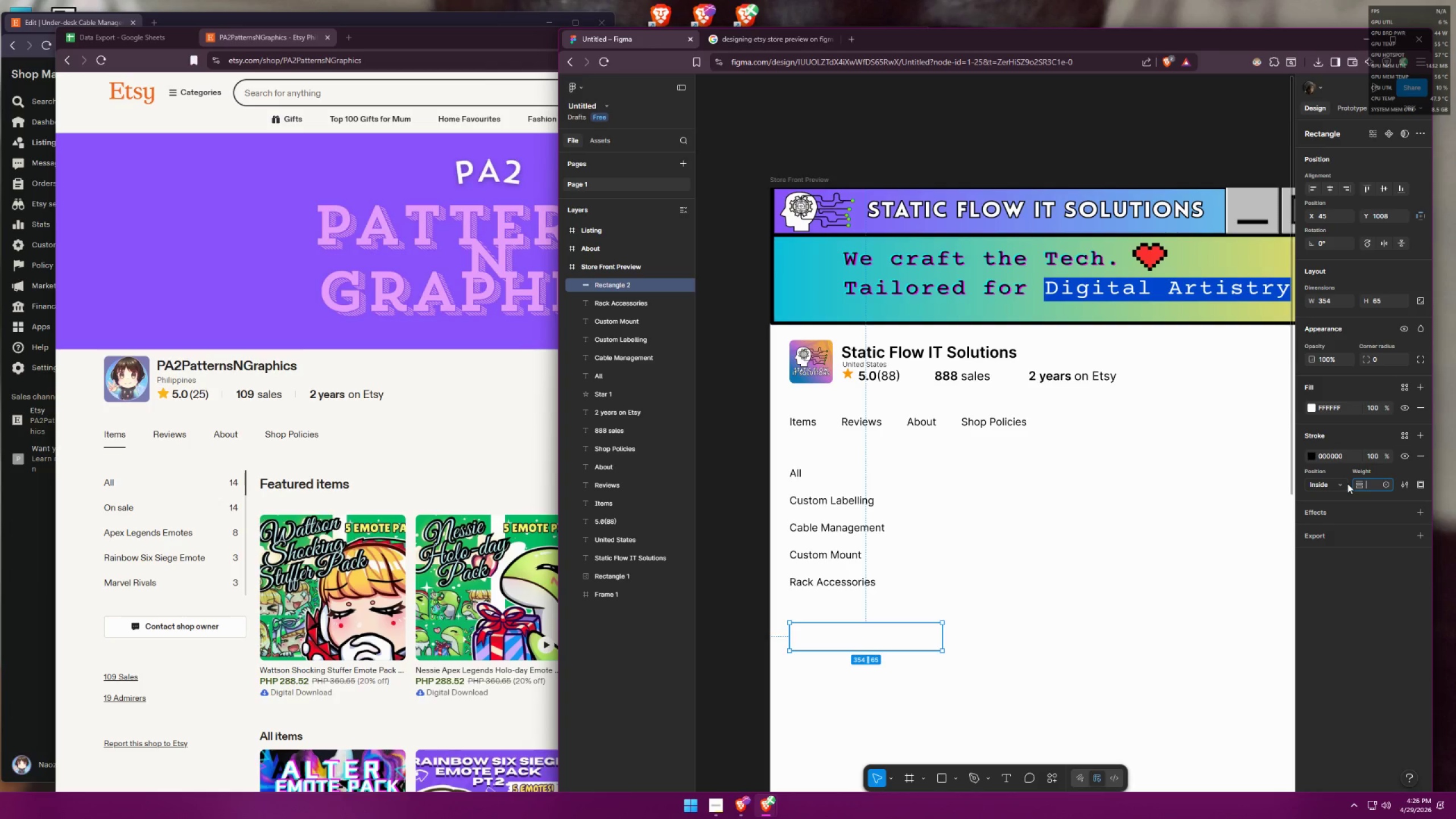 
key(Backspace)
 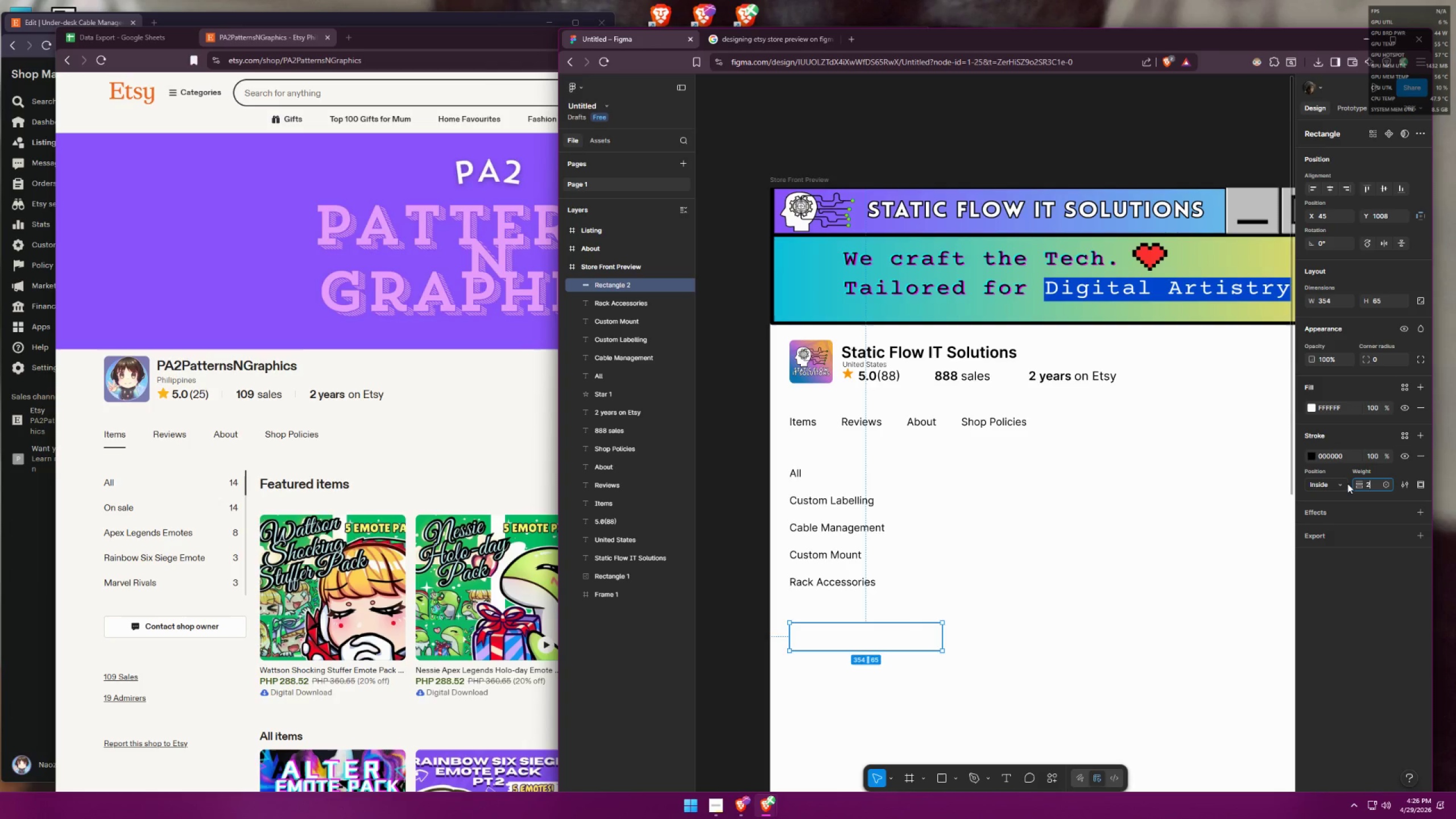 
key(2)
 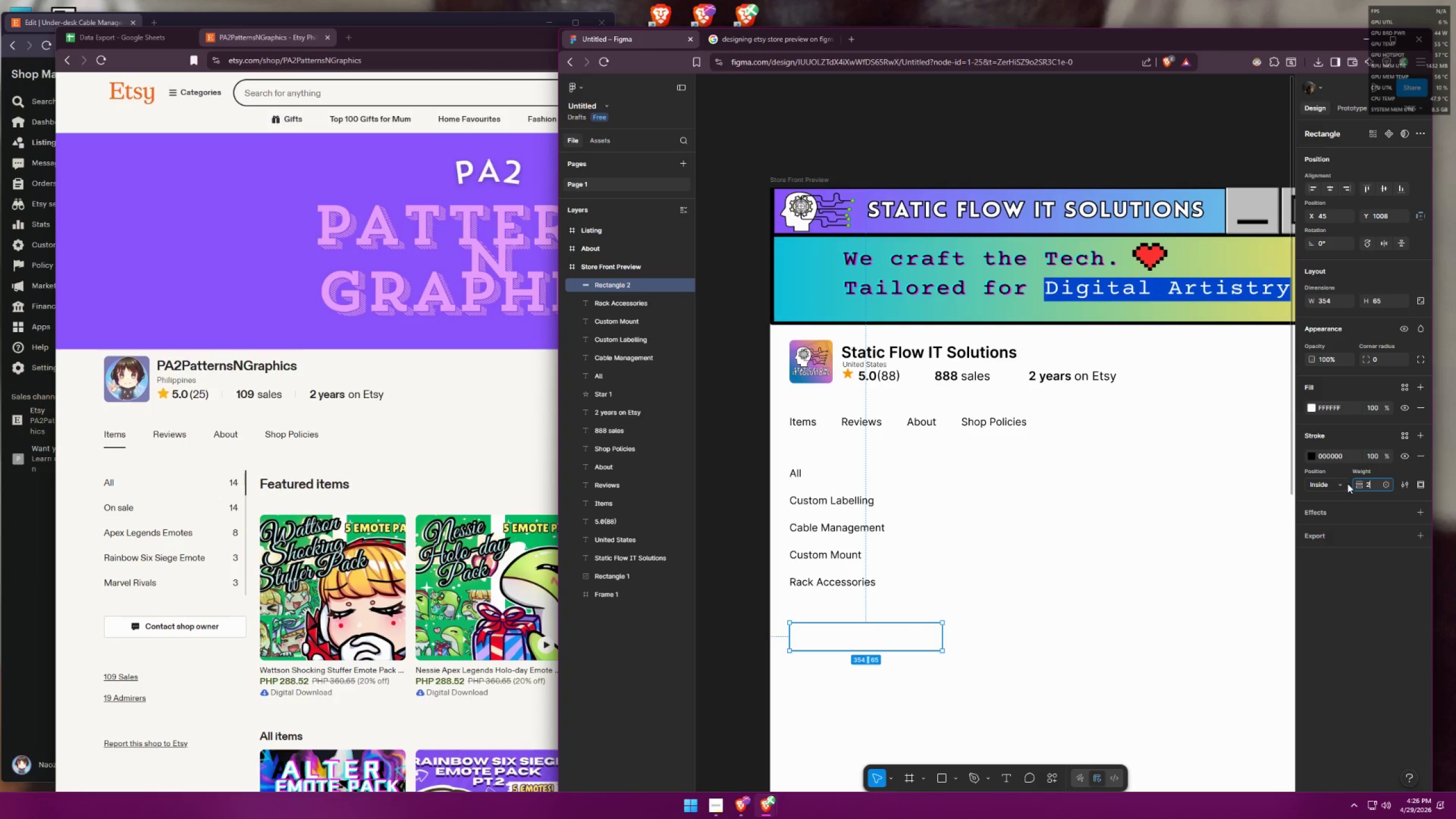 
key(Enter)
 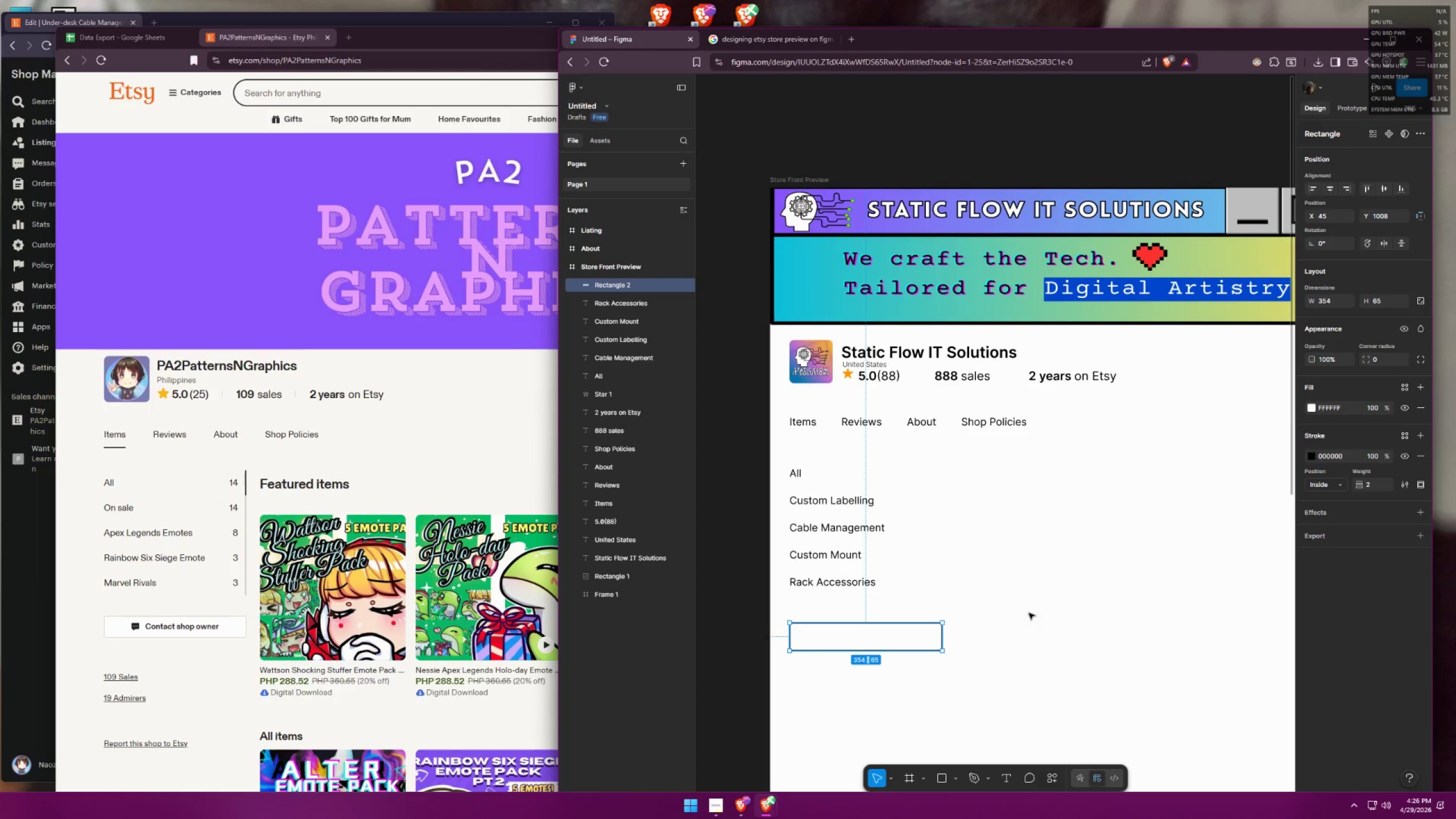 
double_click([1019, 619])
 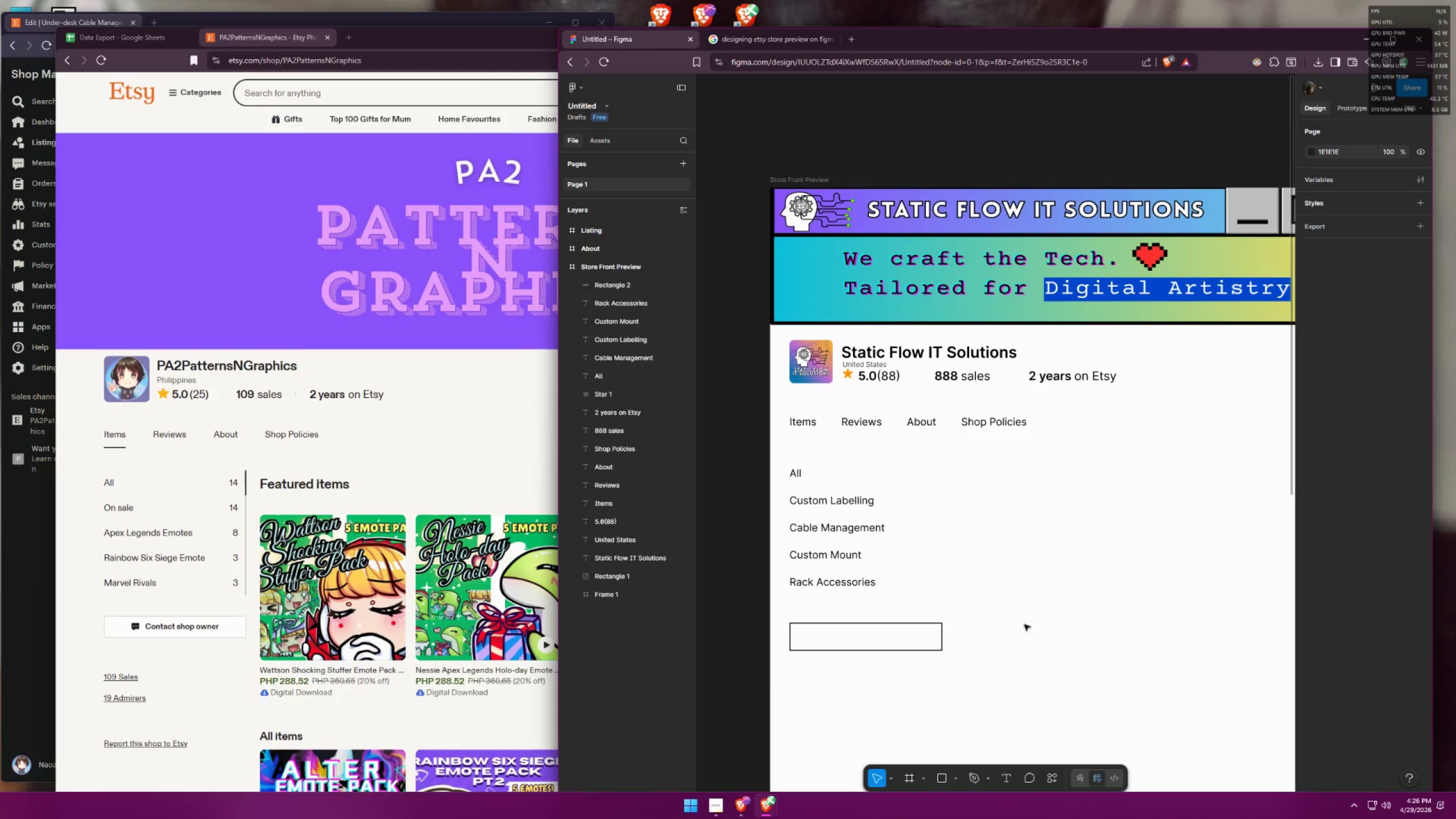 
scroll: coordinate [943, 535], scroll_direction: down, amount: 2.0
 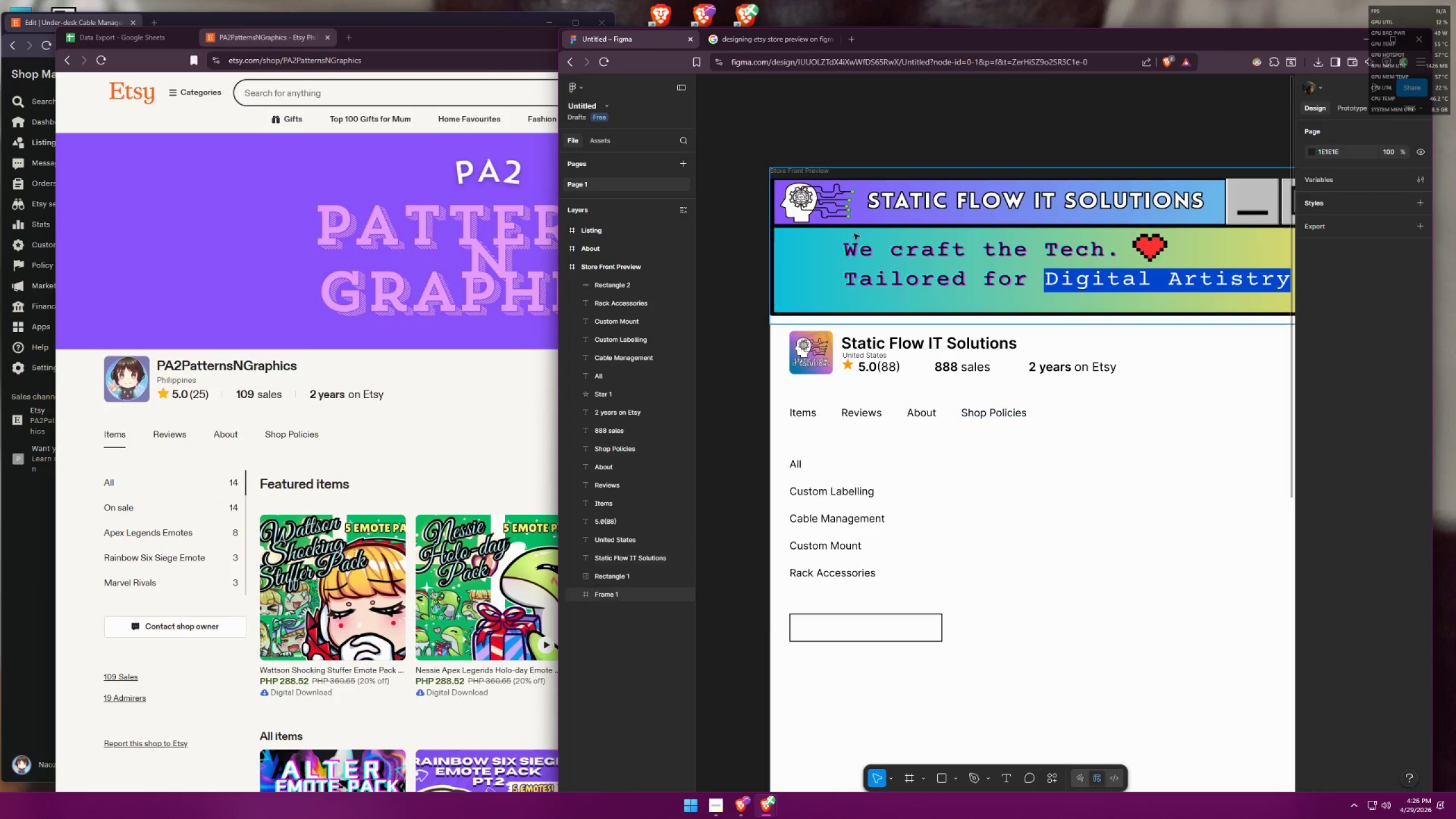 
left_click([803, 172])
 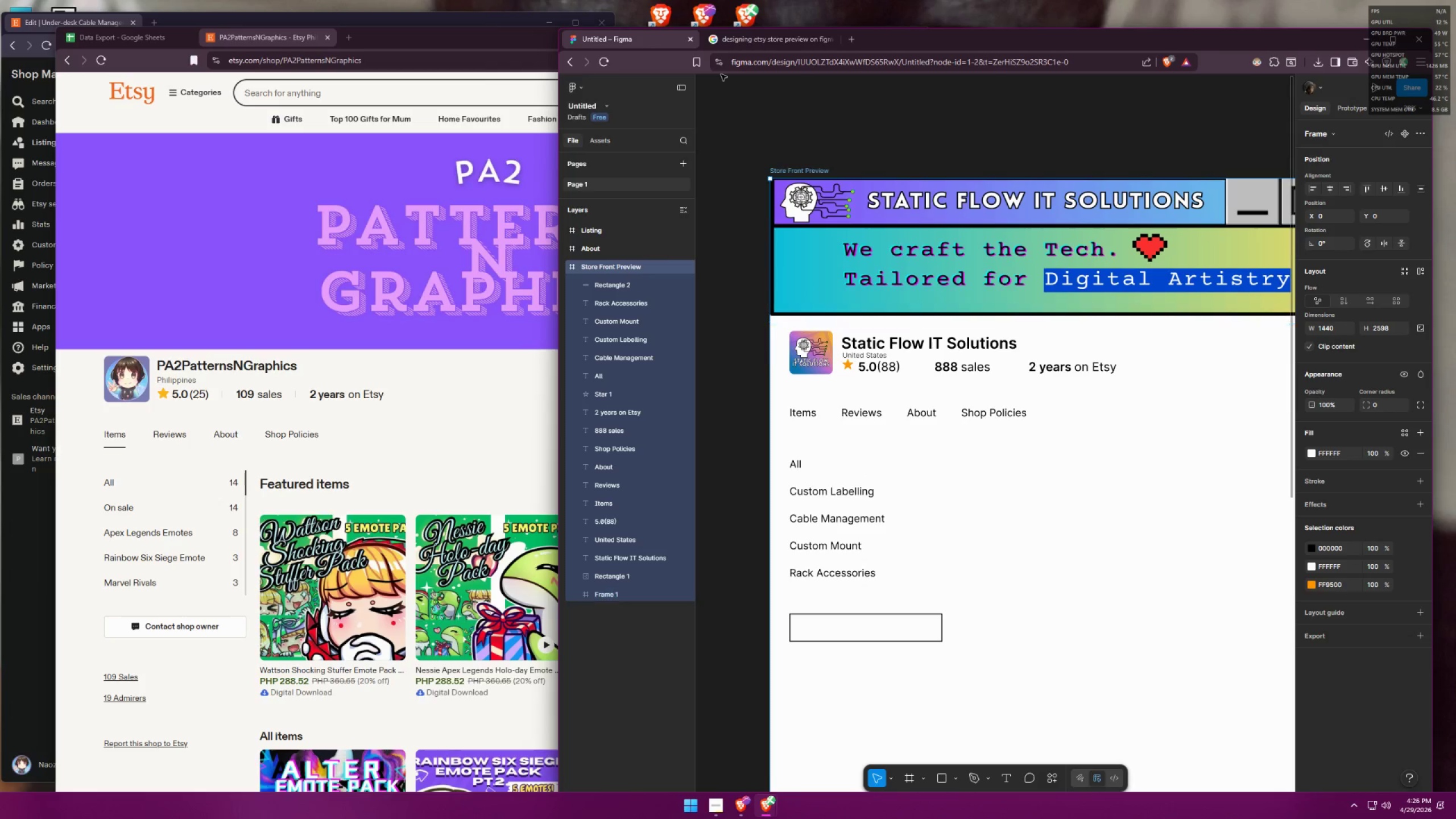 
left_click([741, 38])
 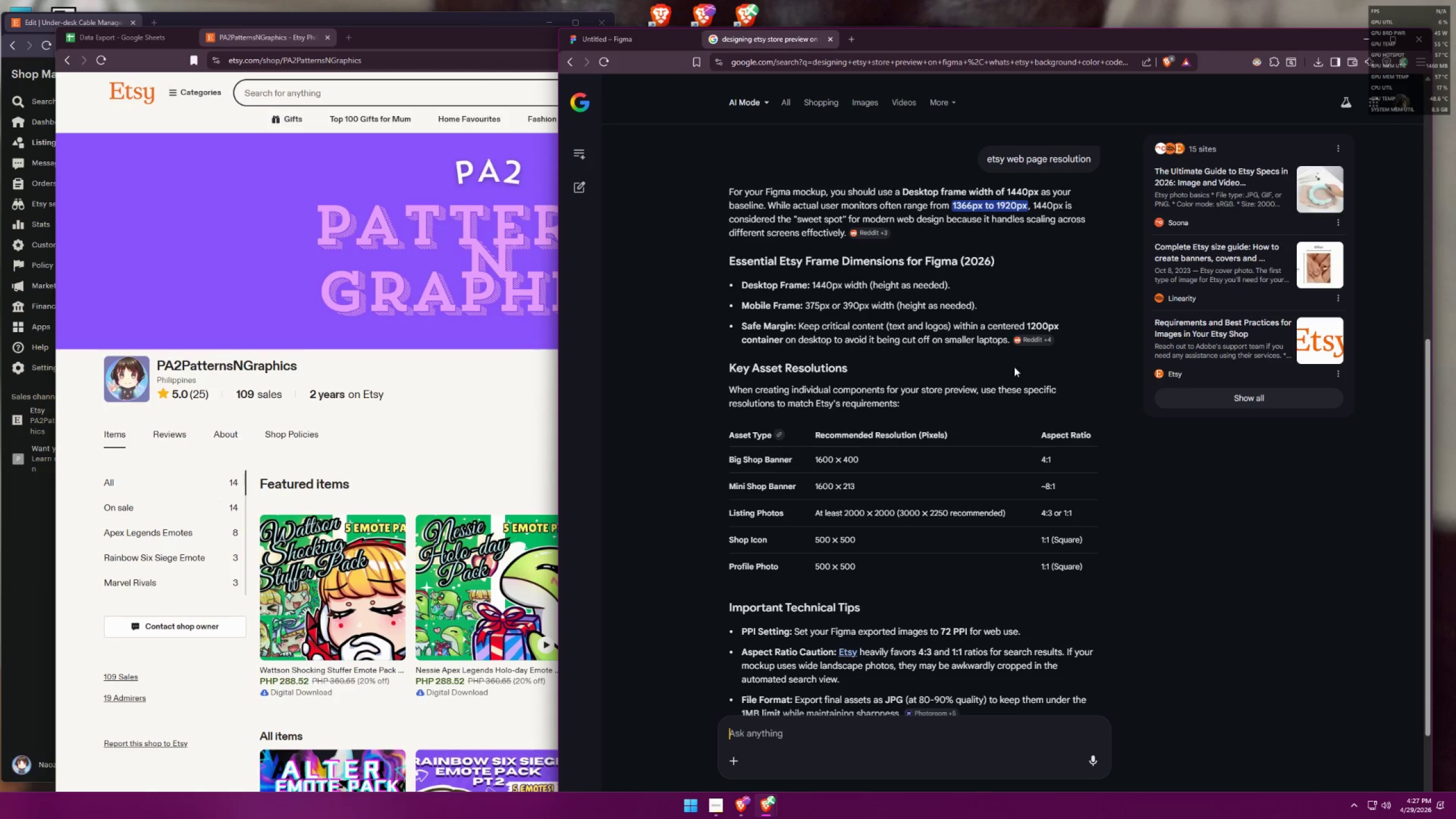 
scroll: coordinate [906, 320], scroll_direction: up, amount: 12.0
 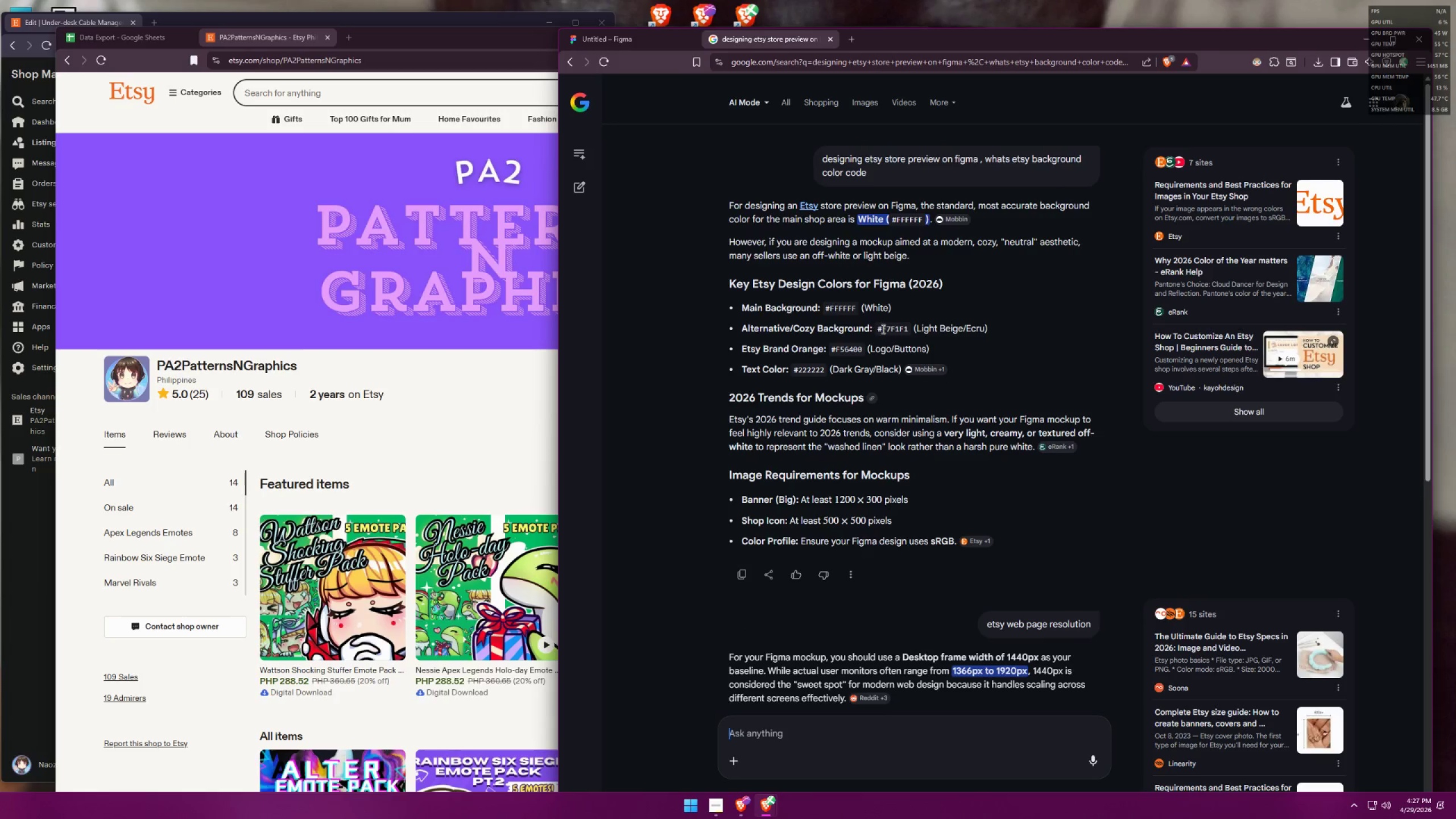 
left_click_drag(start_coordinate=[878, 328], to_coordinate=[907, 327])
 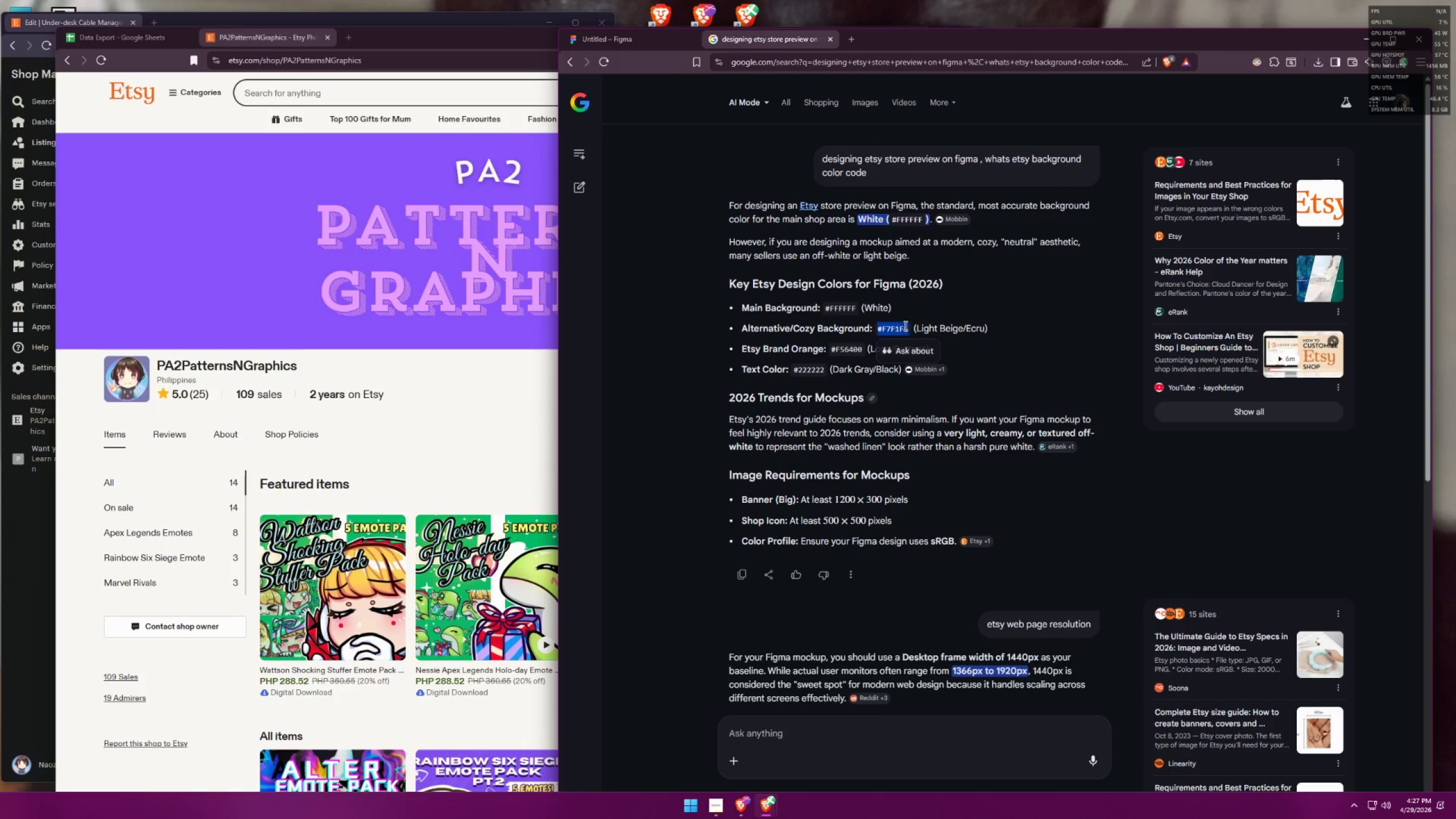 
key(Control+ControlLeft)
 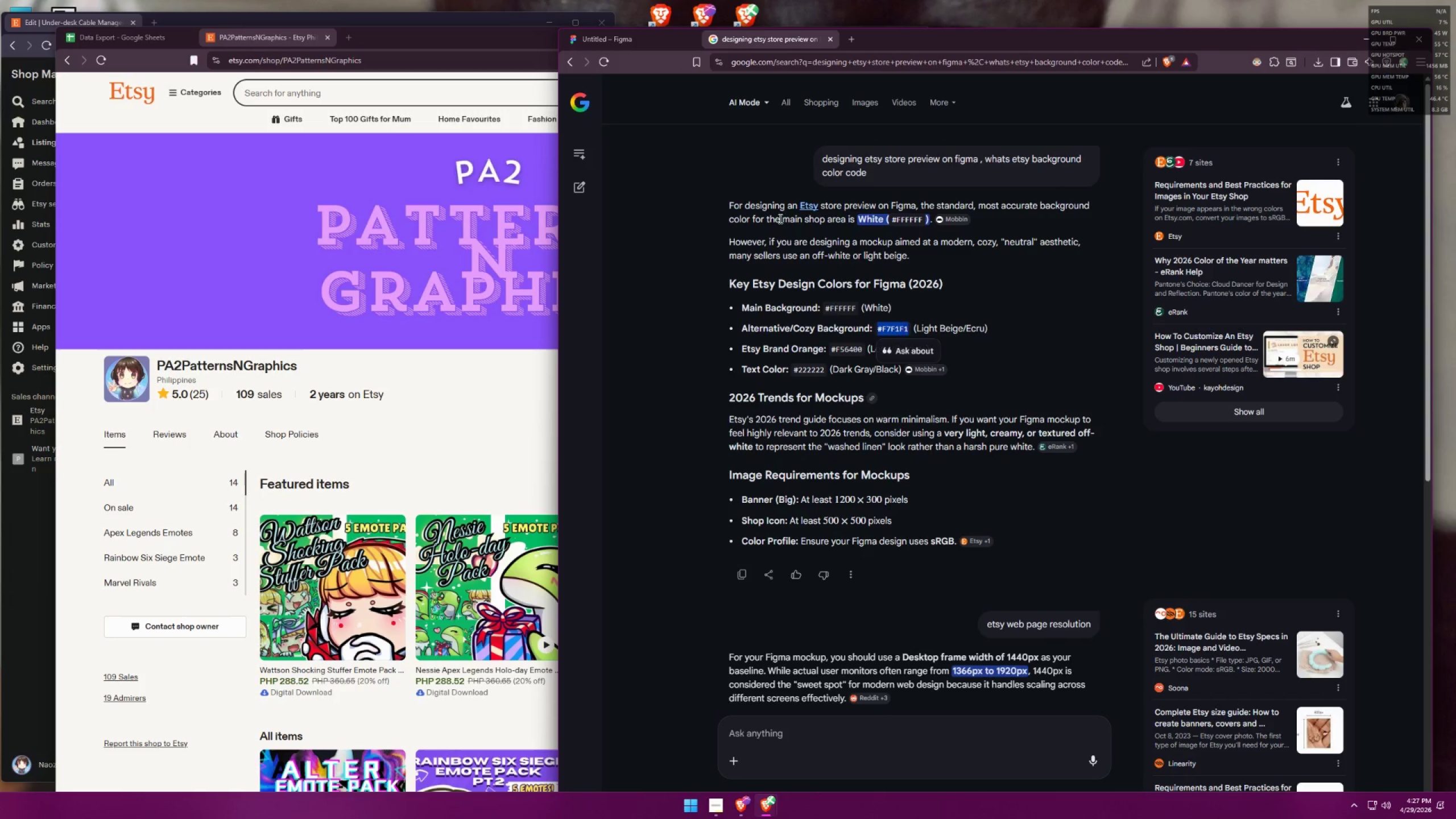 
key(Control+C)
 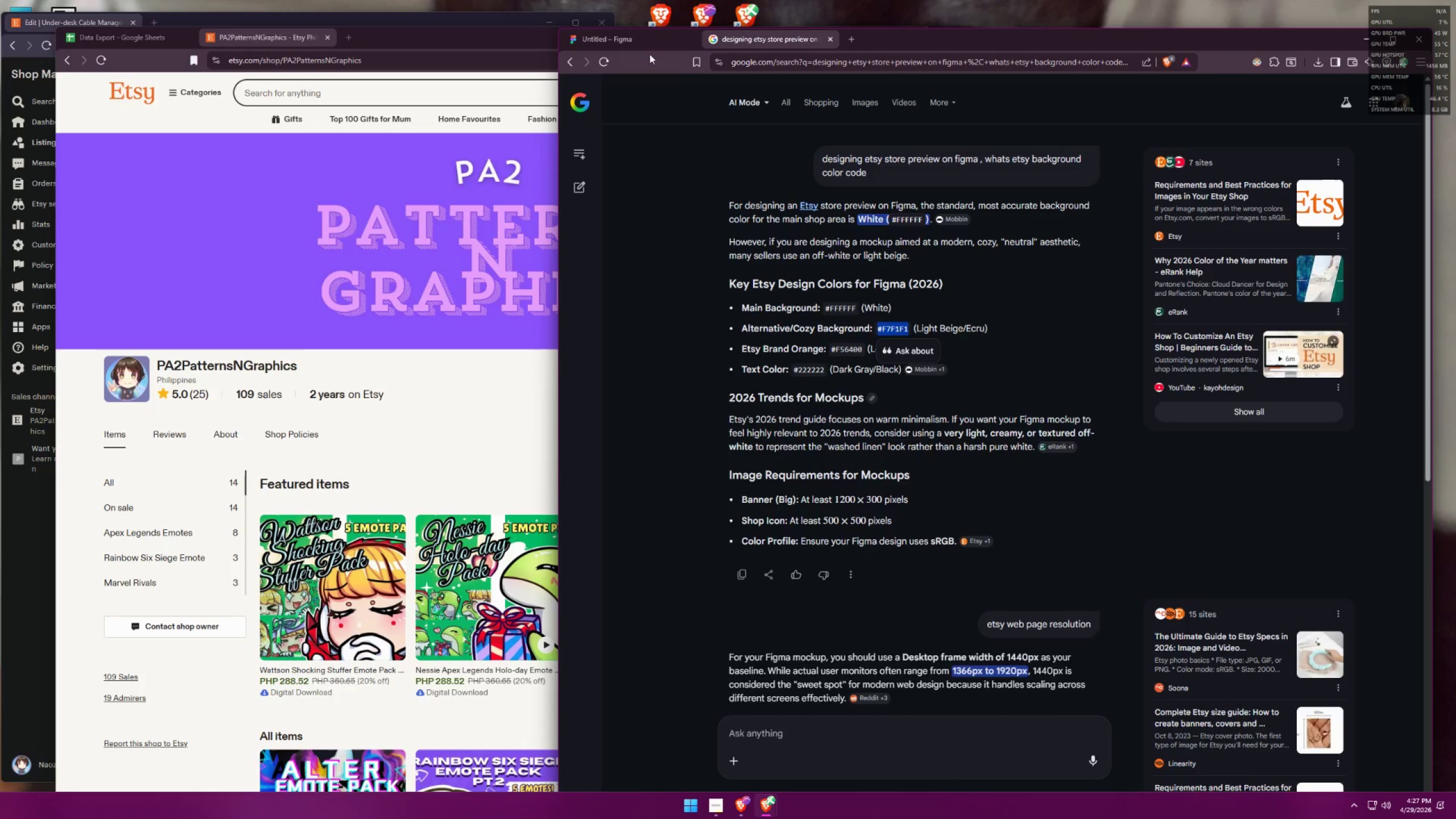 
left_click([656, 43])
 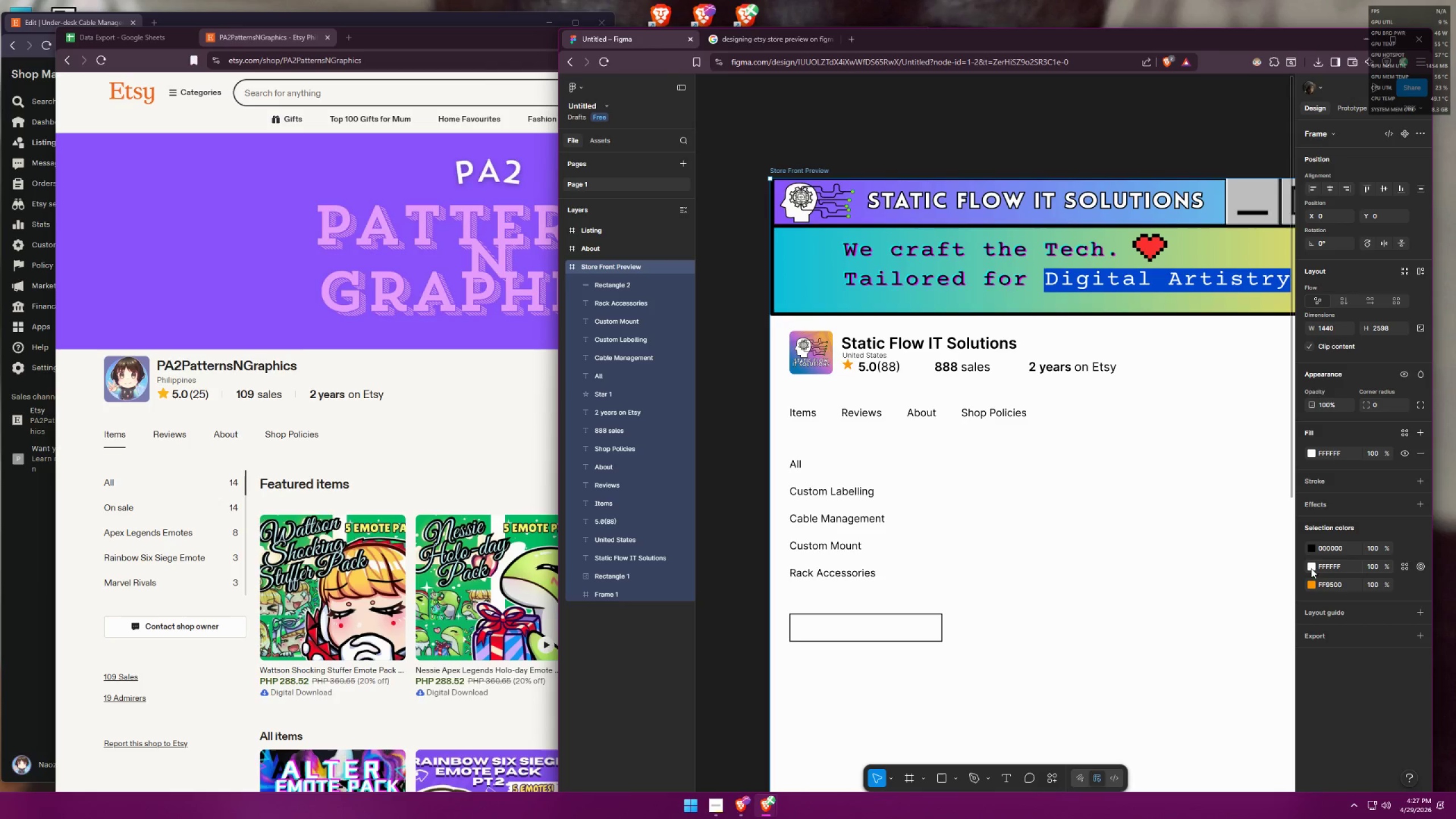 
left_click([1121, 530])
 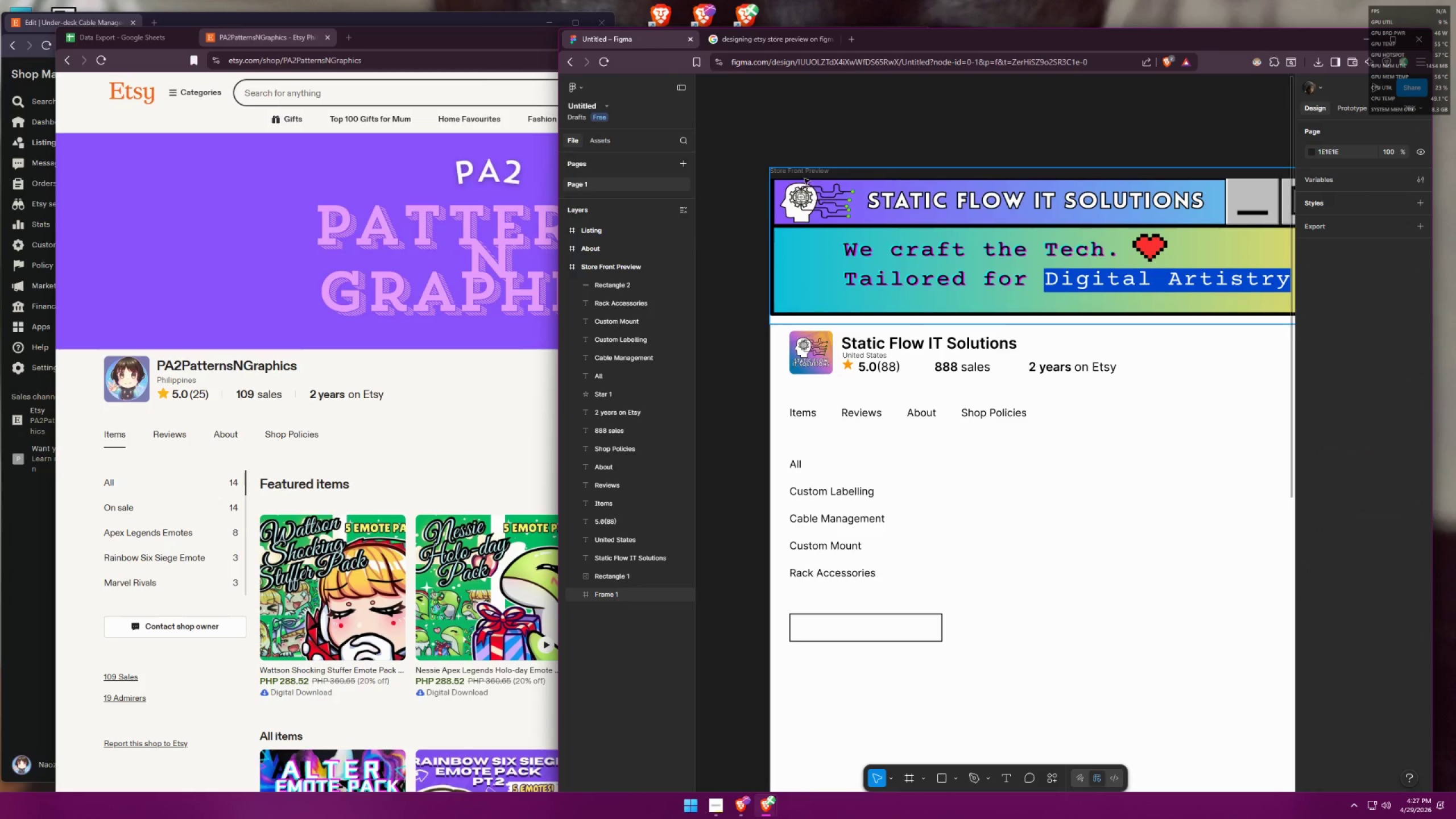 
left_click([805, 169])
 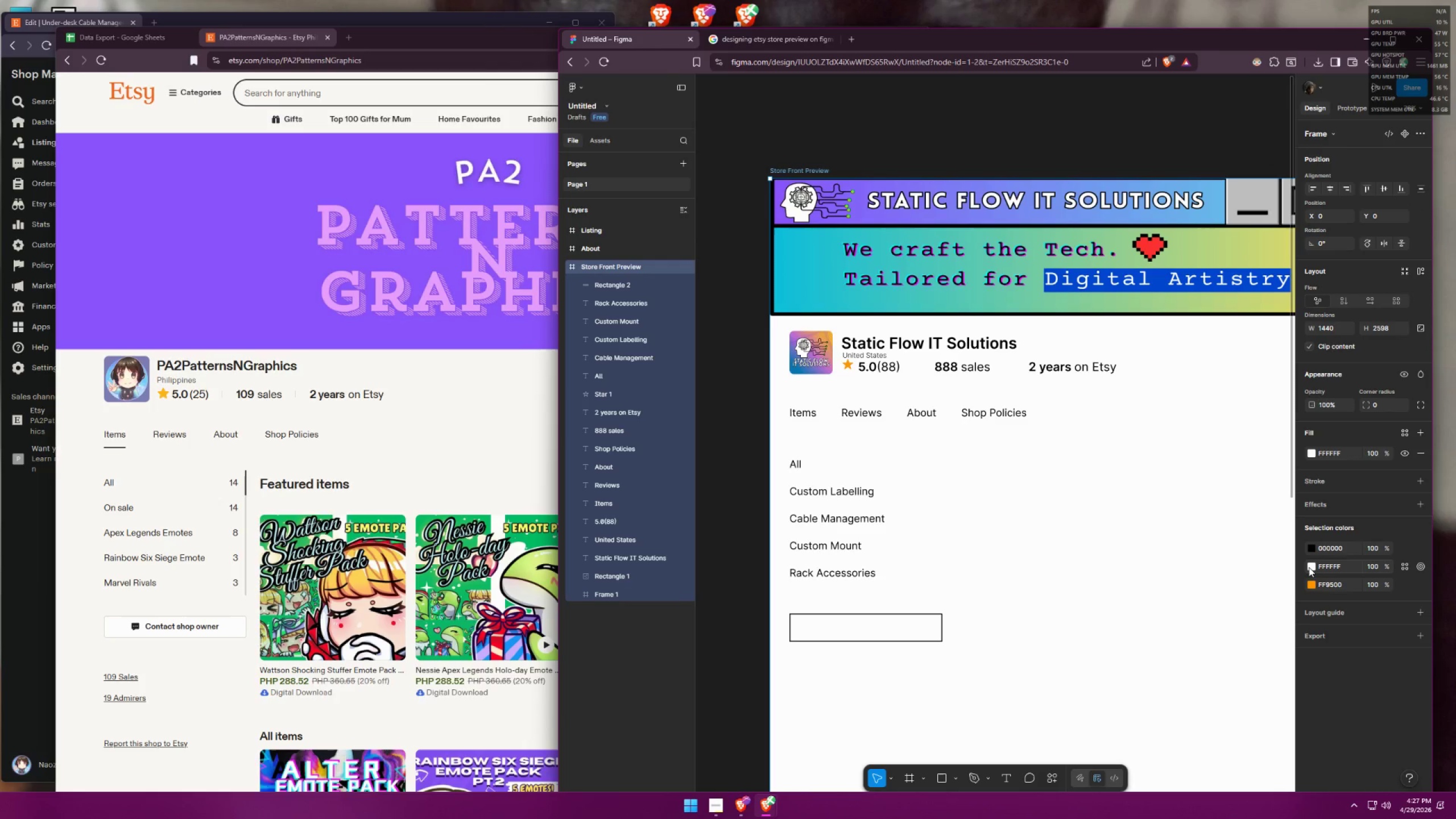 
left_click([1310, 454])
 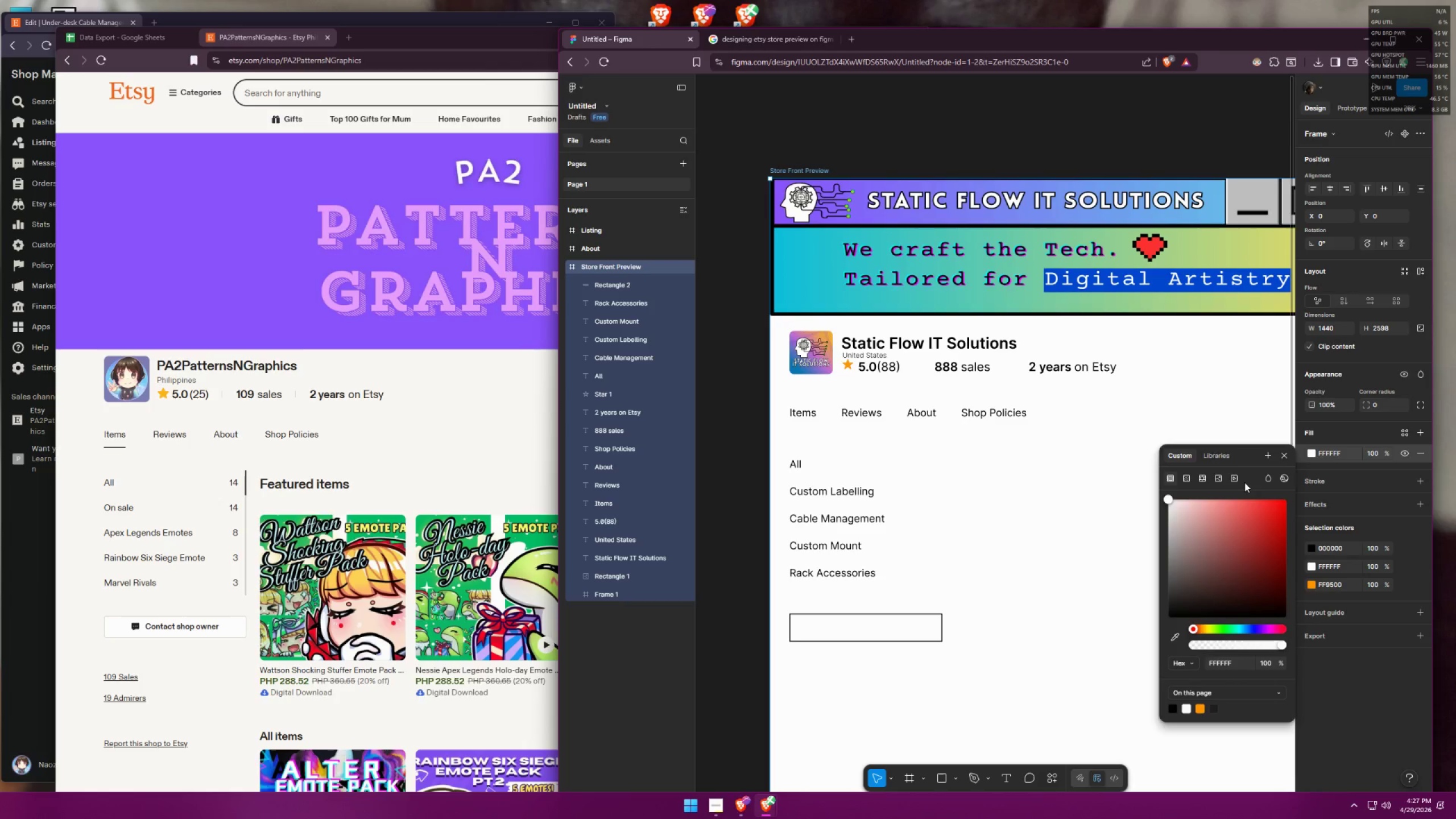 
left_click_drag(start_coordinate=[1235, 664], to_coordinate=[1192, 659])
 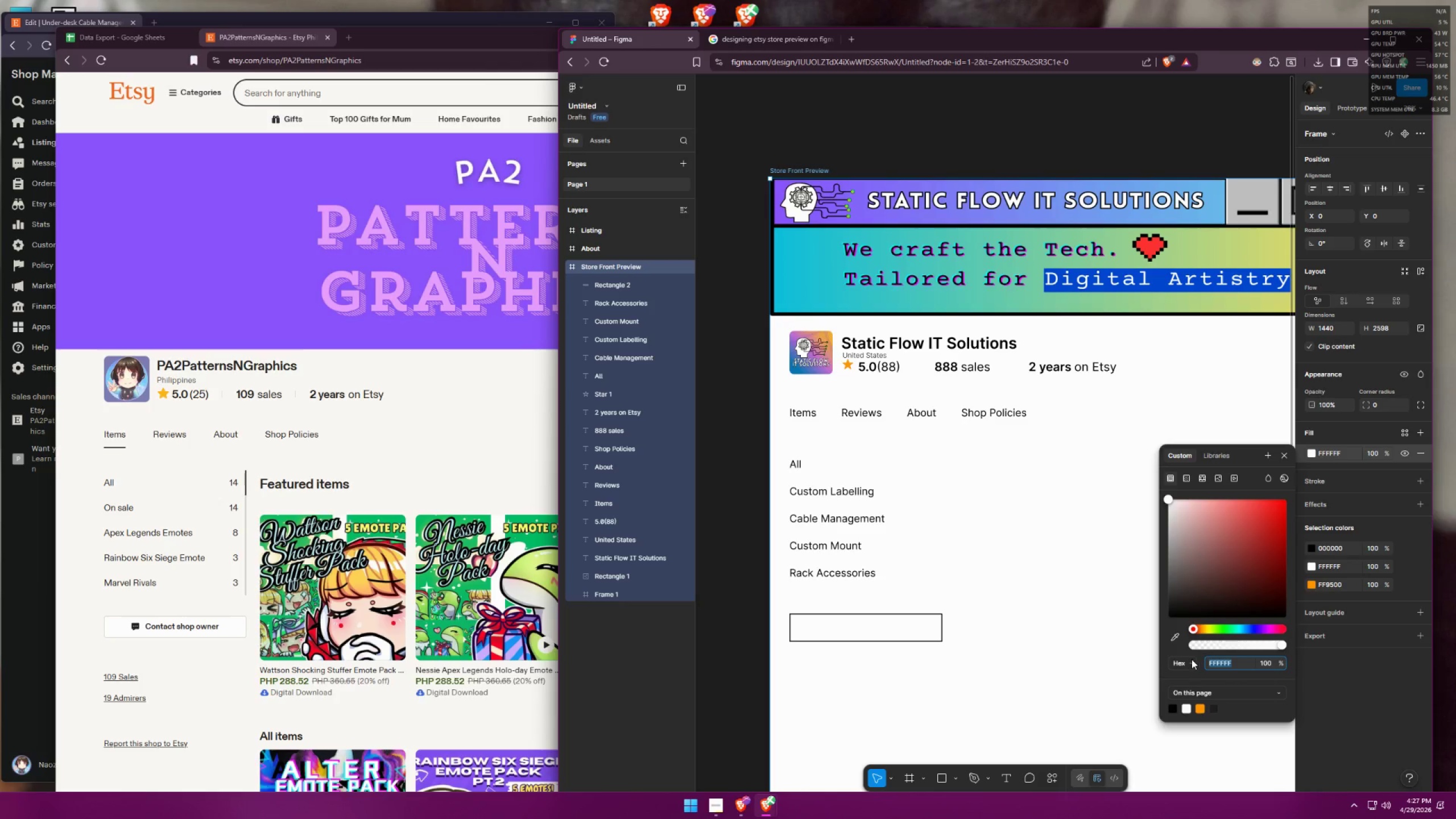 
key(Control+ControlLeft)
 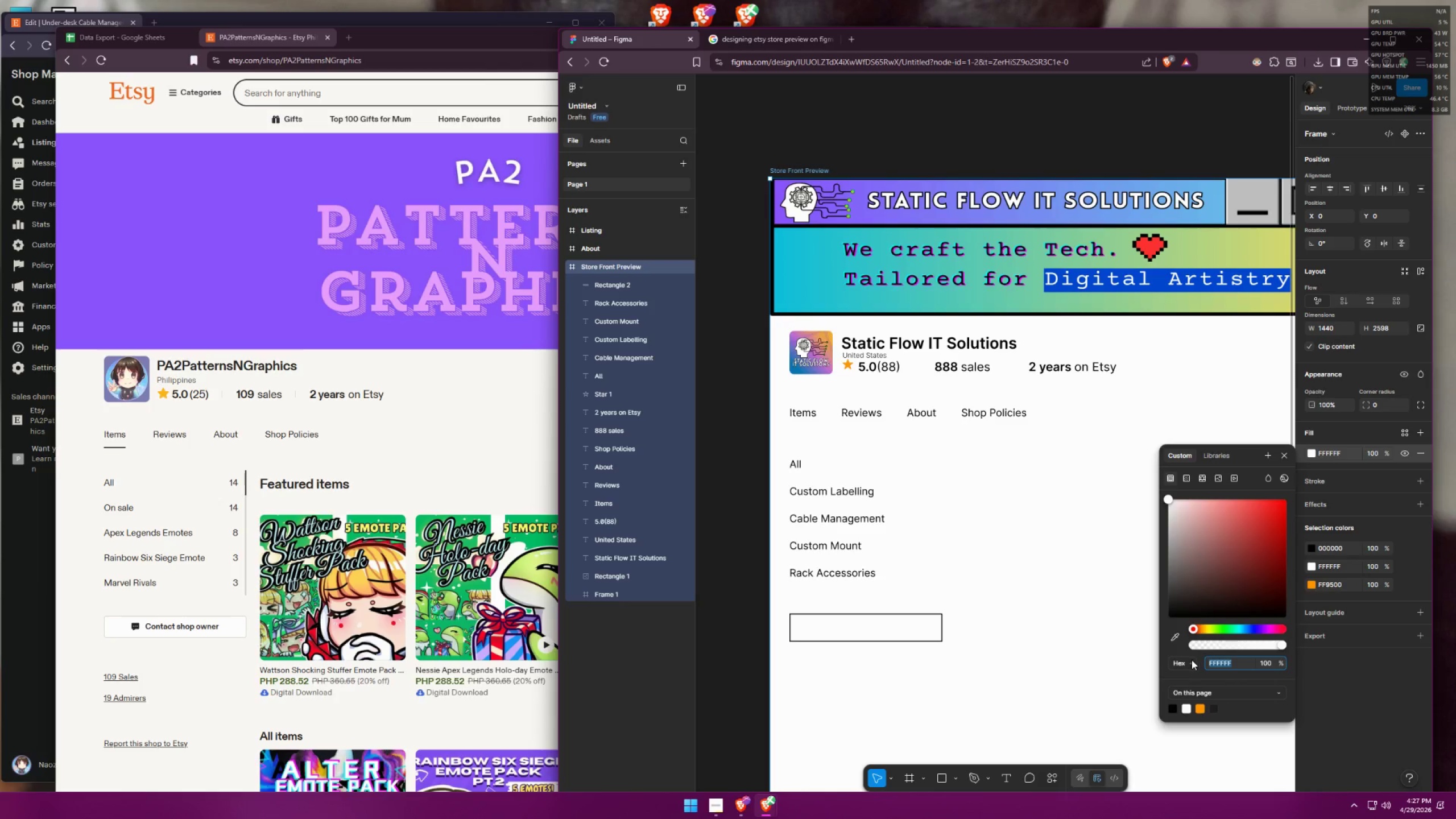 
key(Control+V)
 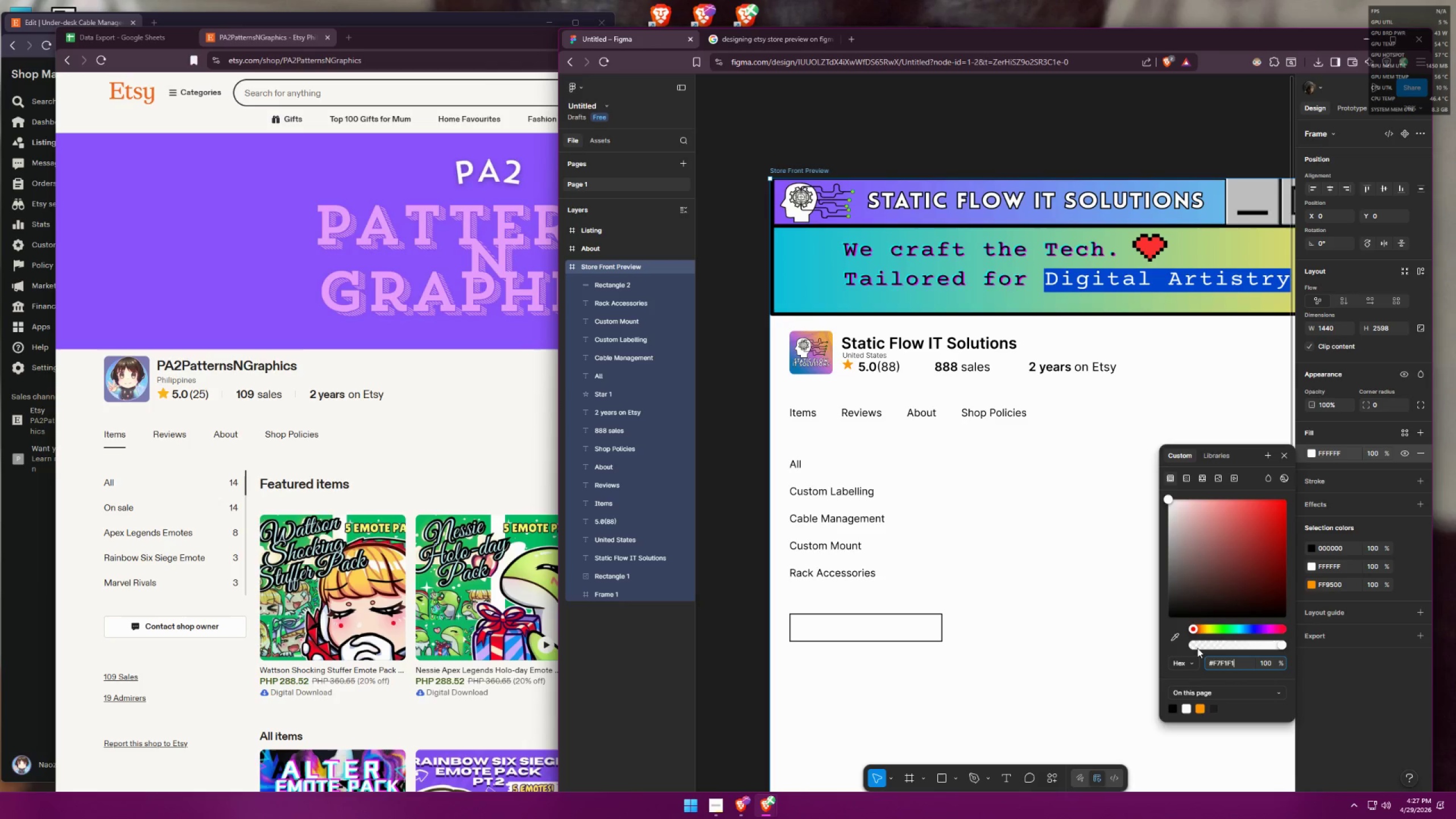 
key(Enter)
 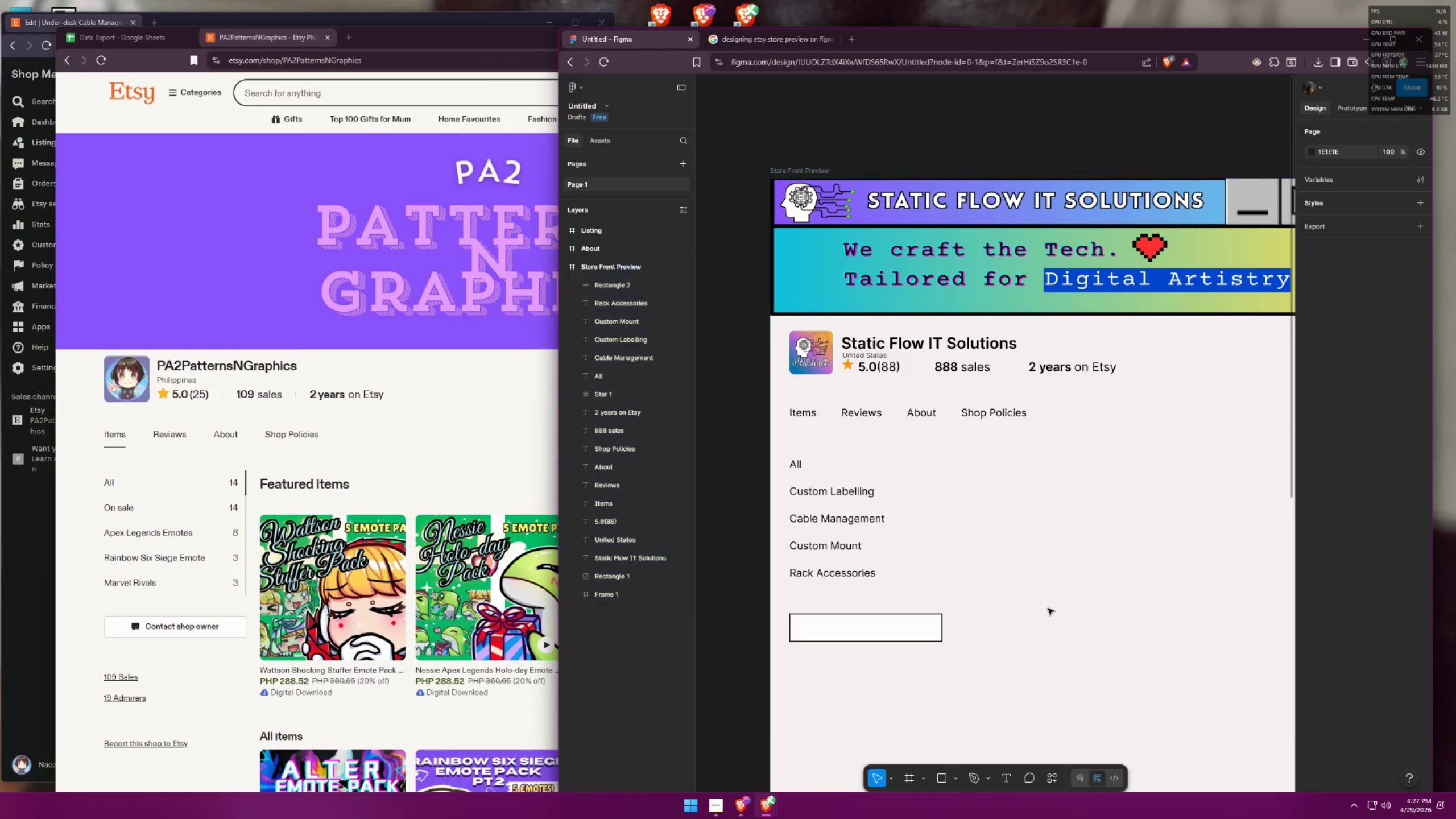 
double_click([1034, 595])
 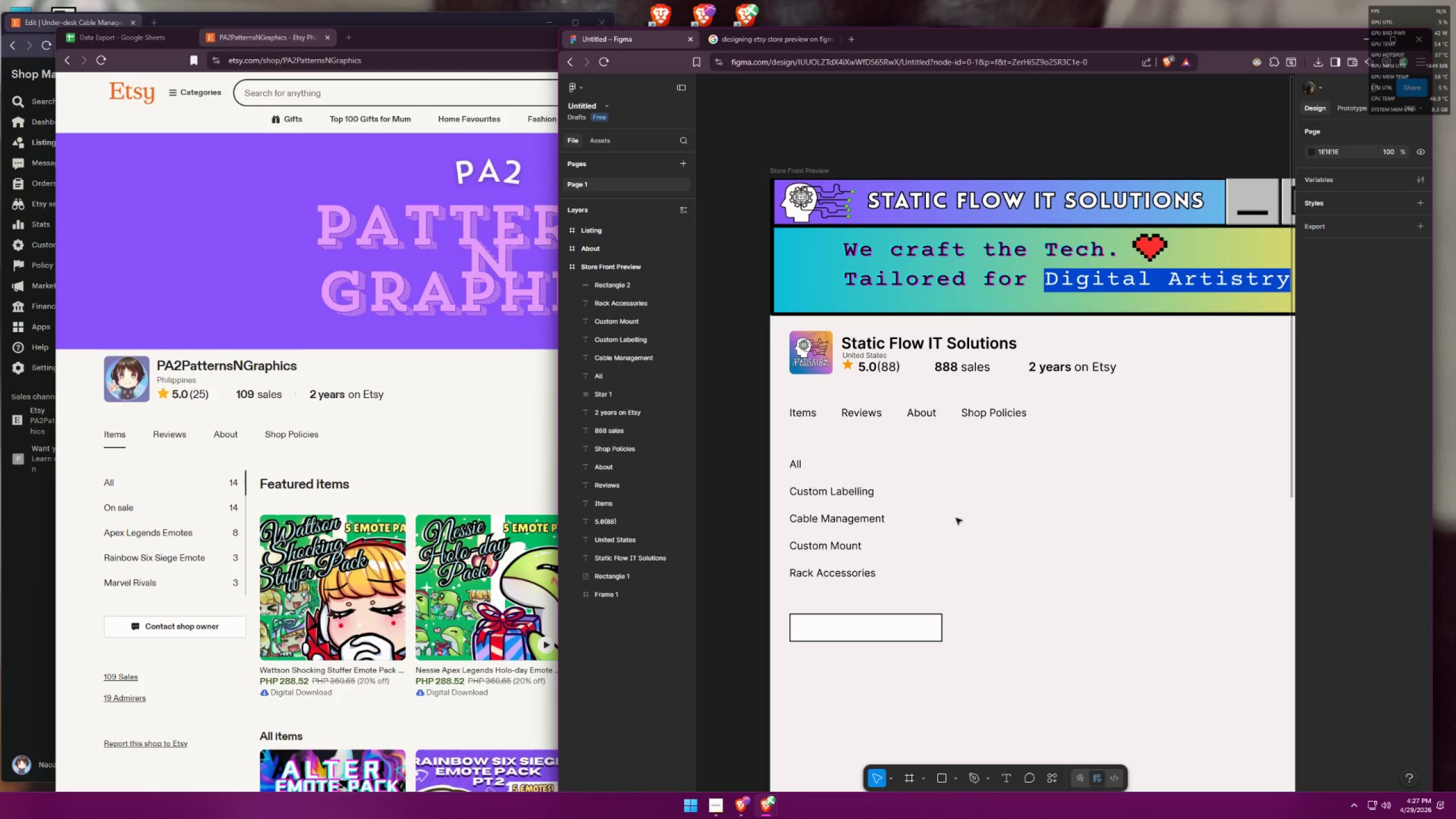 
wait(6.12)
 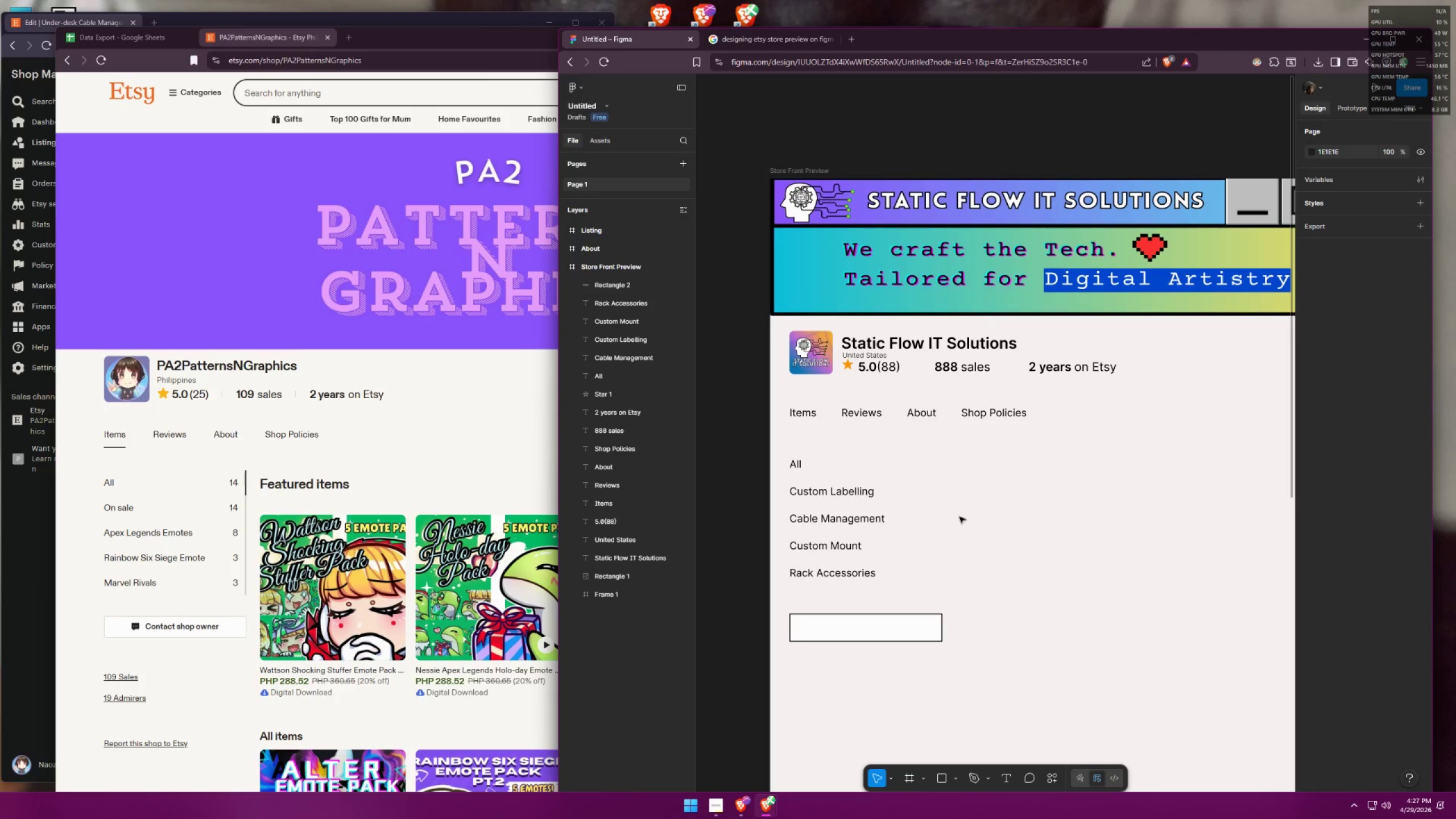 
scroll: coordinate [957, 524], scroll_direction: down, amount: 4.0
 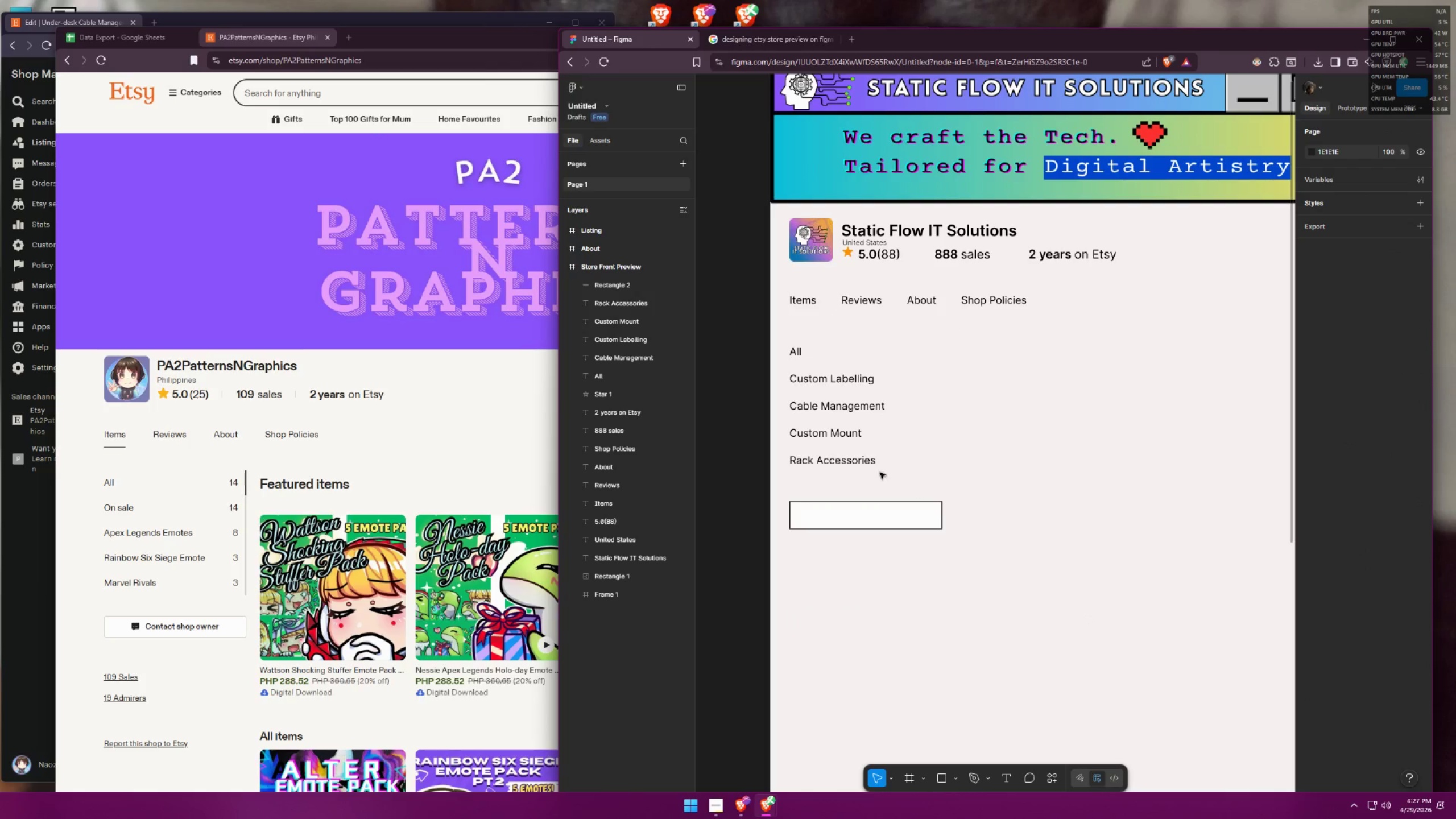 
left_click([847, 461])
 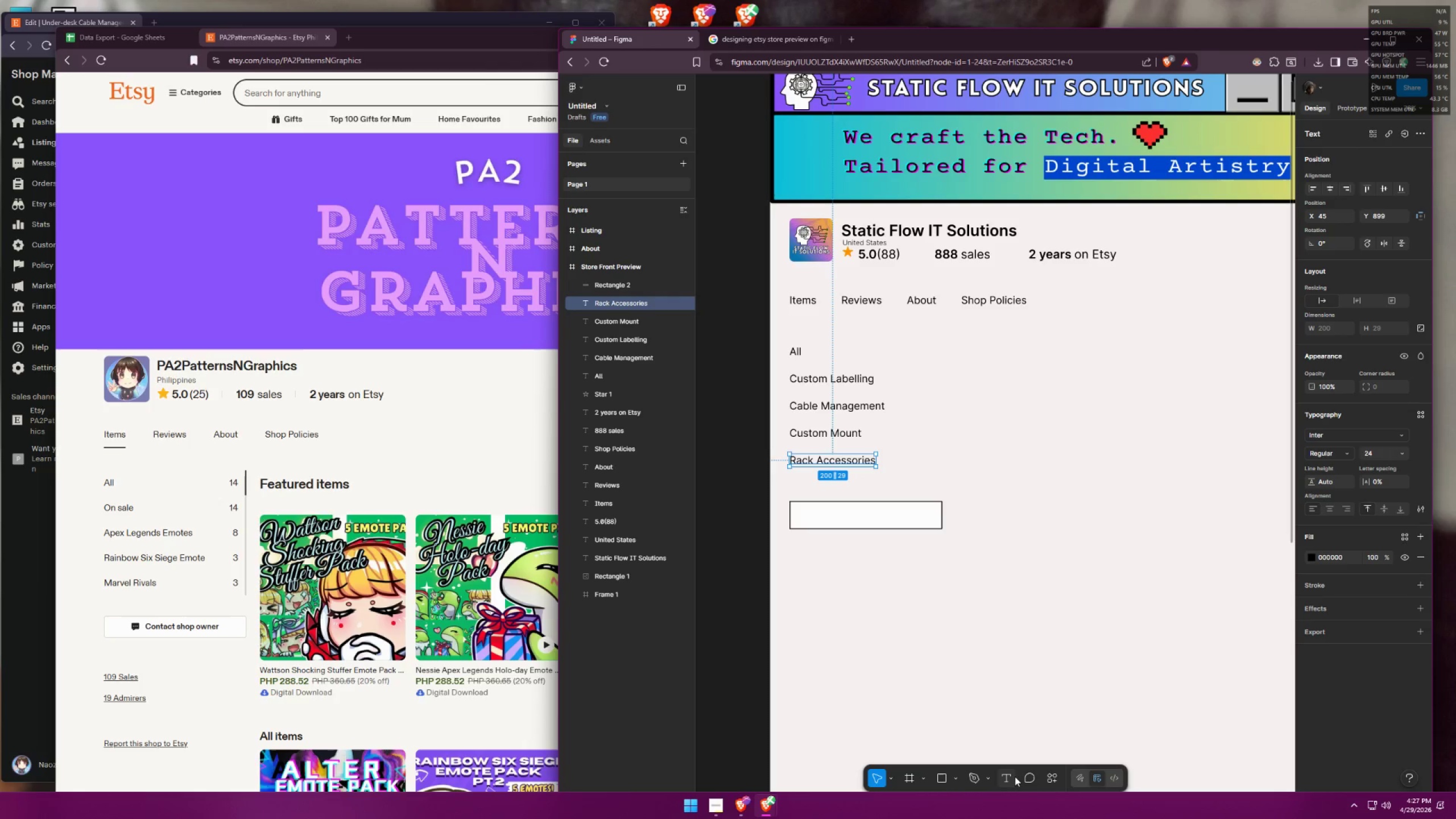 
double_click([843, 616])
 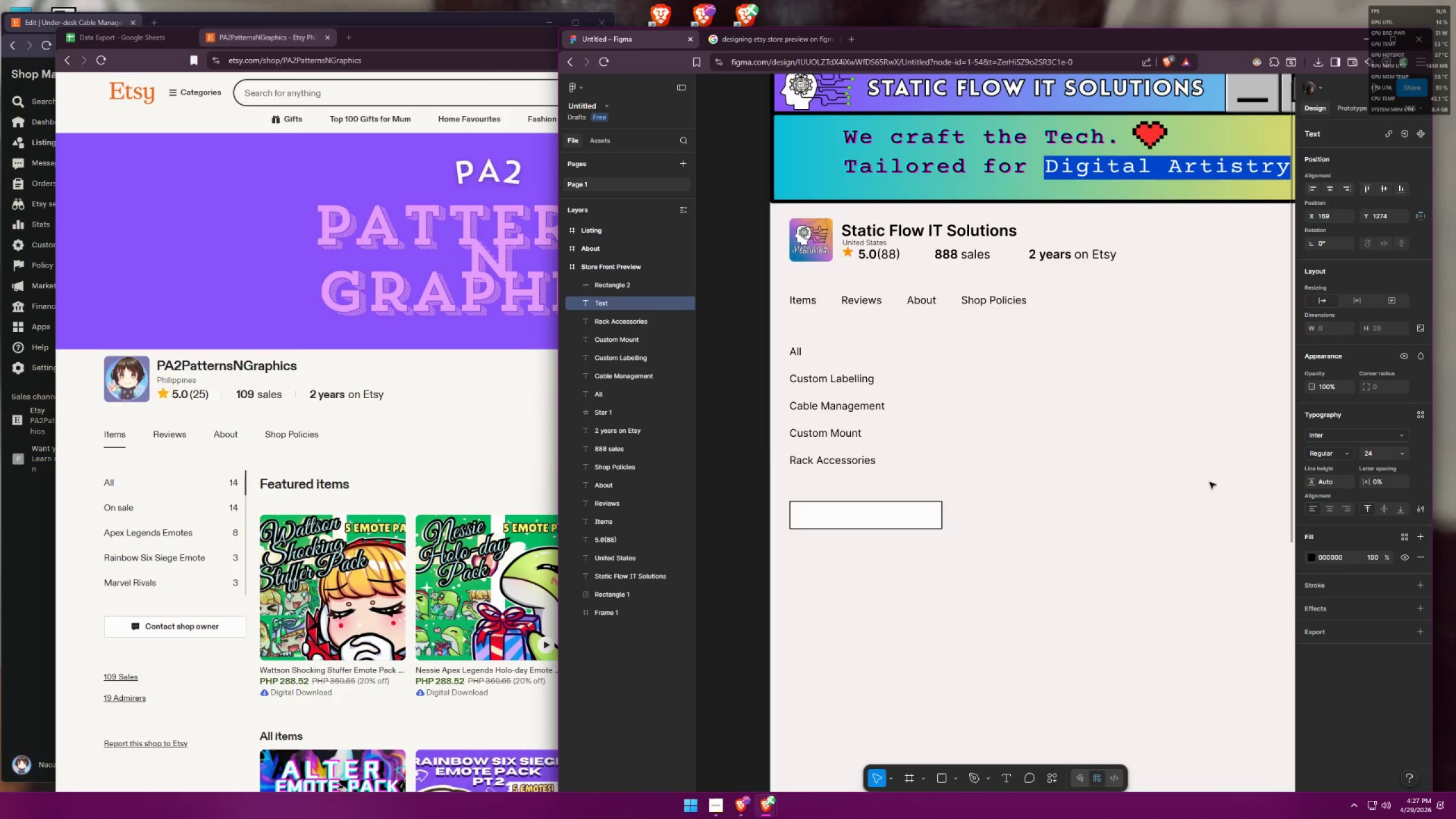 
type(888 Se)
key(Backspace)
type(ales)
 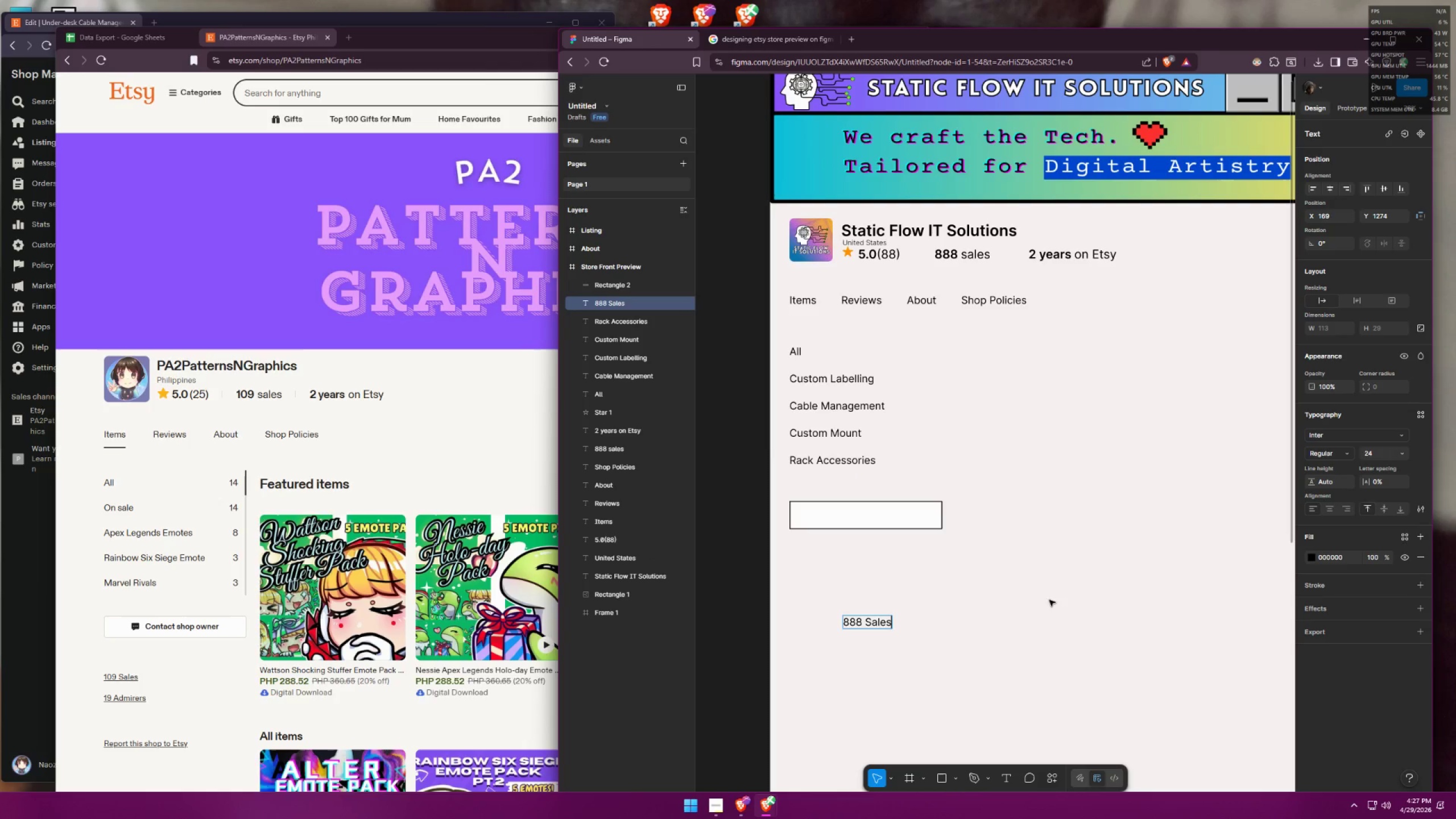 
left_click([1404, 446])
 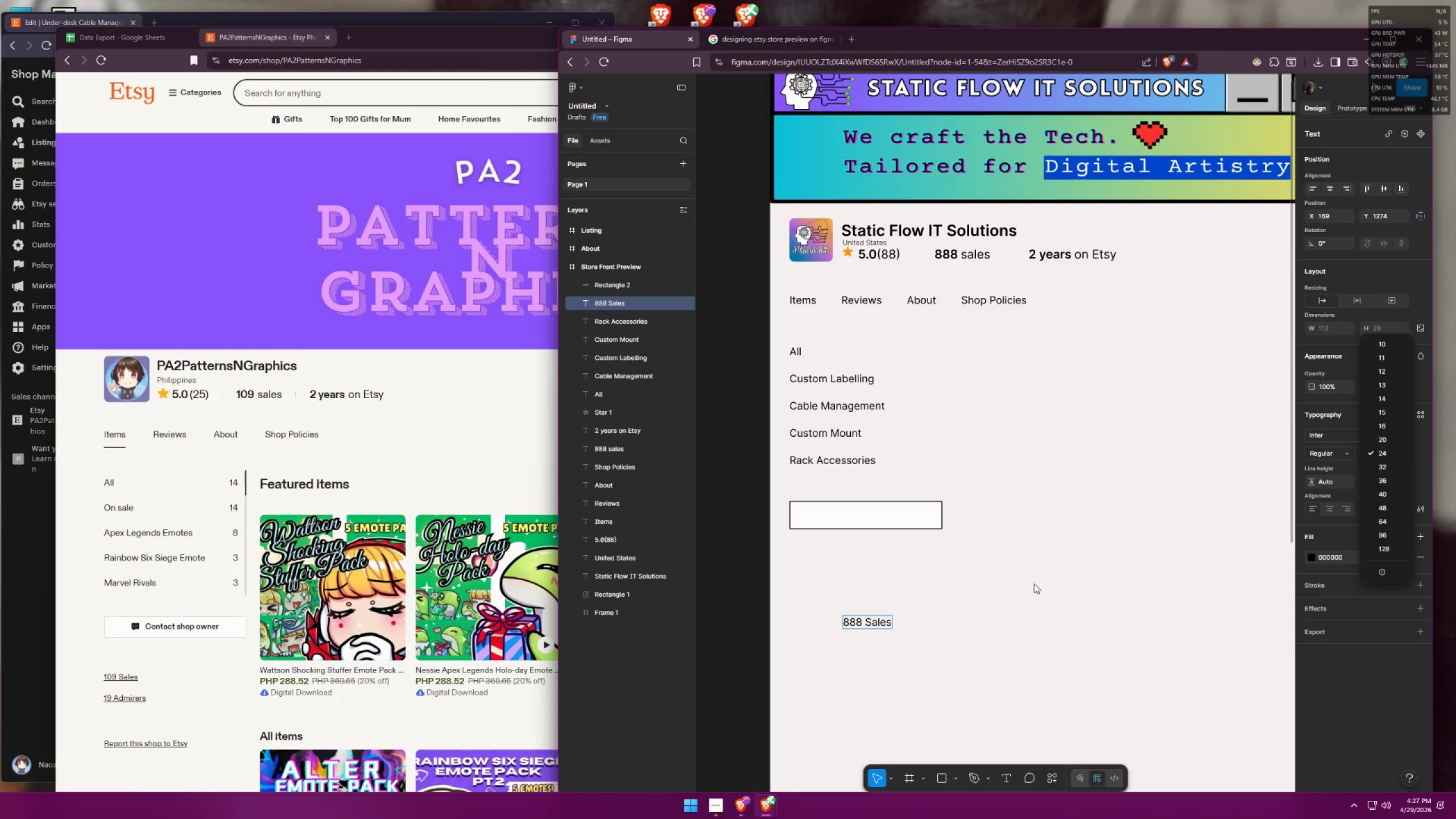 
left_click([922, 652])
 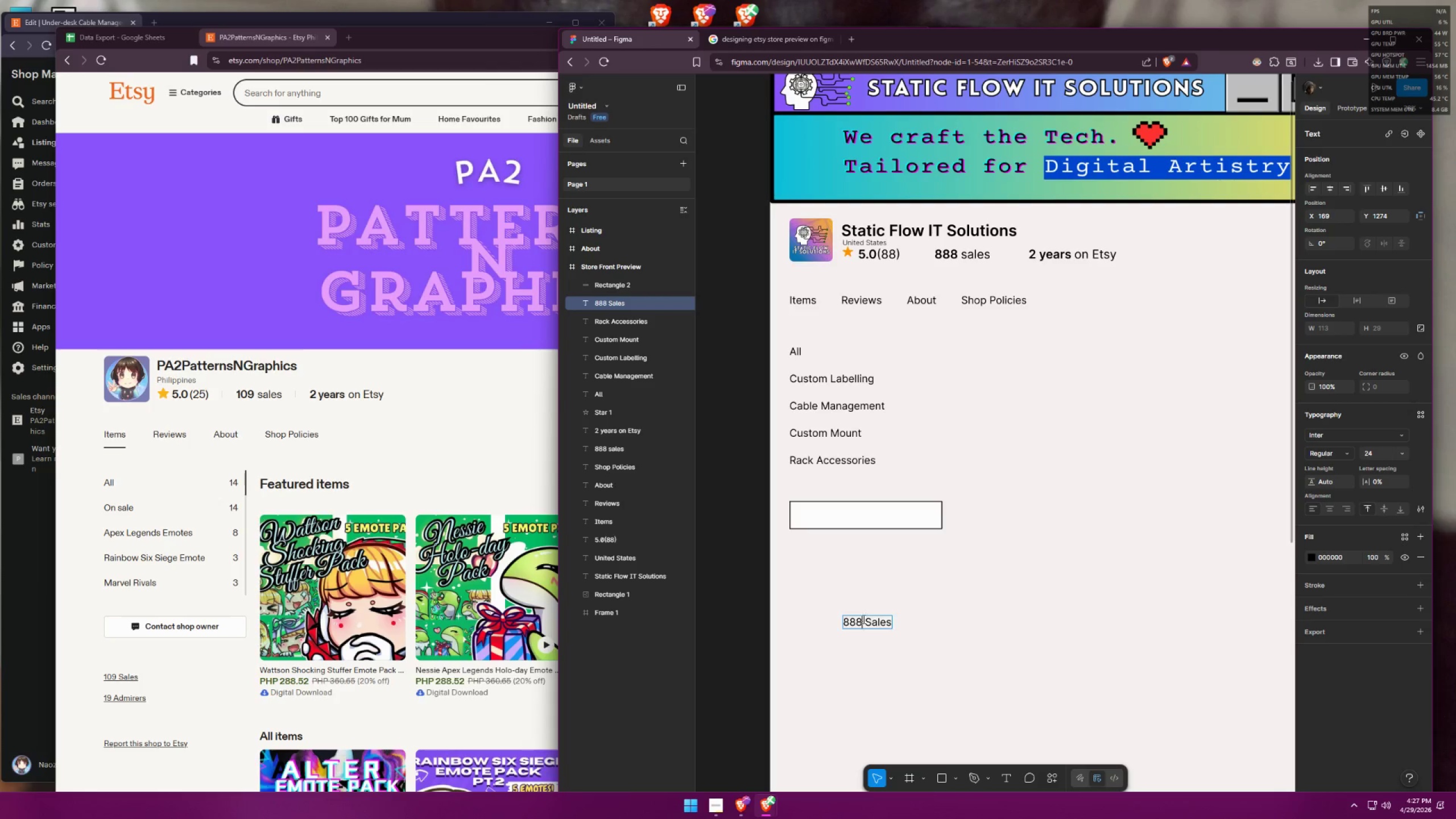 
triple_click([864, 619])
 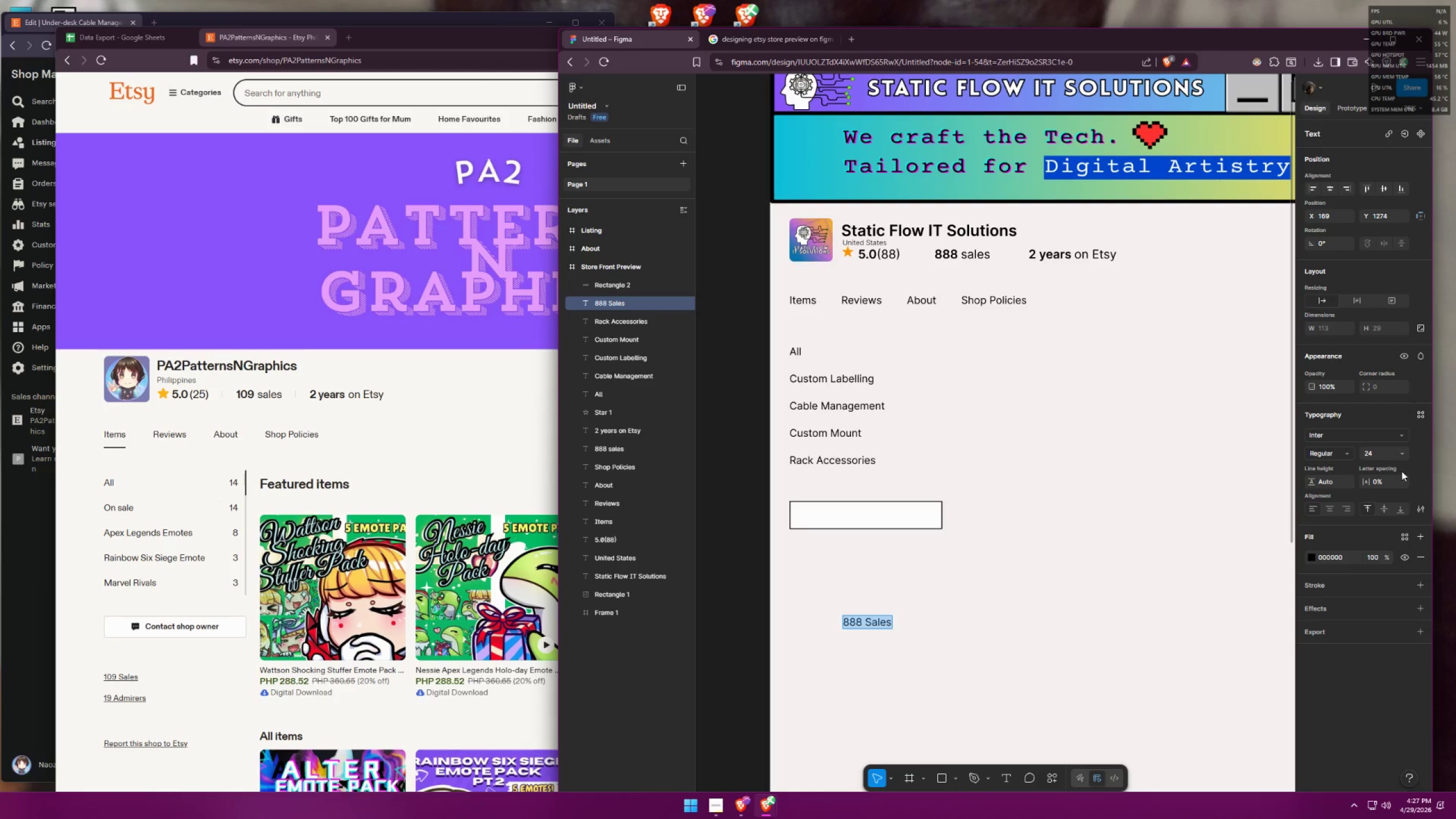 
left_click([1402, 452])
 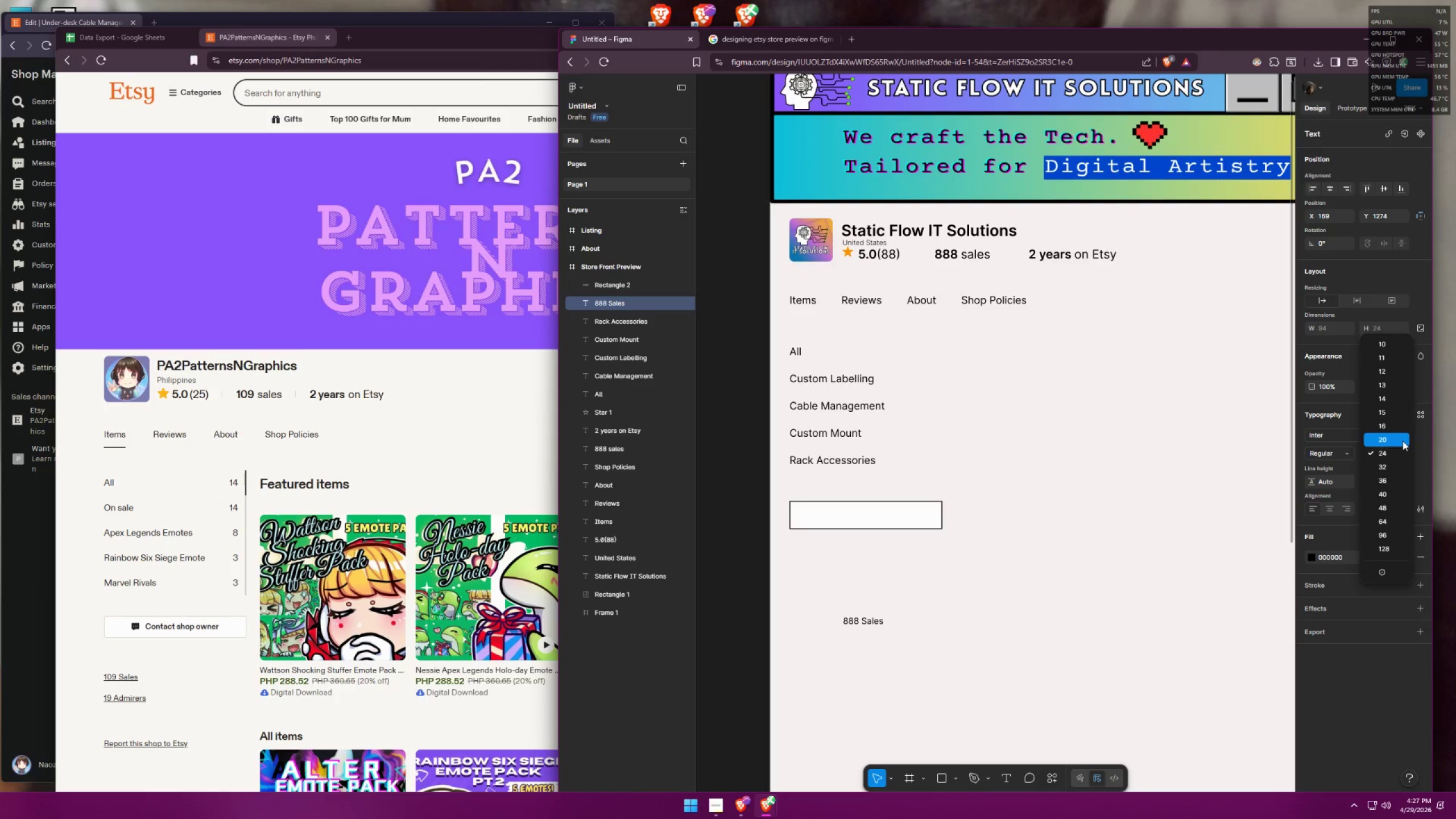 
double_click([997, 644])
 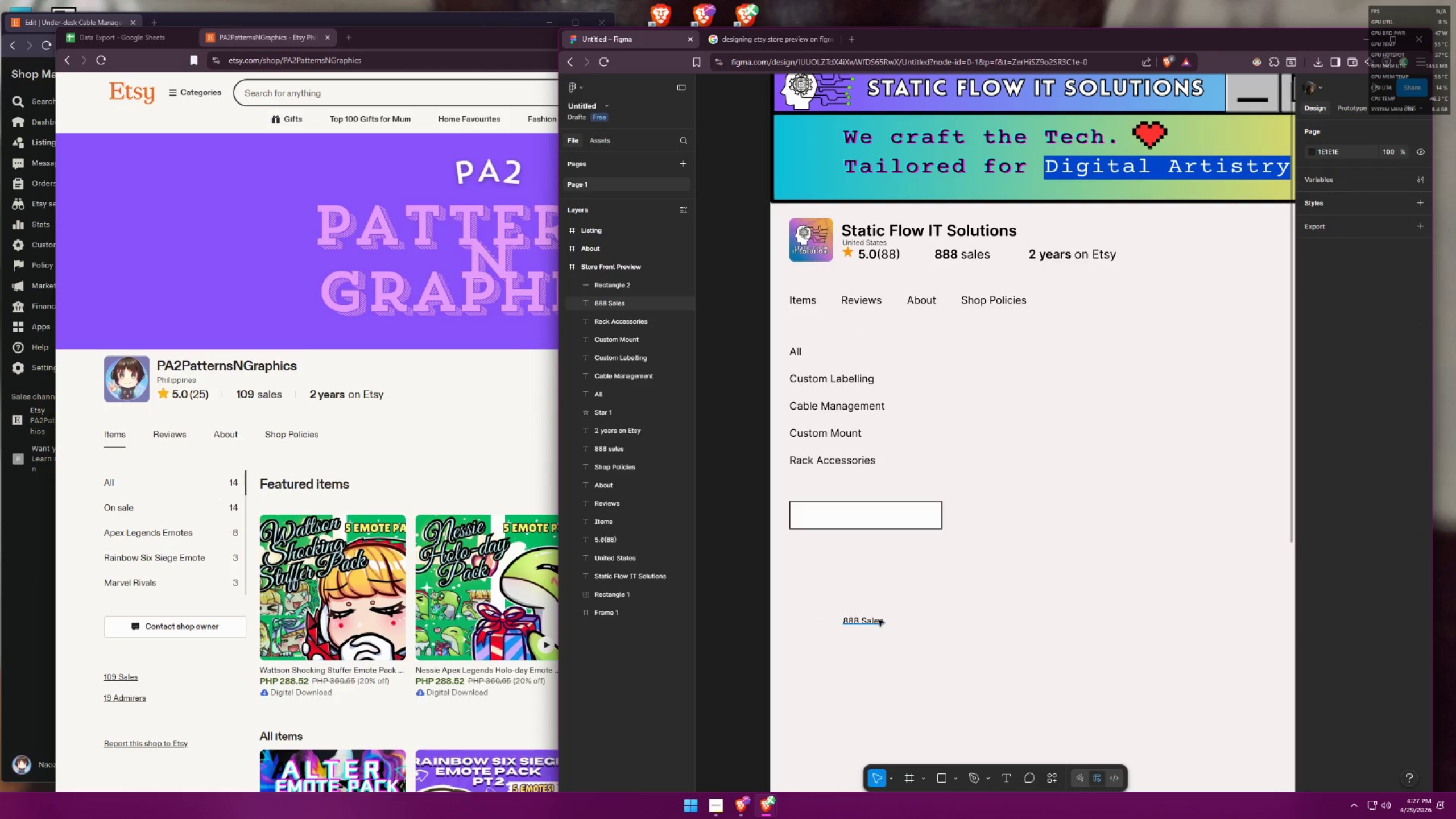 
left_click([821, 461])
 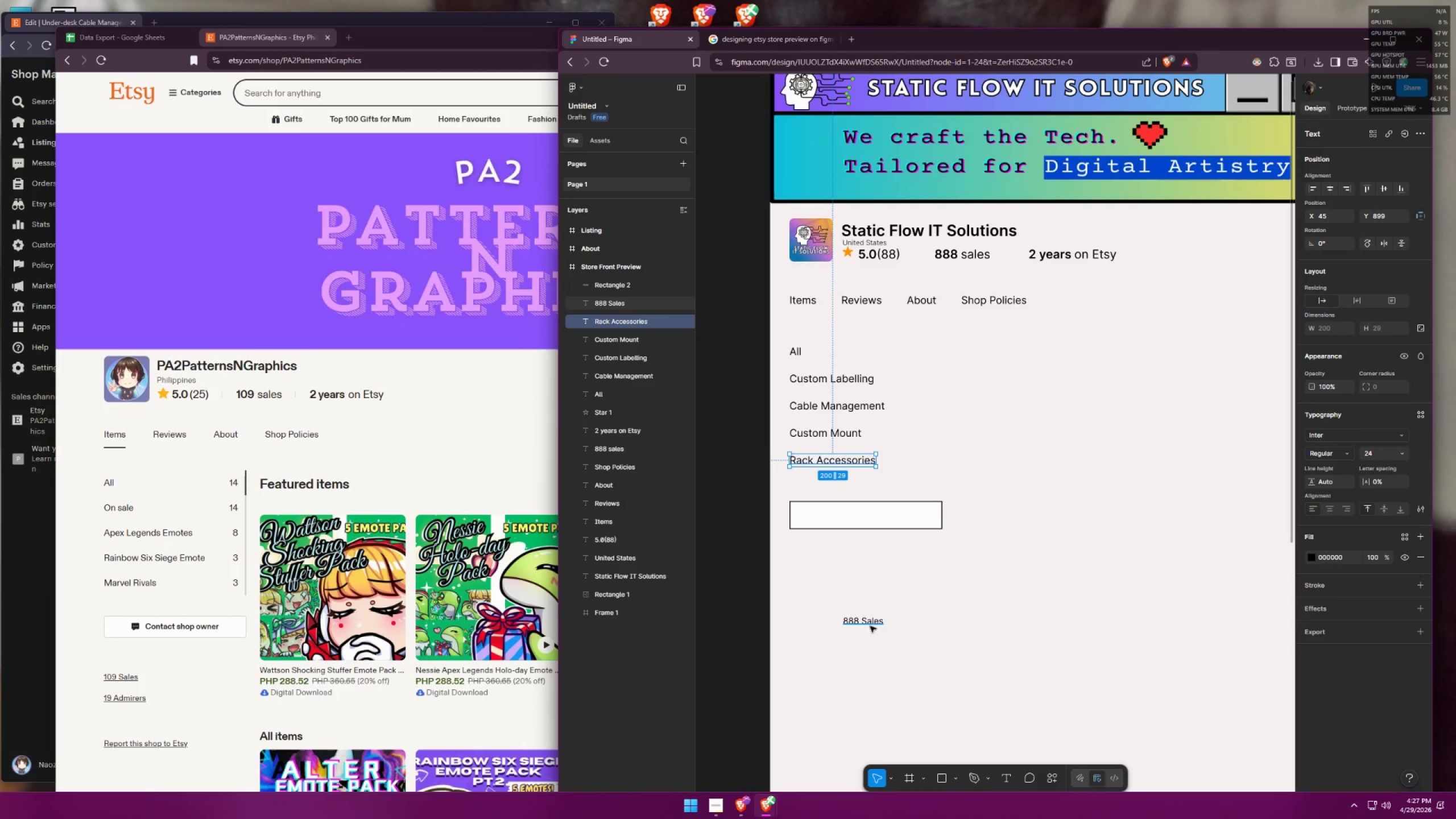 
double_click([862, 622])
 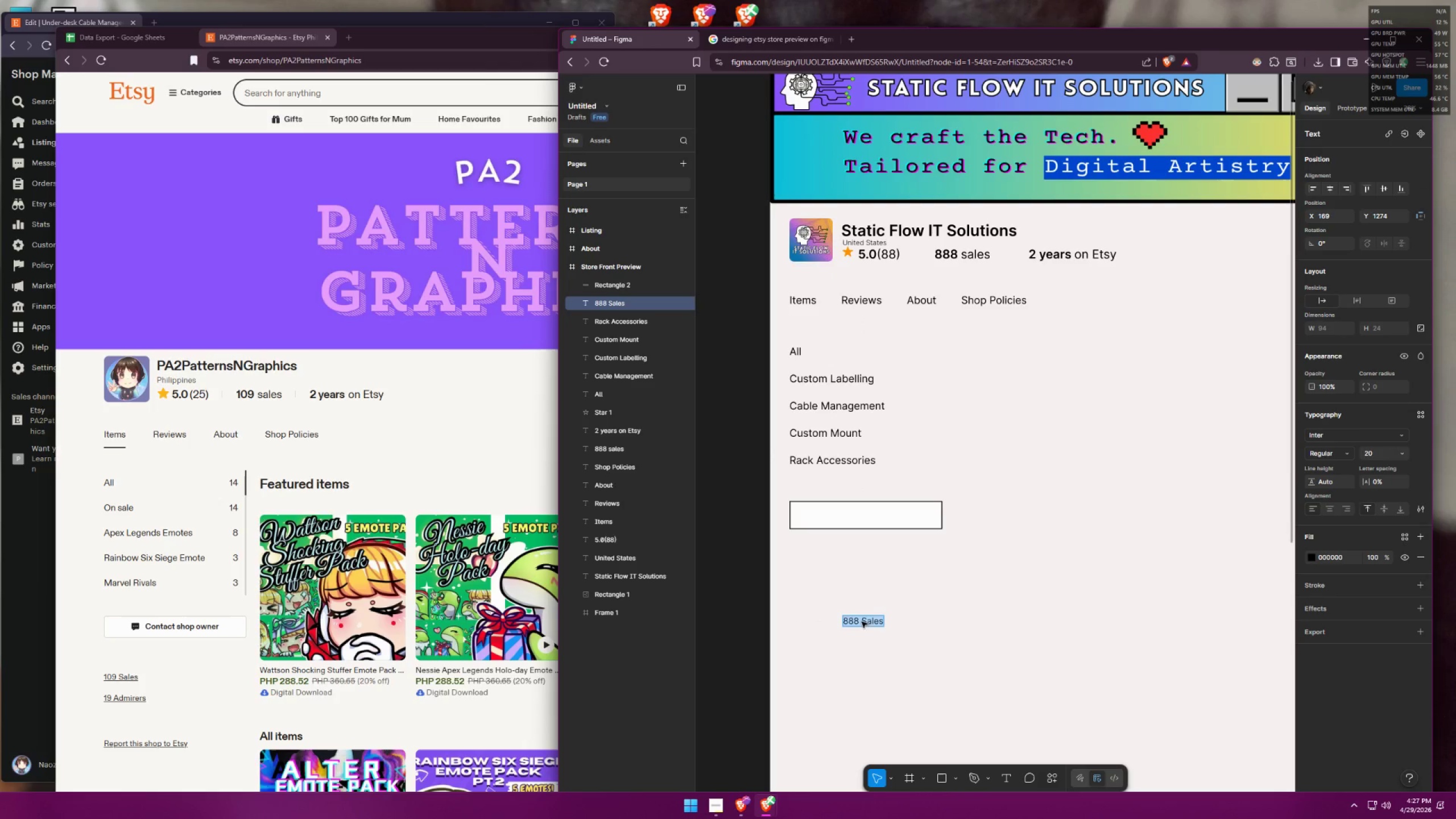 
triple_click([862, 622])
 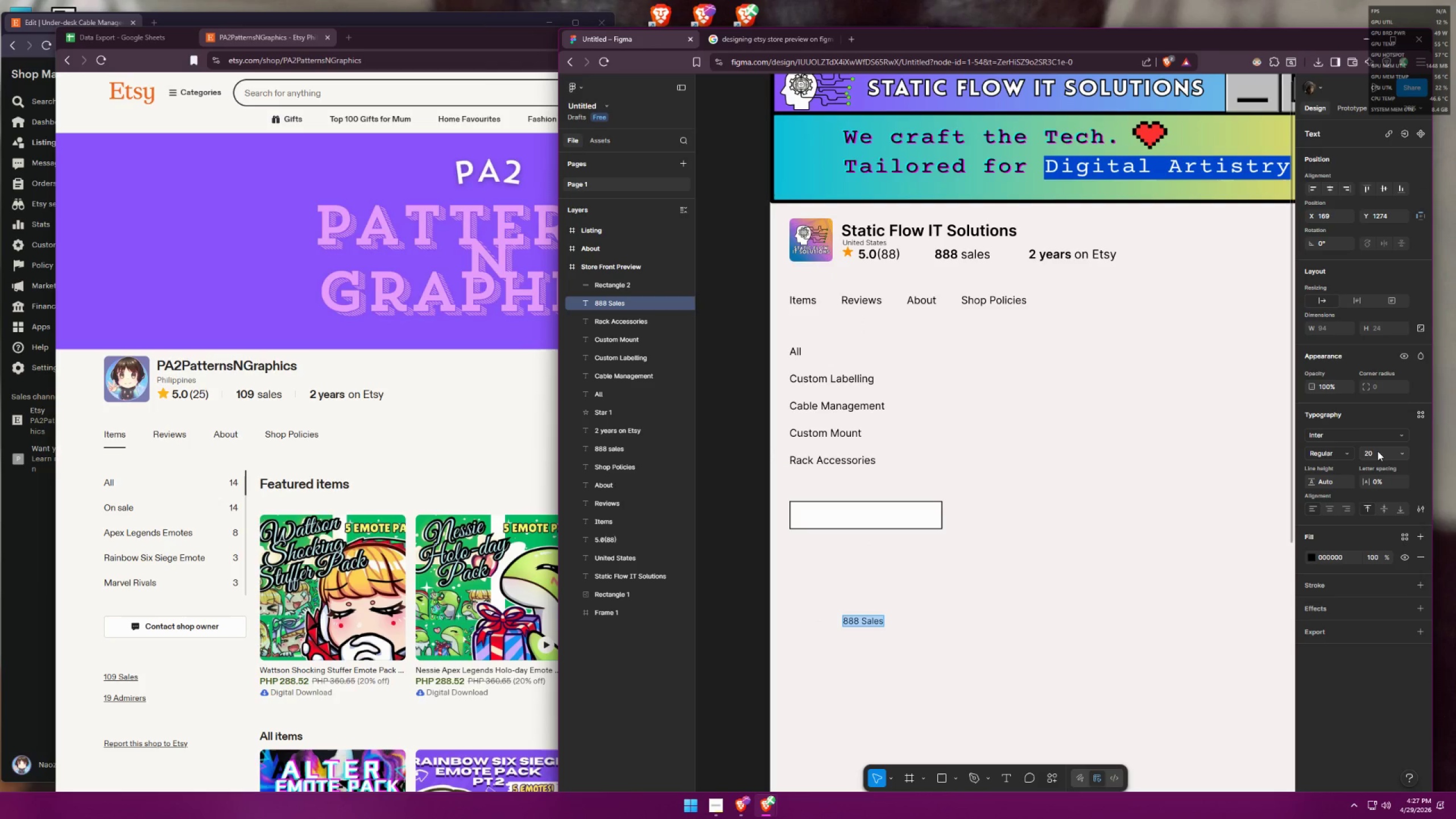 
left_click_drag(start_coordinate=[1378, 449], to_coordinate=[1335, 448])
 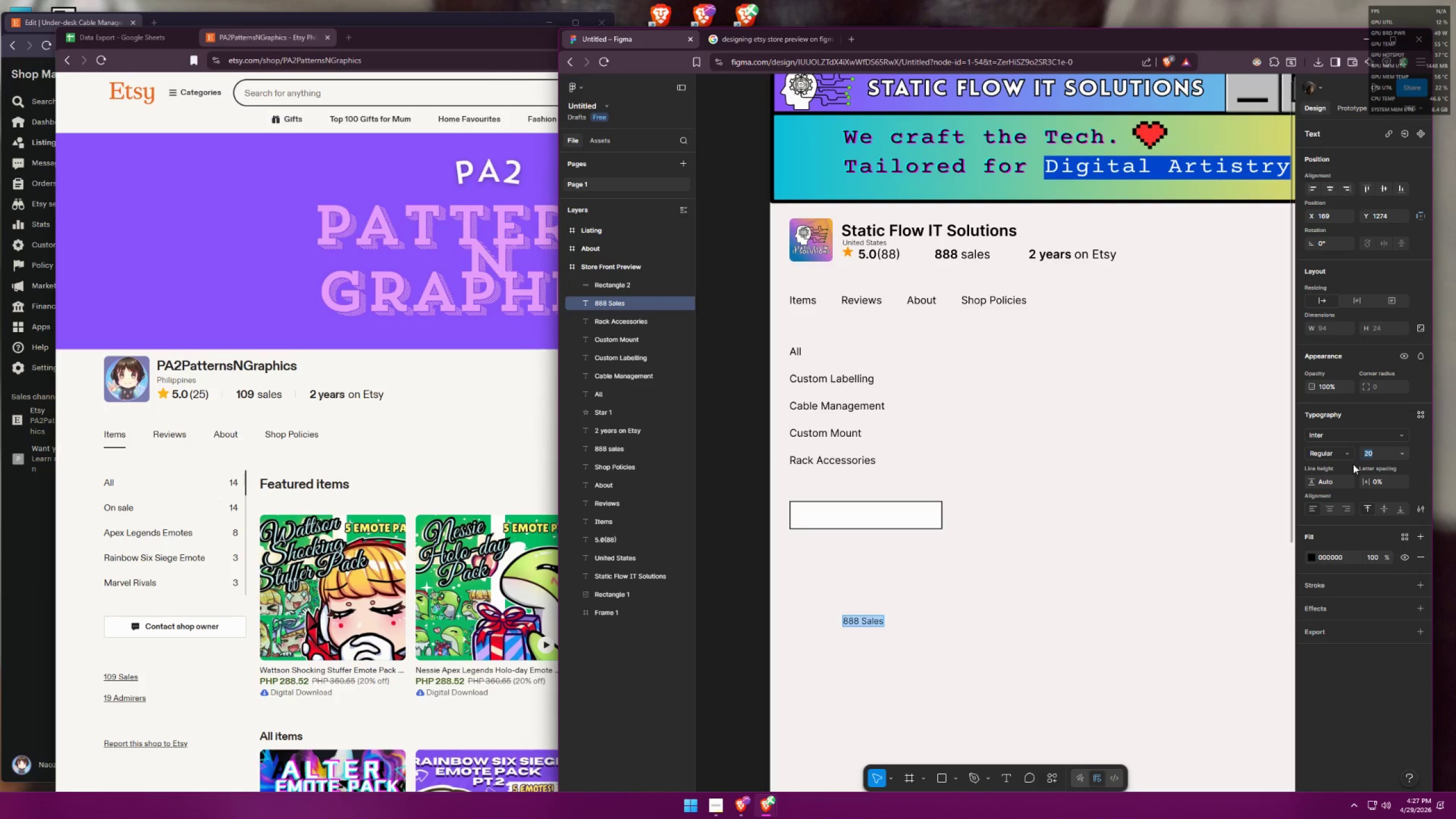 
type(22)
 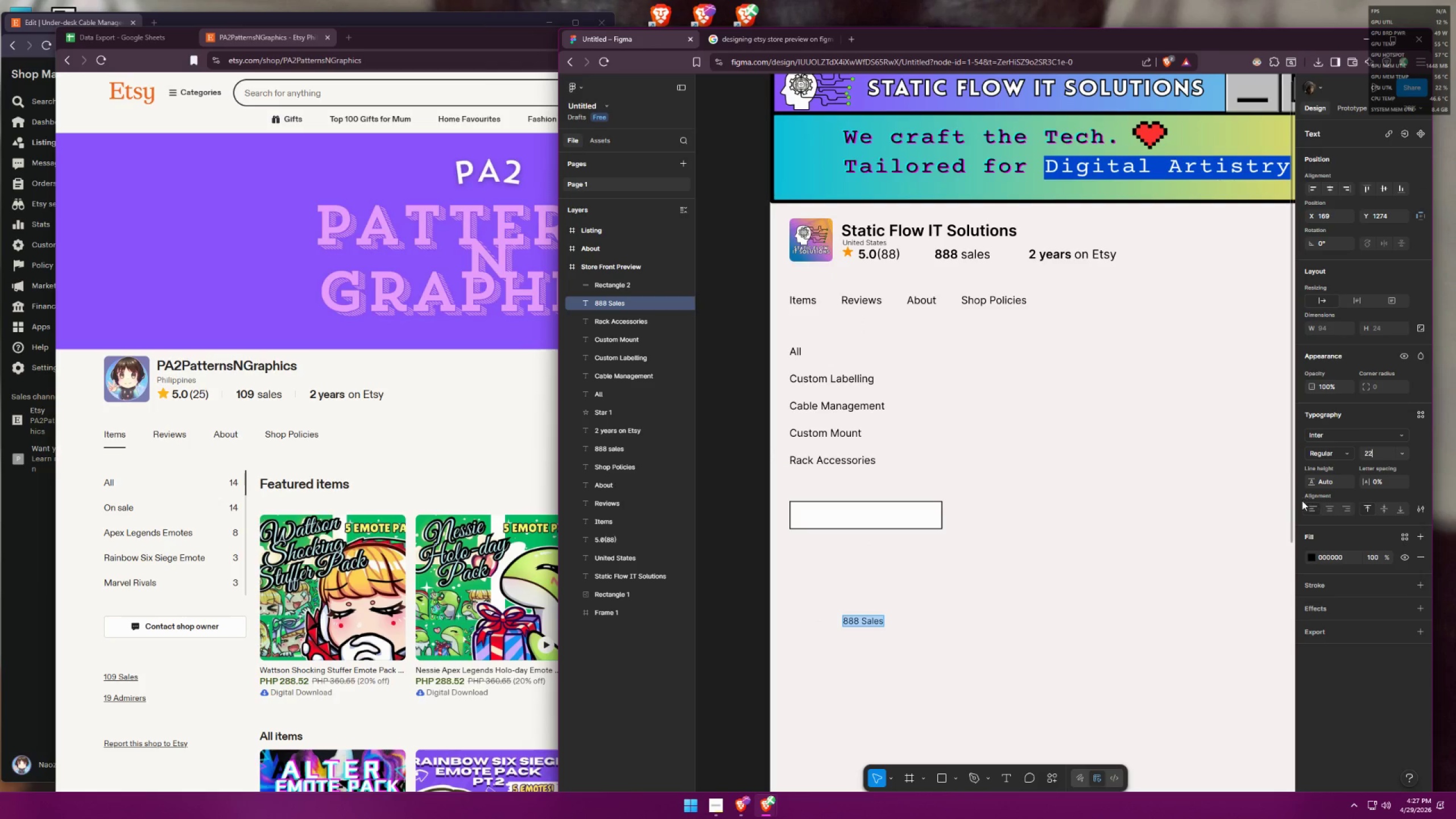 
key(Enter)
 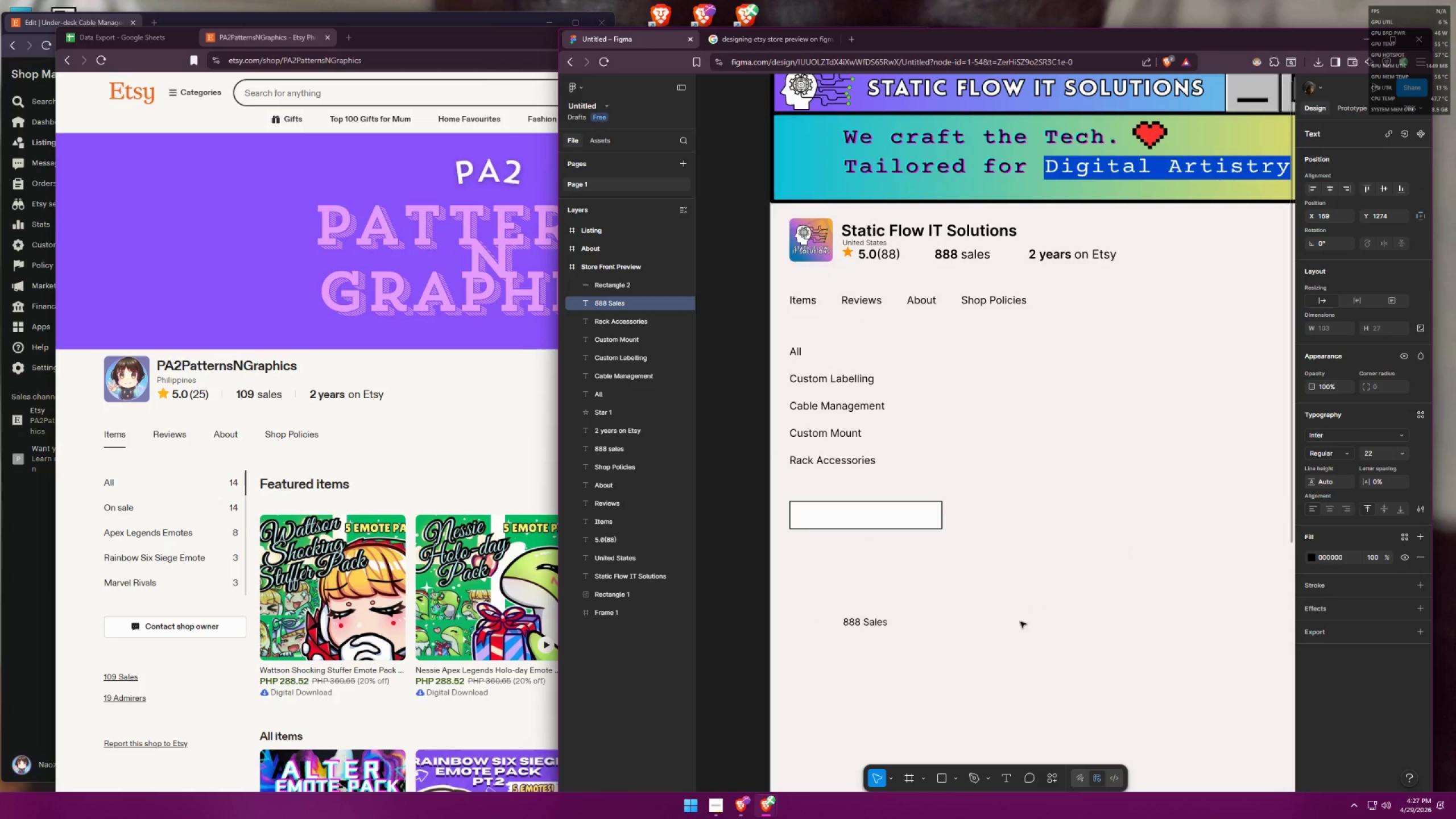 
left_click([1004, 628])
 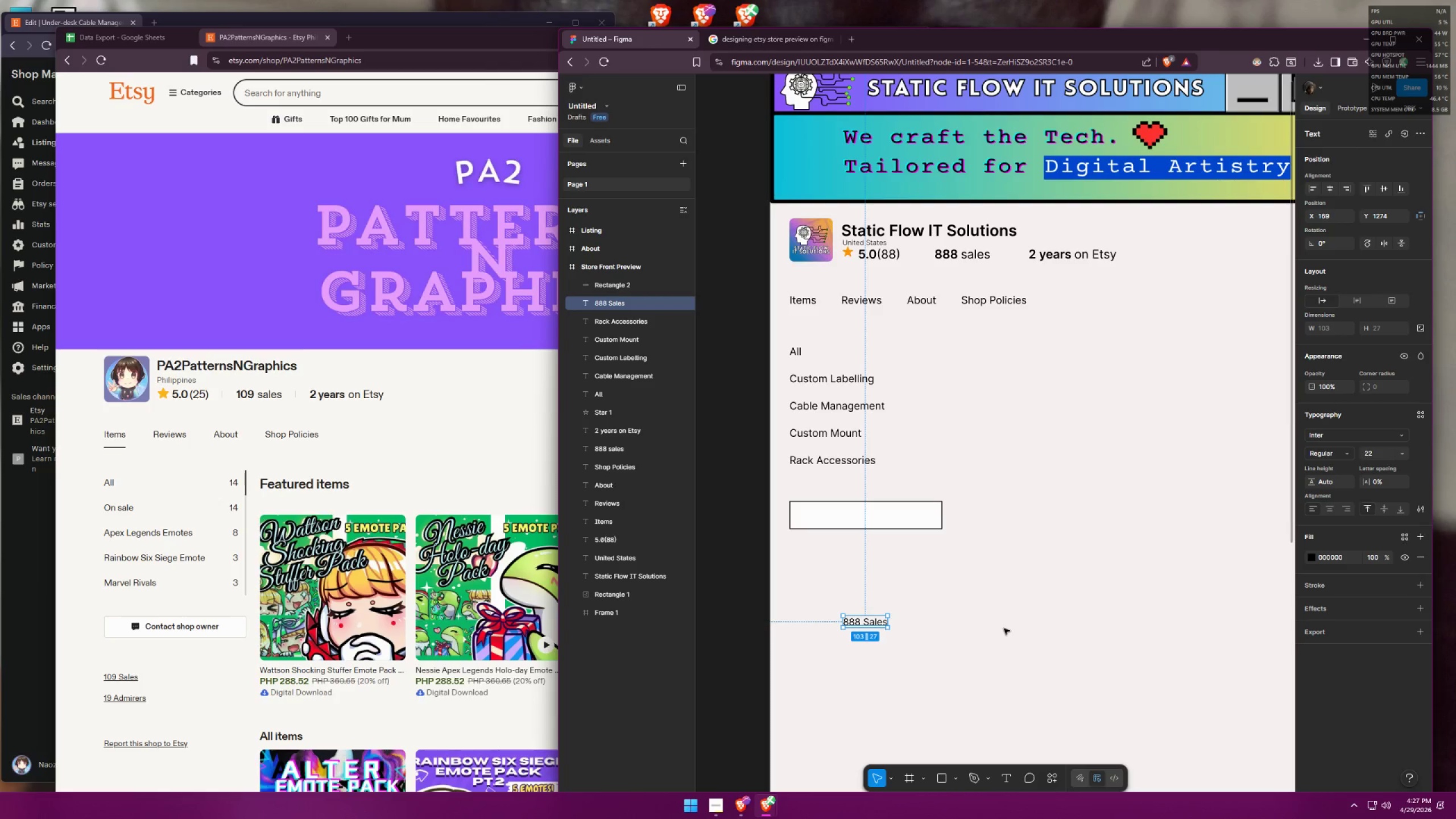 
left_click([1016, 618])
 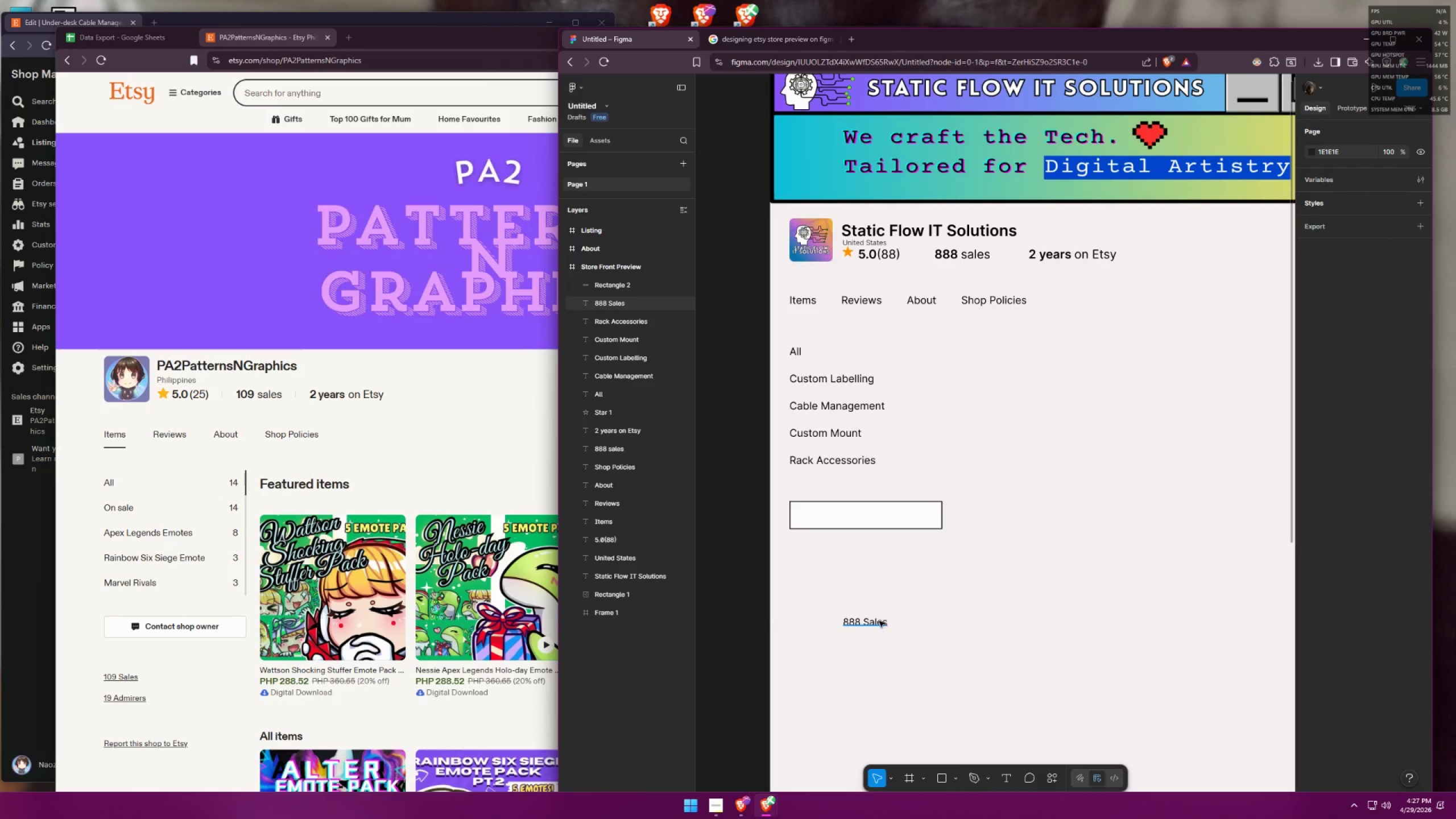 
left_click_drag(start_coordinate=[876, 625], to_coordinate=[837, 618])
 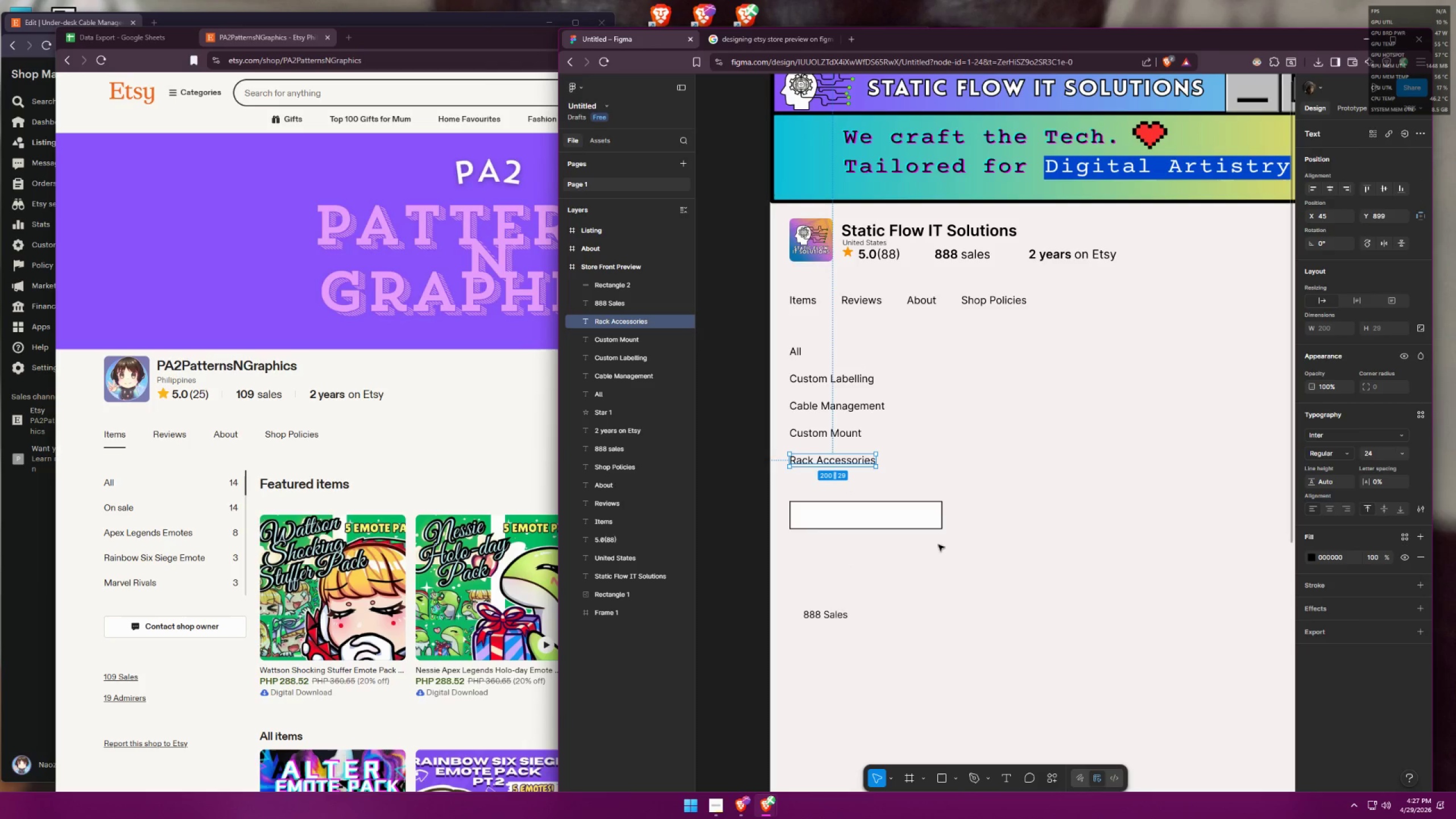 
double_click([824, 614])
 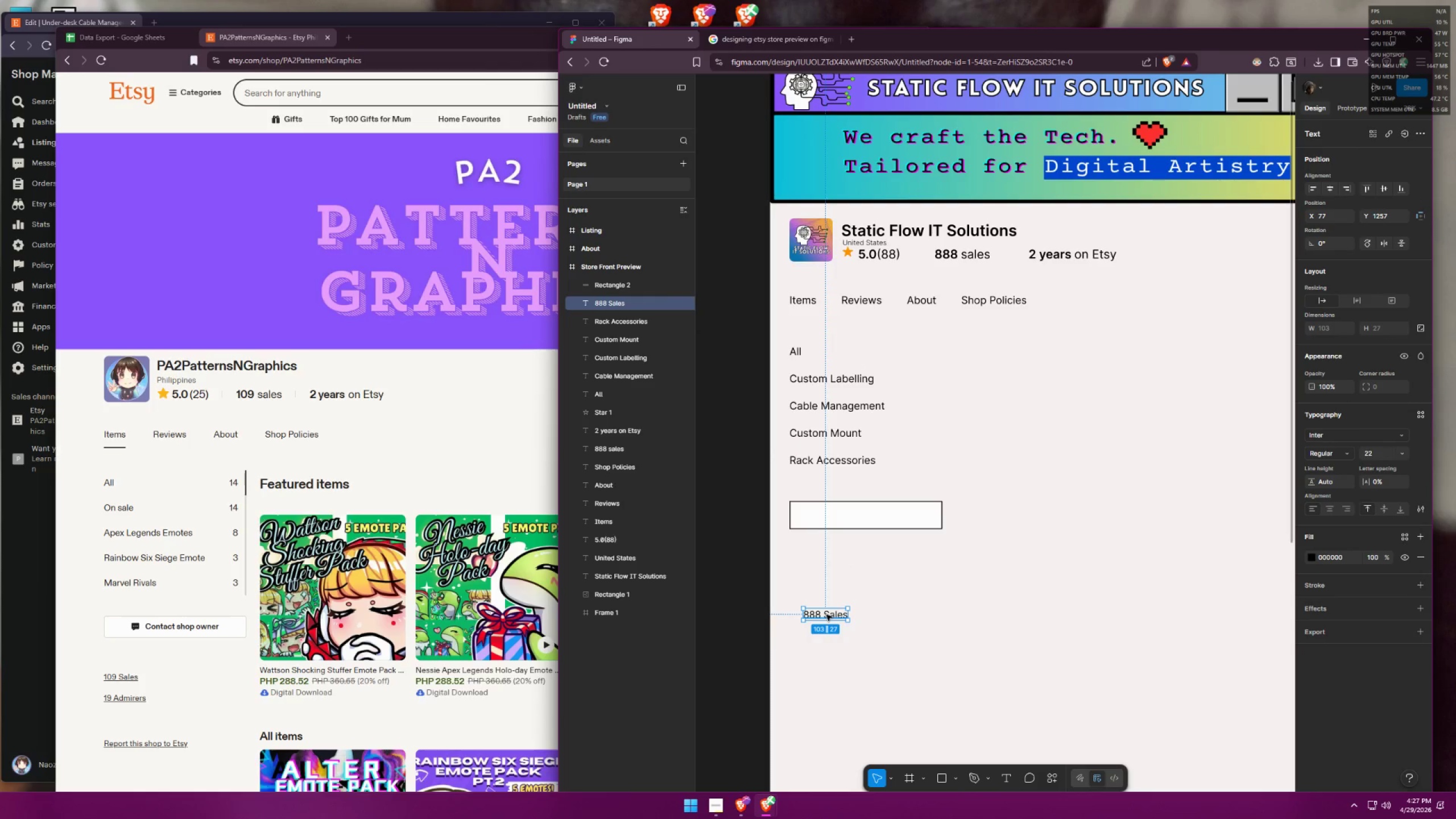 
left_click([890, 613])
 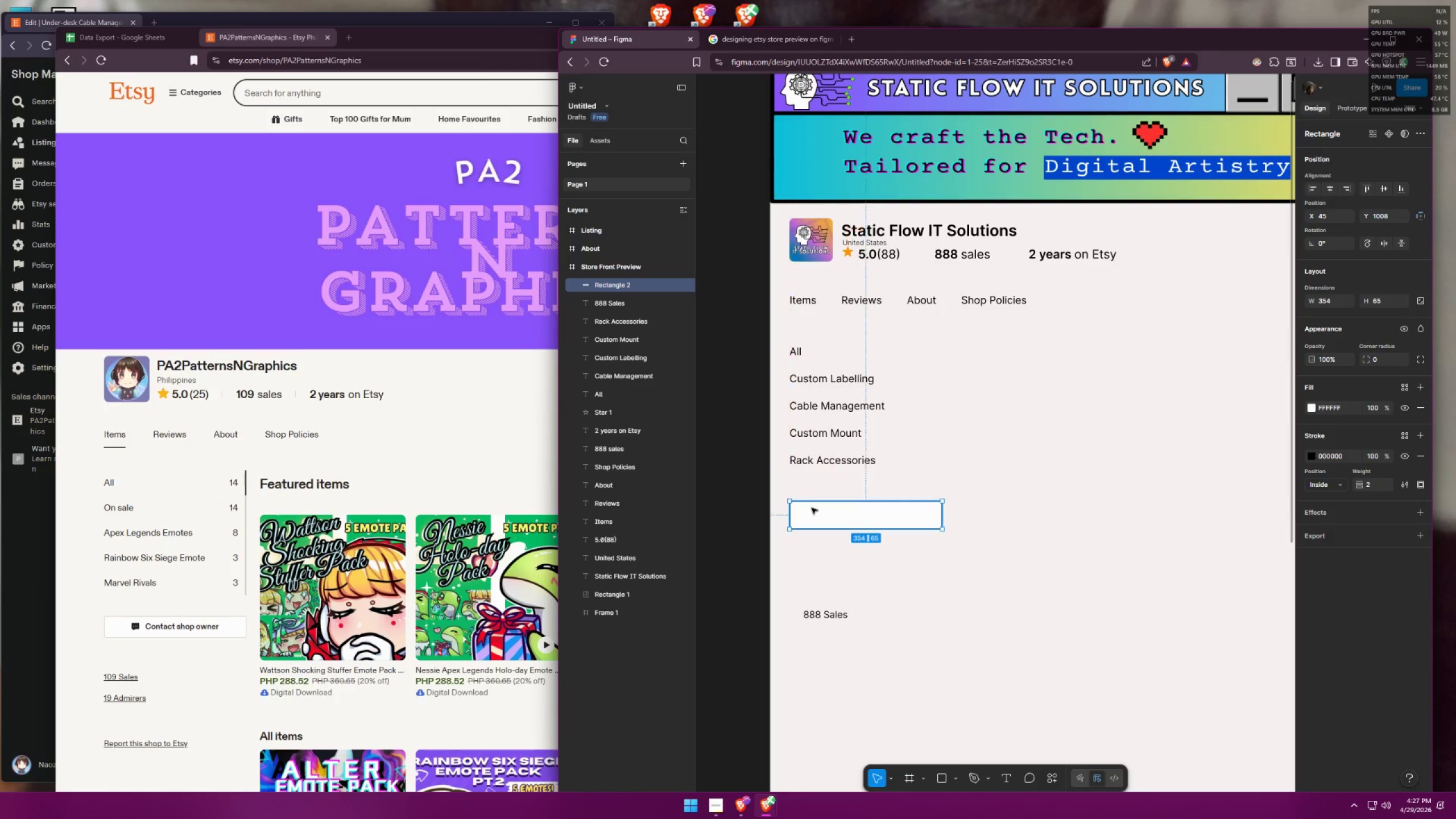 
left_click([948, 535])
 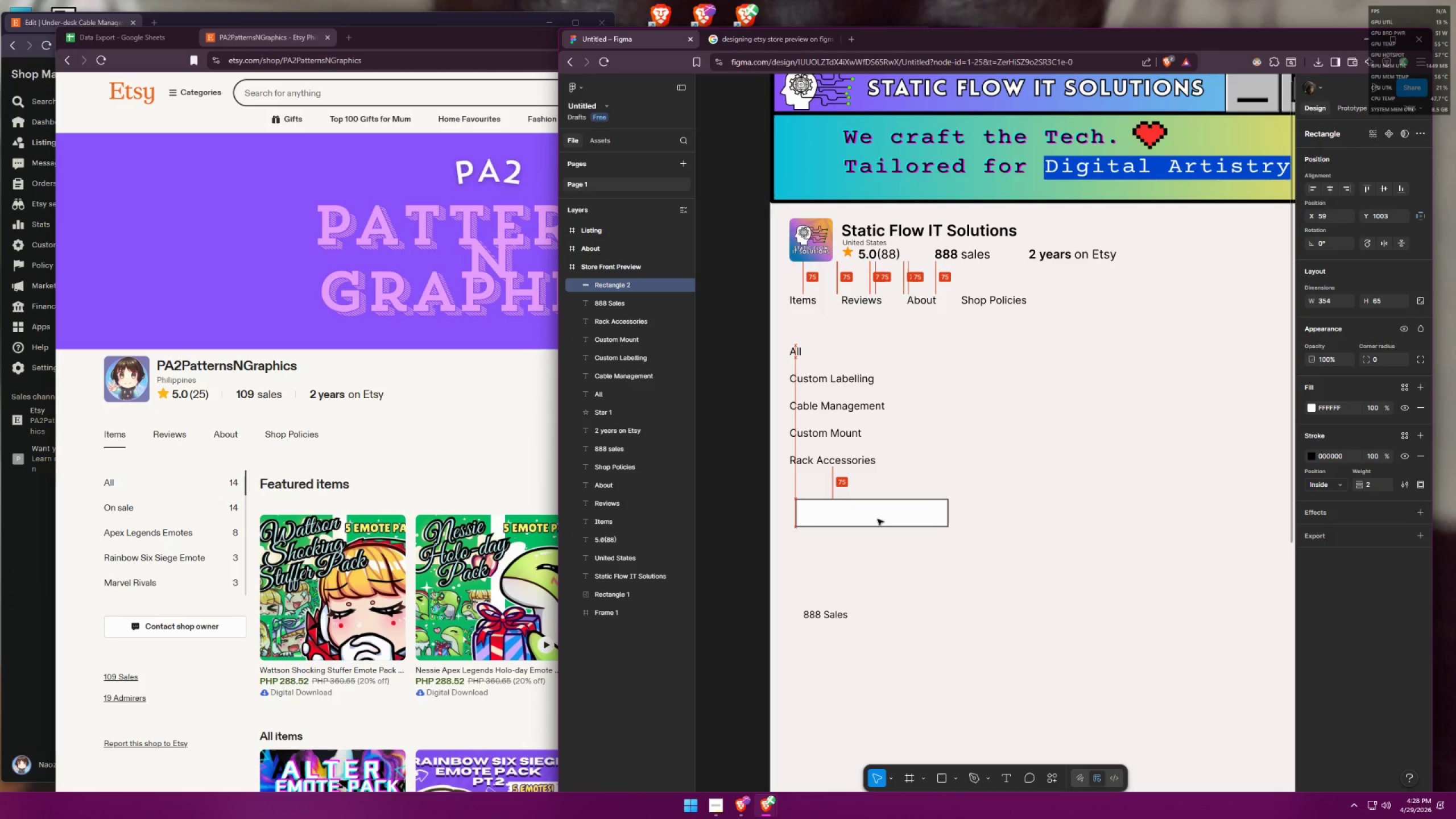 
hold_key(key=ShiftLeft, duration=1.5)
 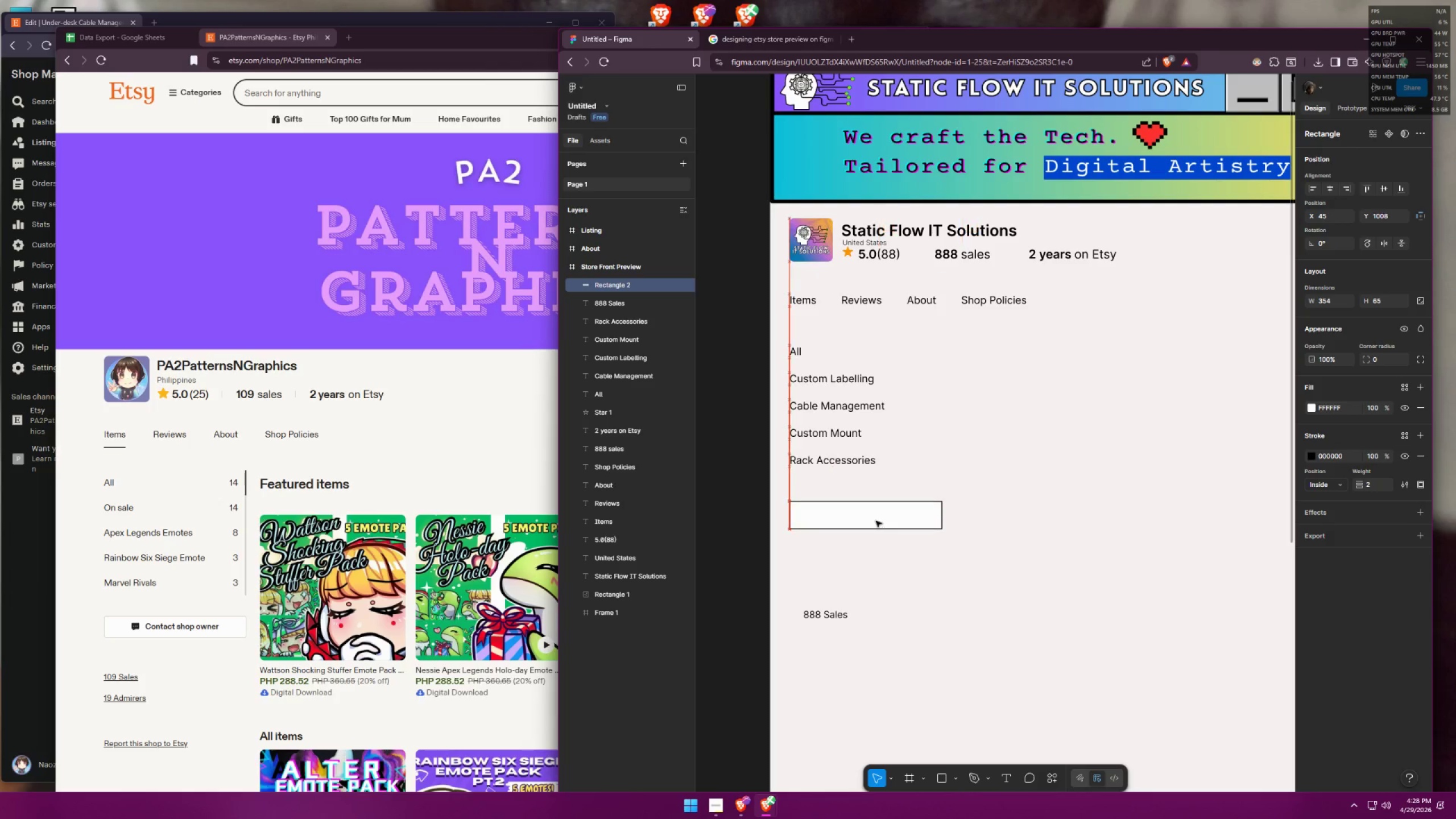 
hold_key(key=ShiftLeft, duration=1.52)
 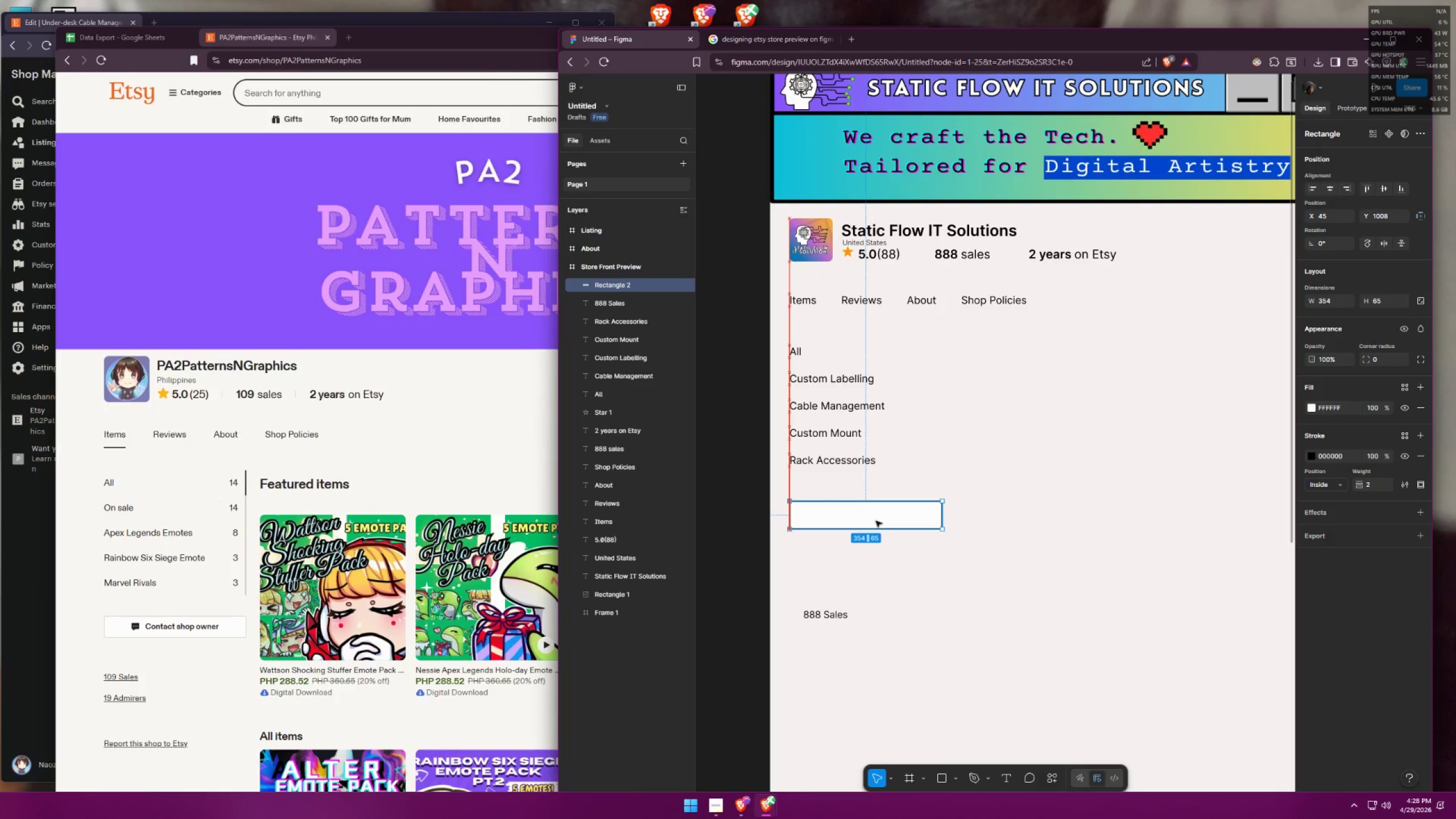 
hold_key(key=ShiftLeft, duration=0.8)
 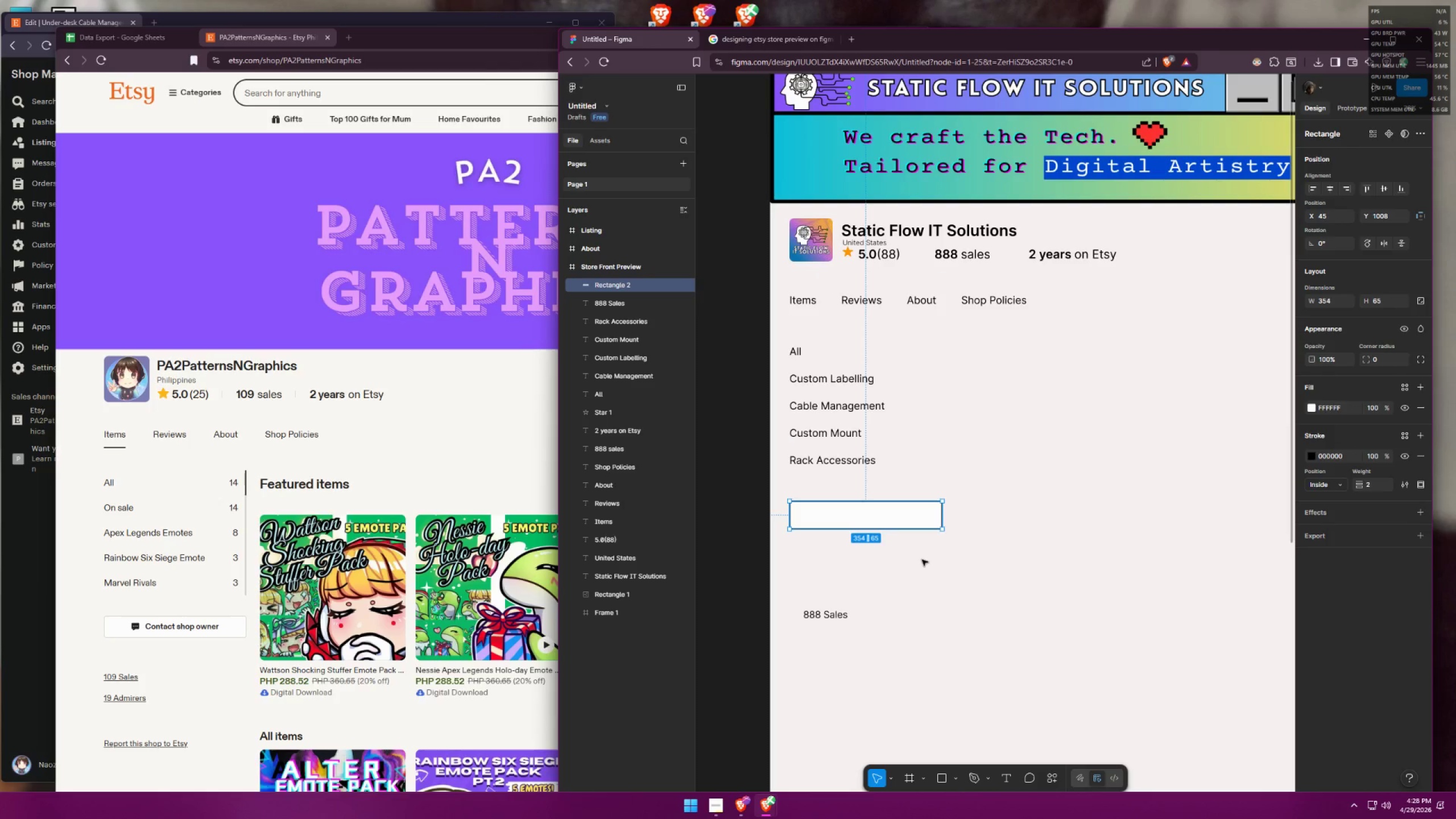 
left_click([922, 560])
 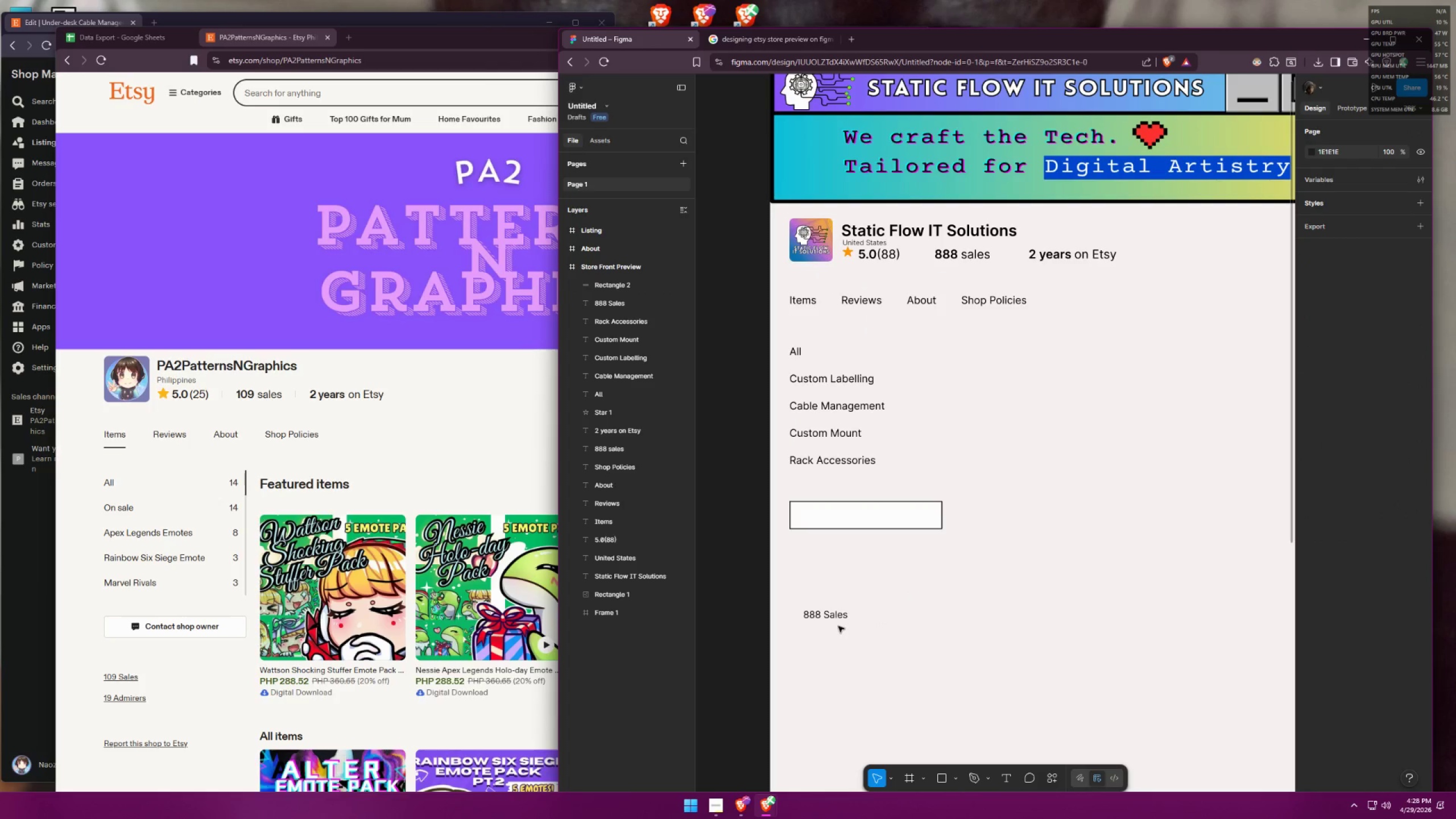 
left_click_drag(start_coordinate=[829, 616], to_coordinate=[816, 570])
 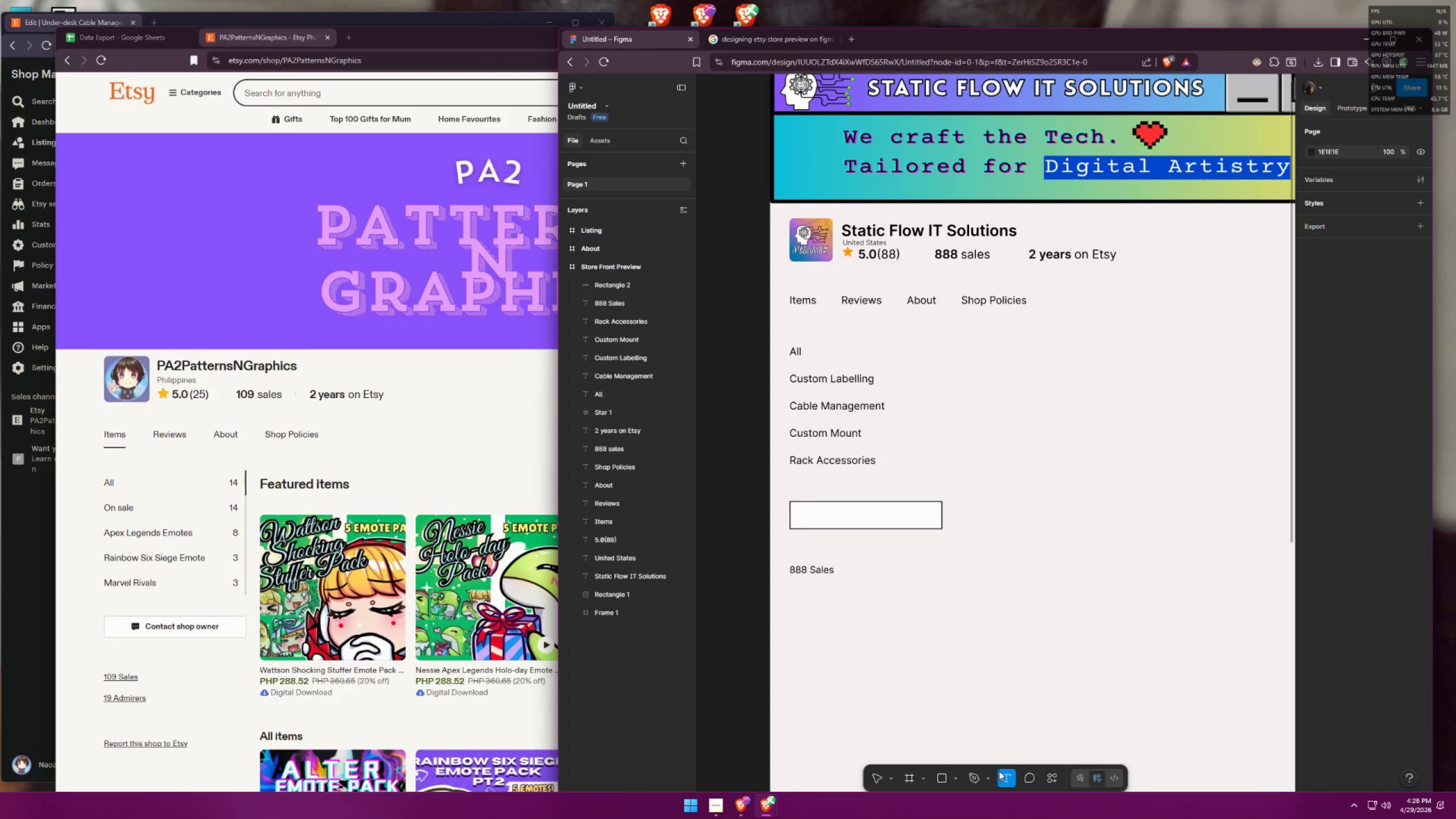 
left_click([824, 604])
 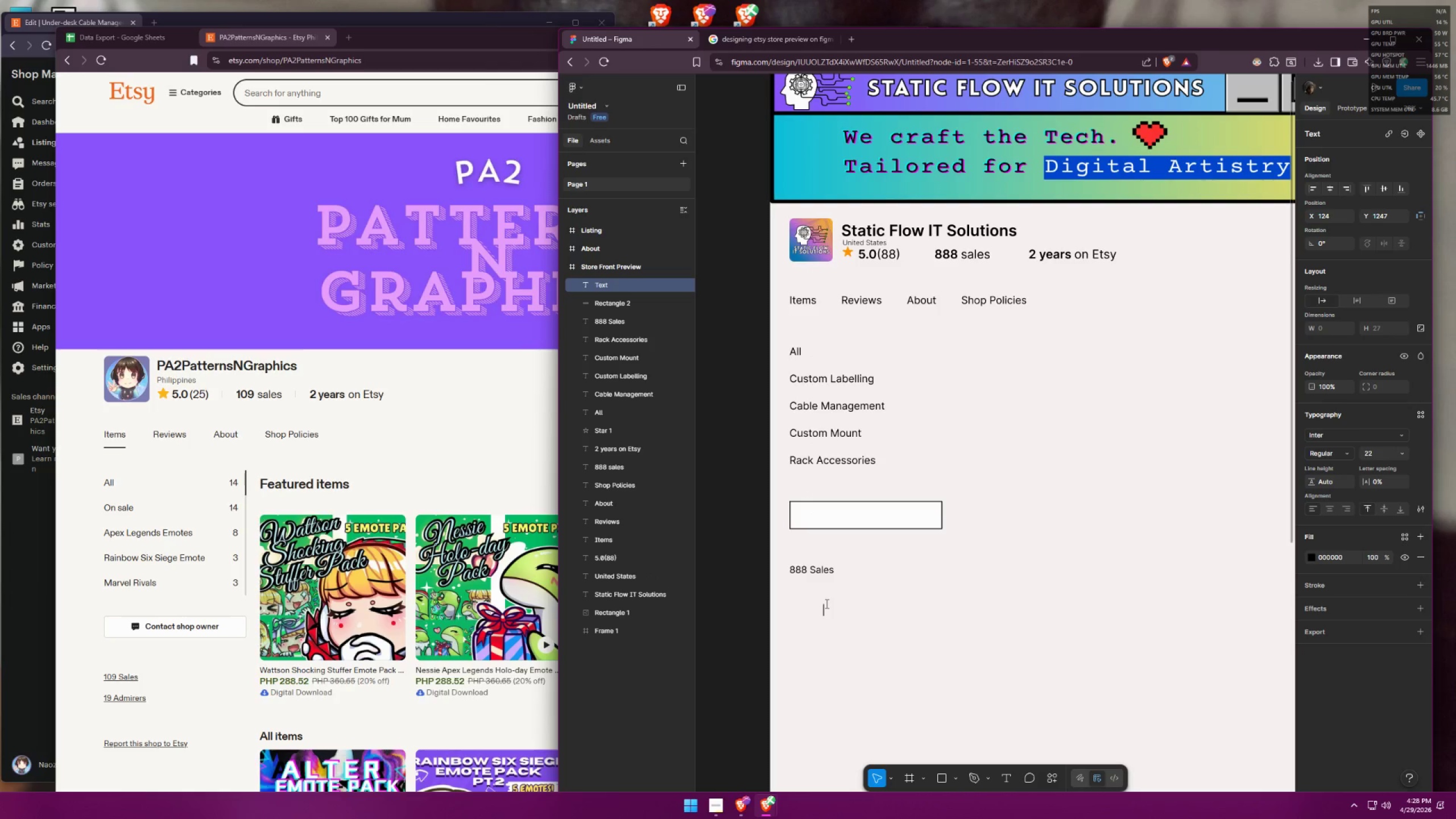 
type(188 Admirers)
 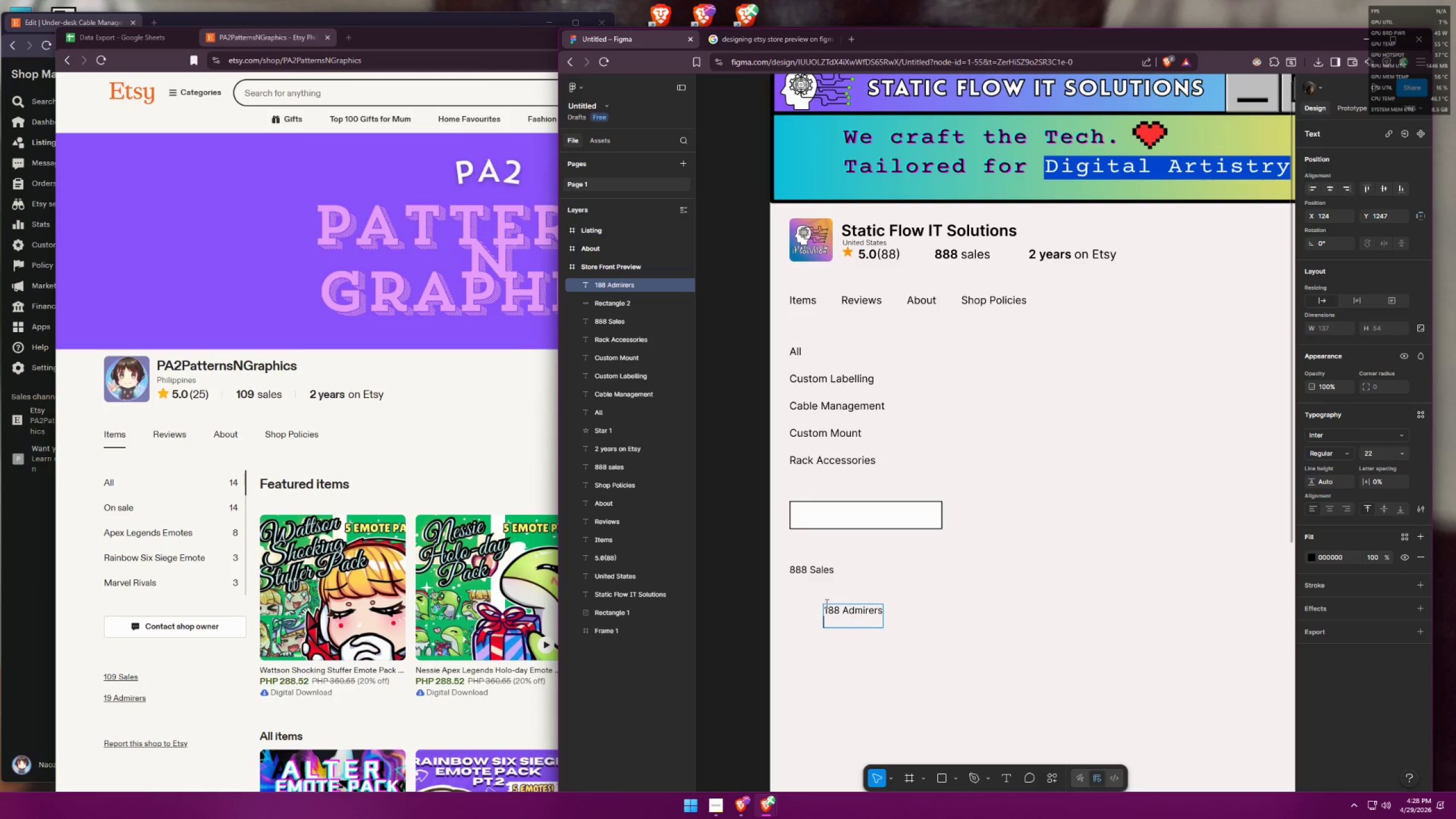 
 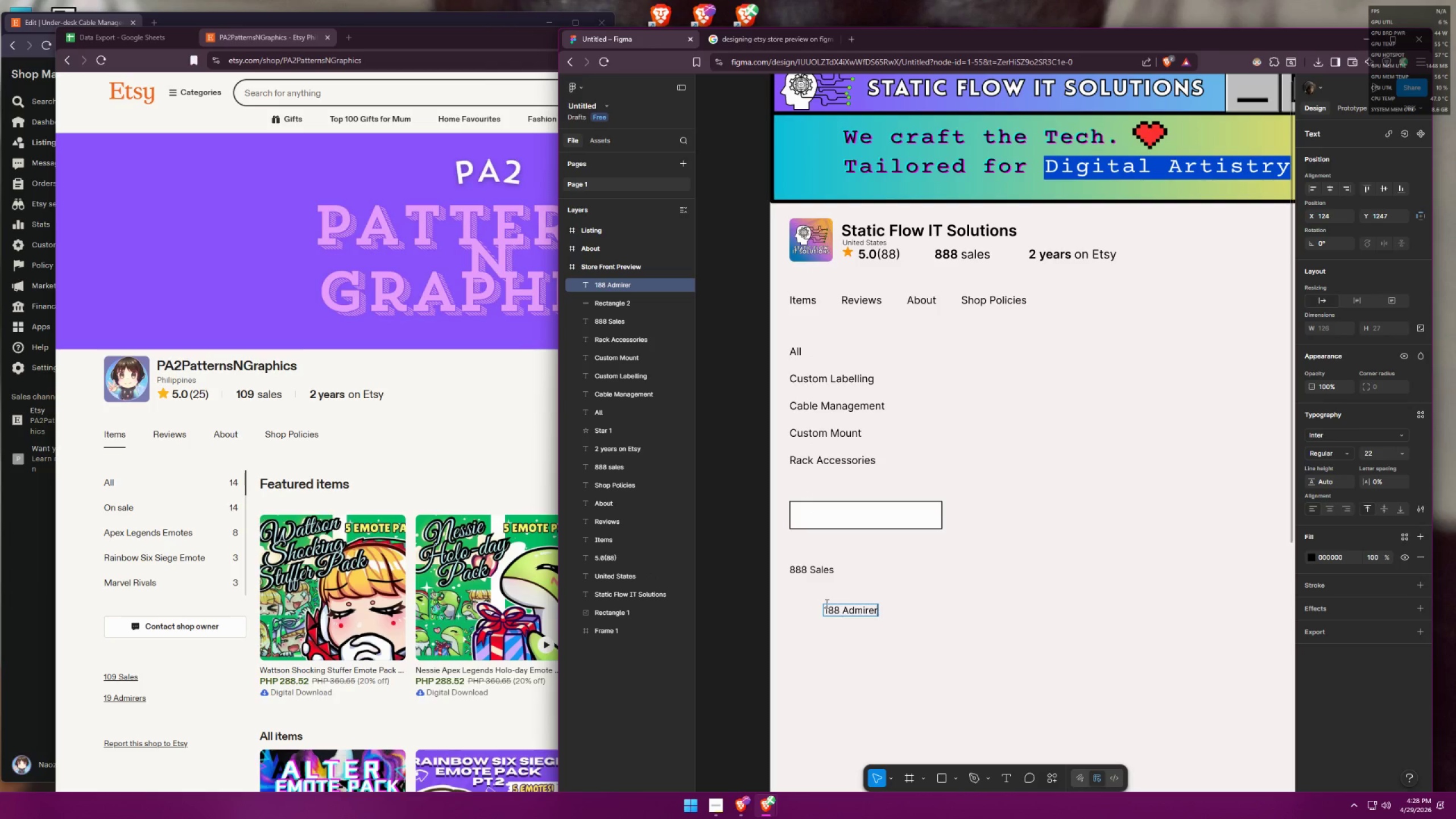 
key(Enter)
 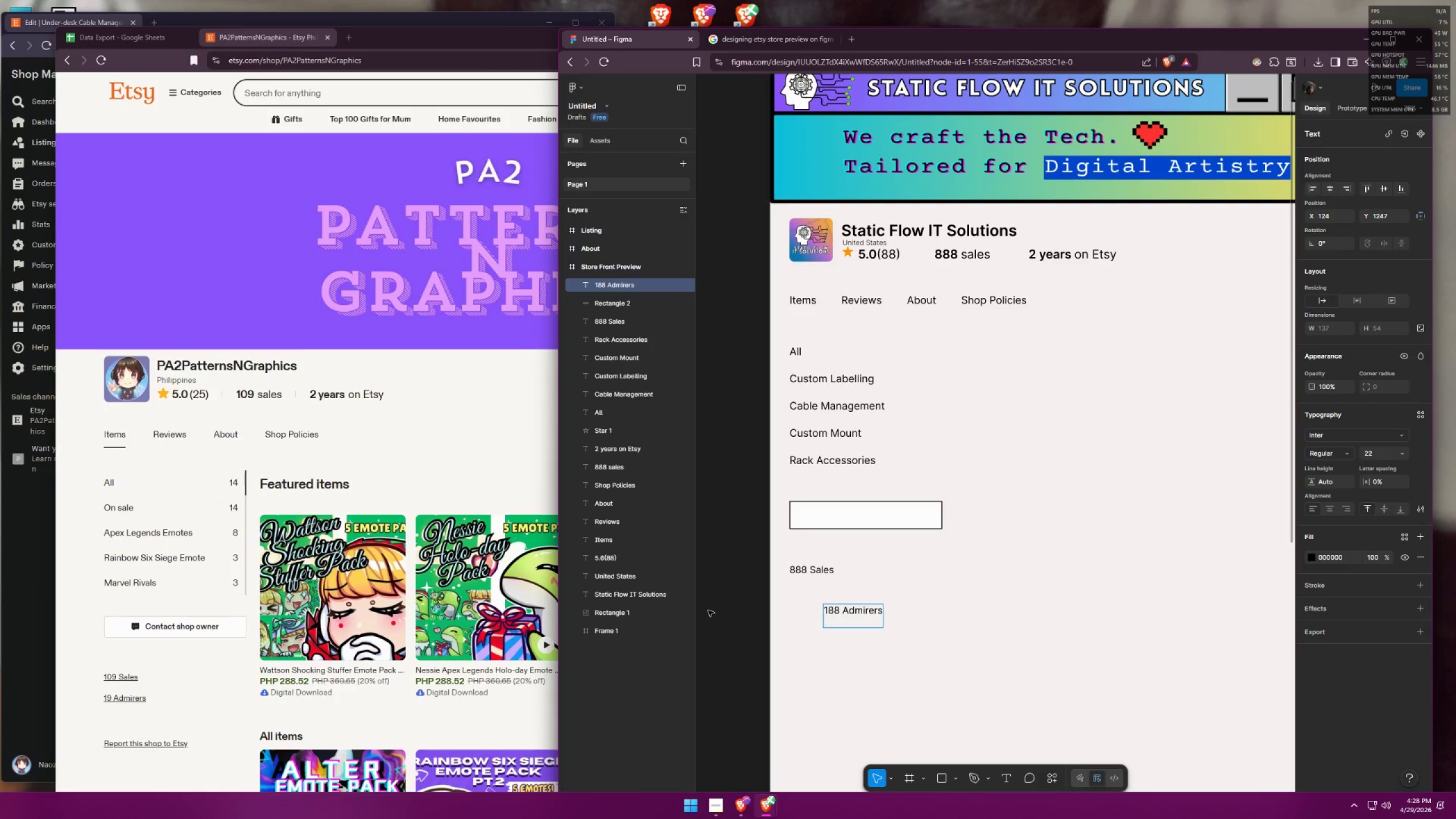 
key(Backspace)
 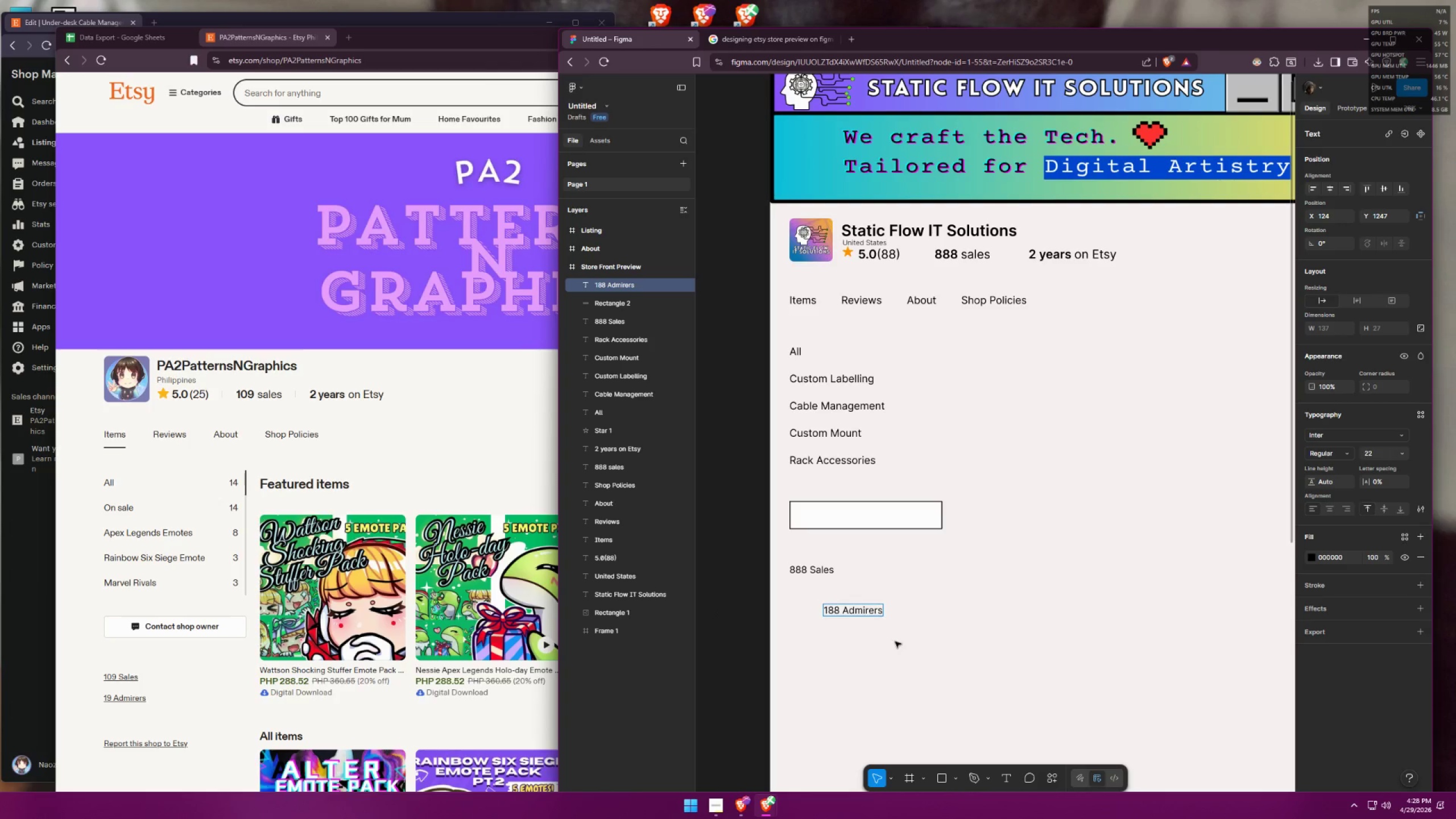 
left_click([913, 640])
 